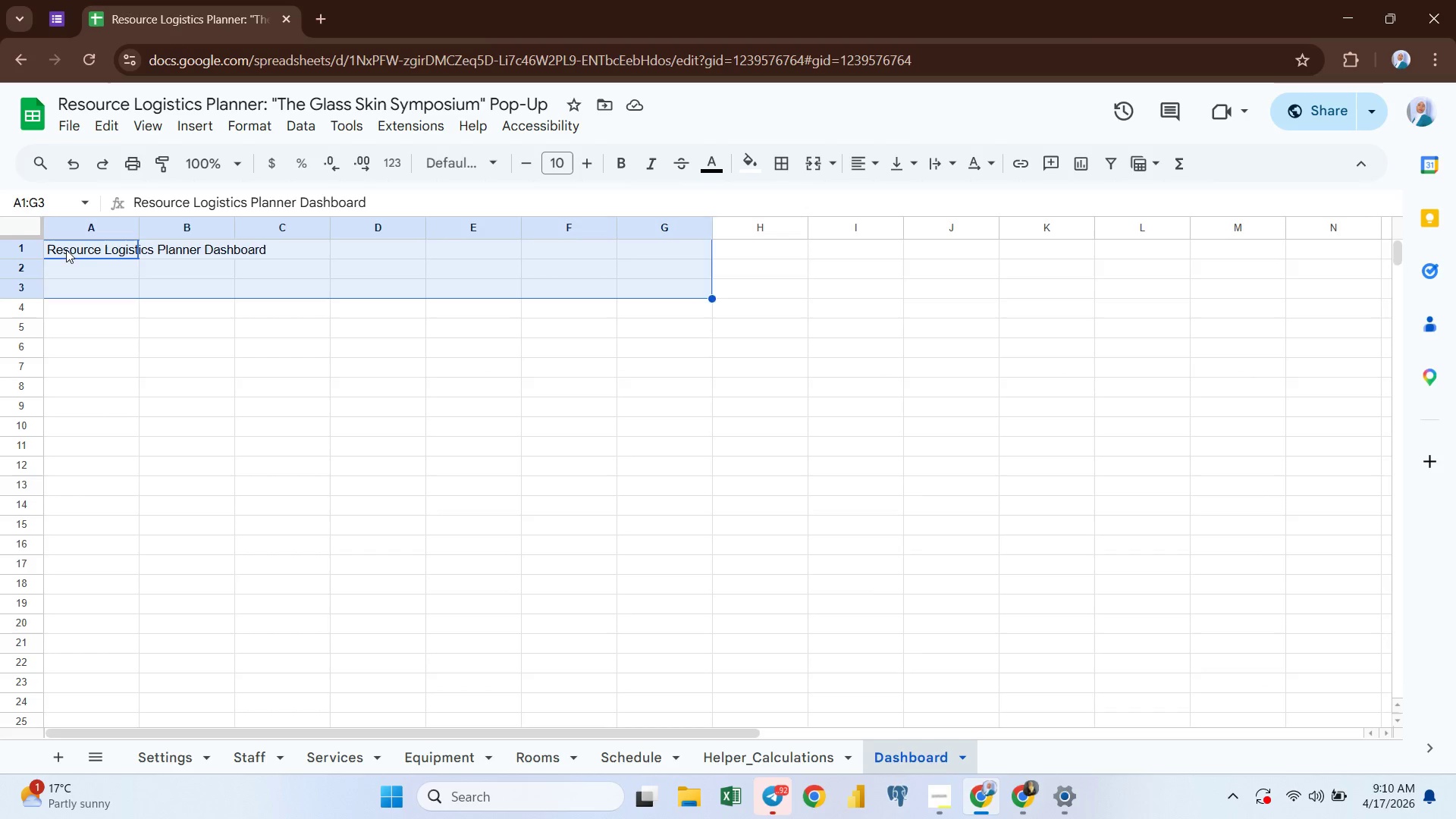 
key(Shift+ArrowRight)
 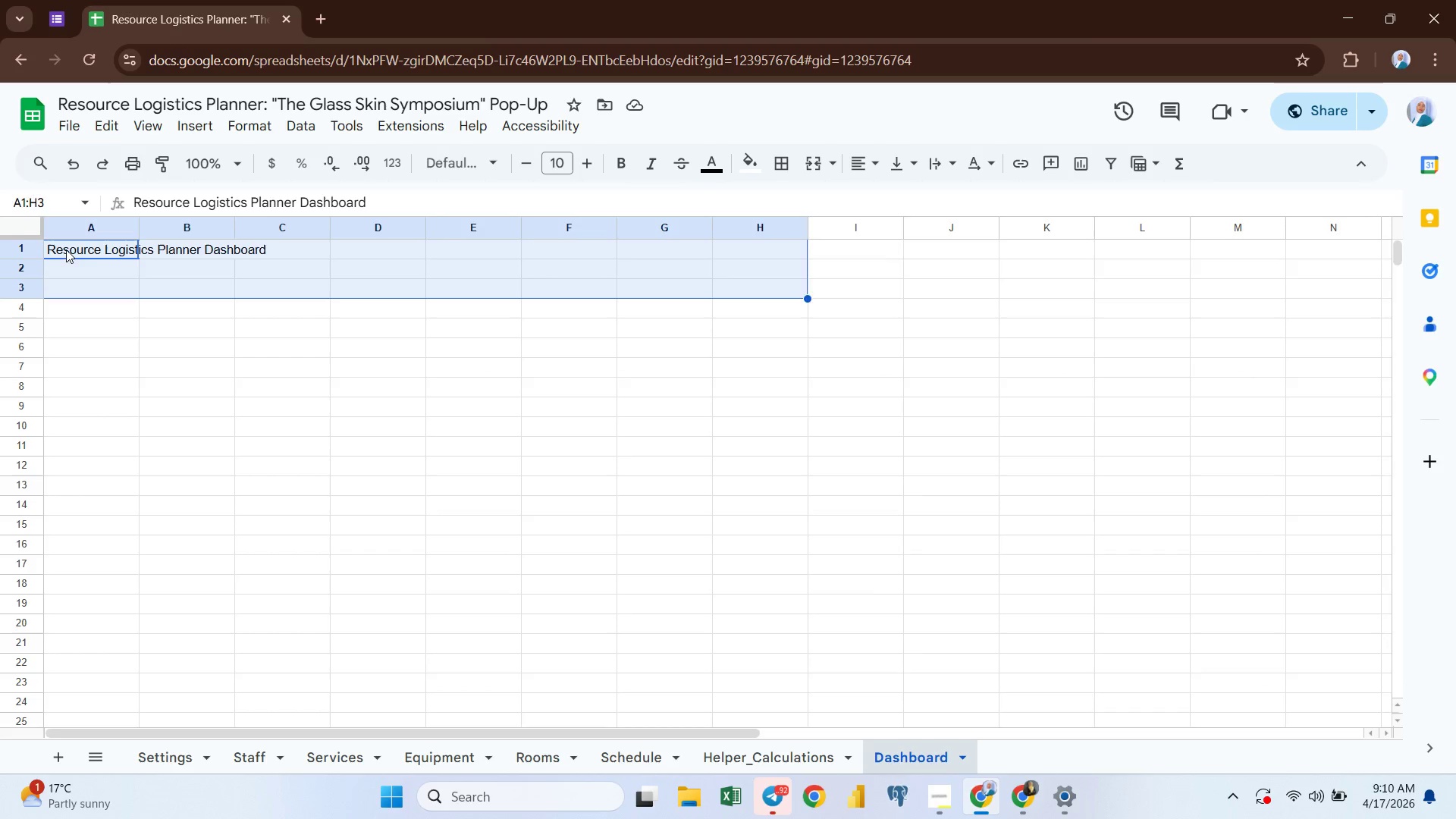 
key(Shift+ArrowRight)
 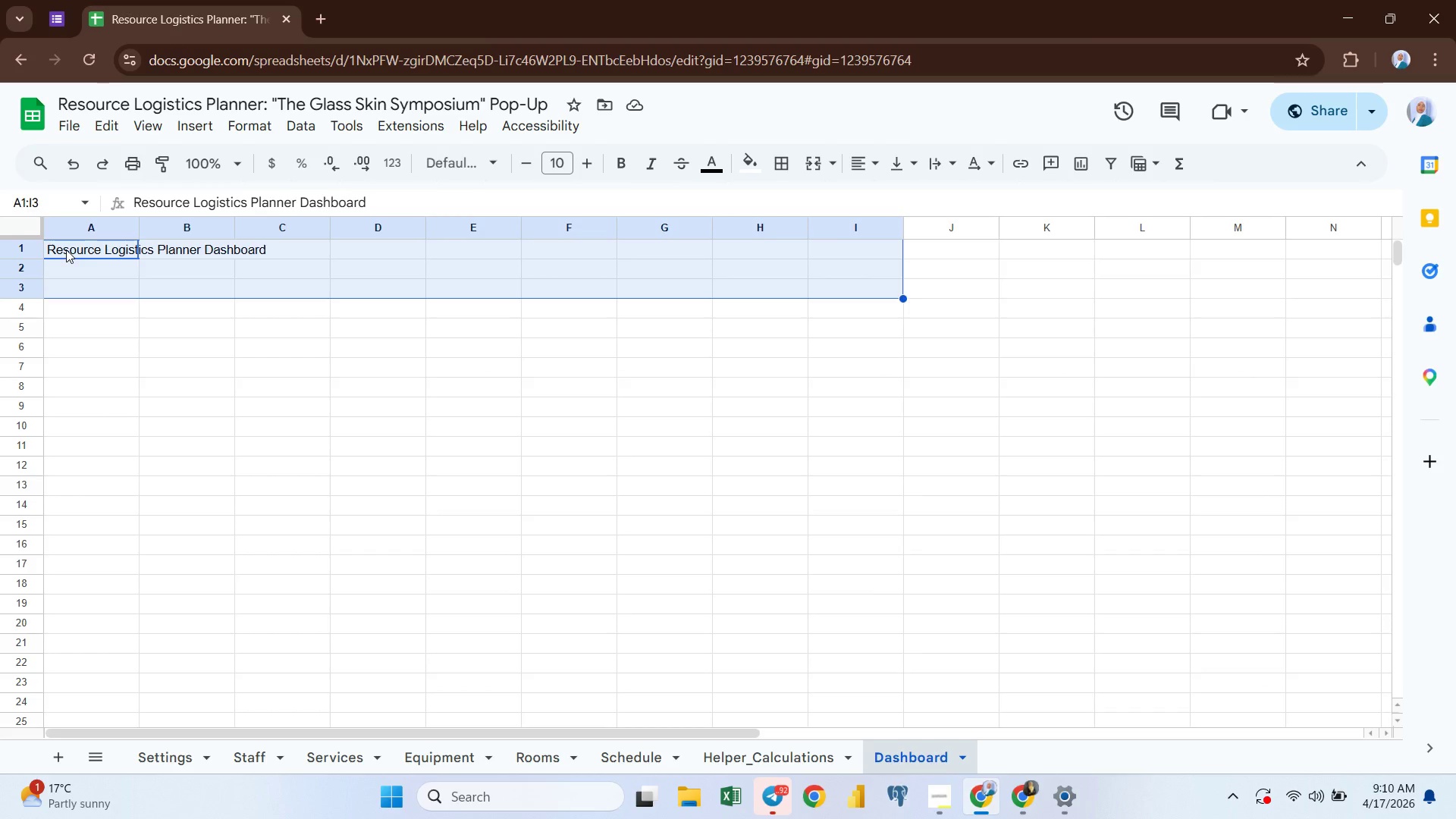 
key(Shift+ArrowRight)
 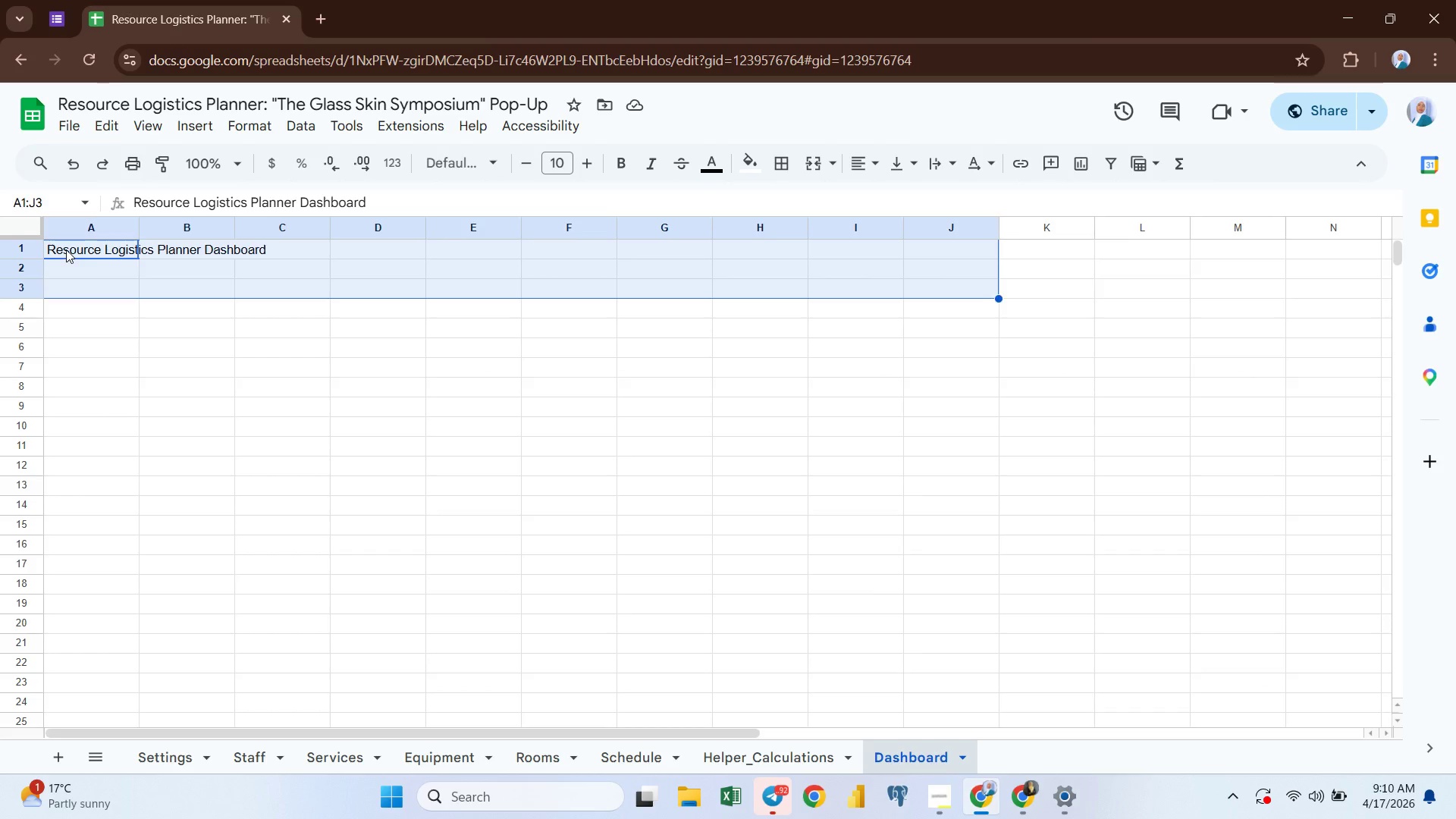 
key(Shift+ArrowRight)
 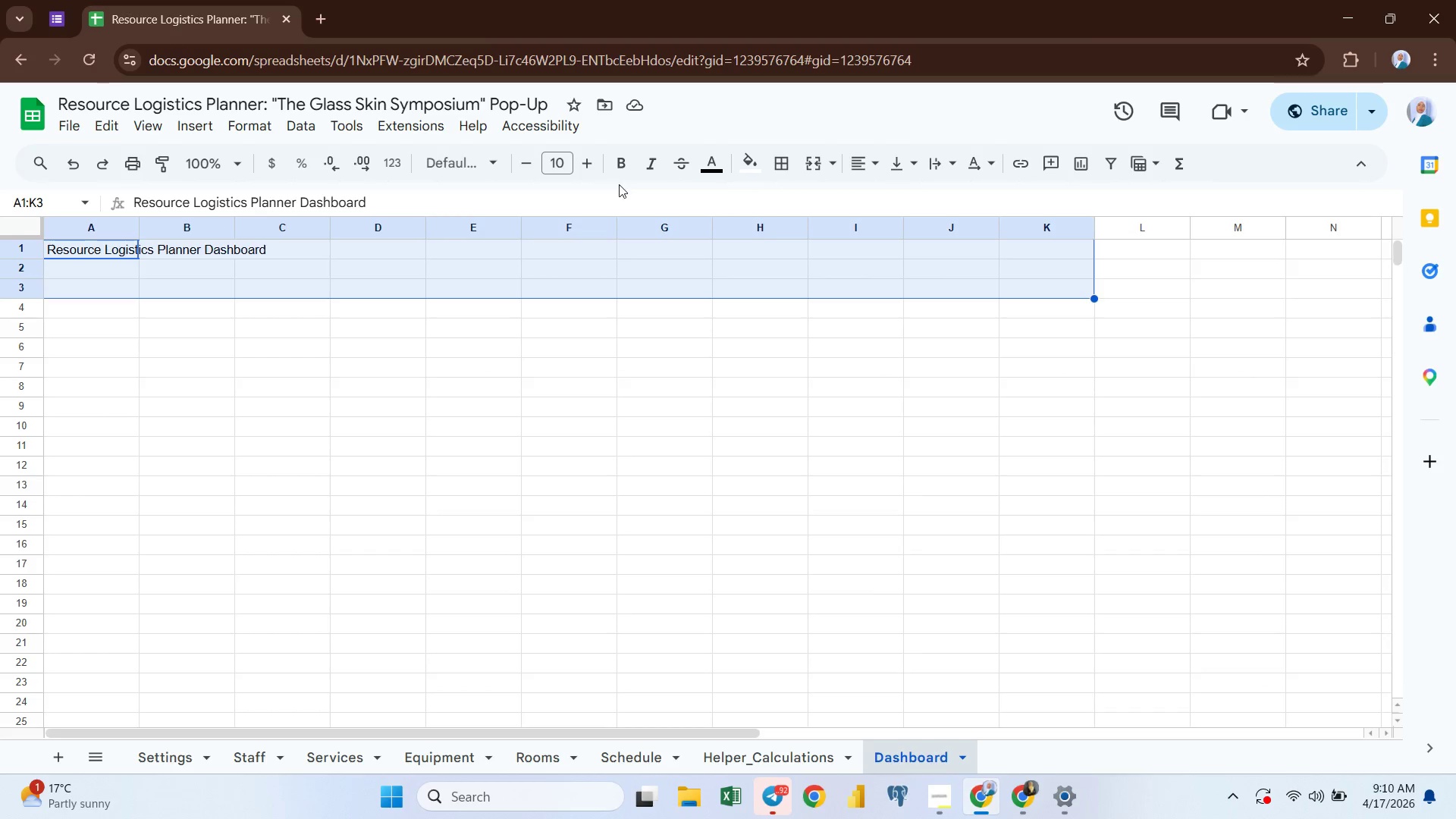 
left_click([814, 165])
 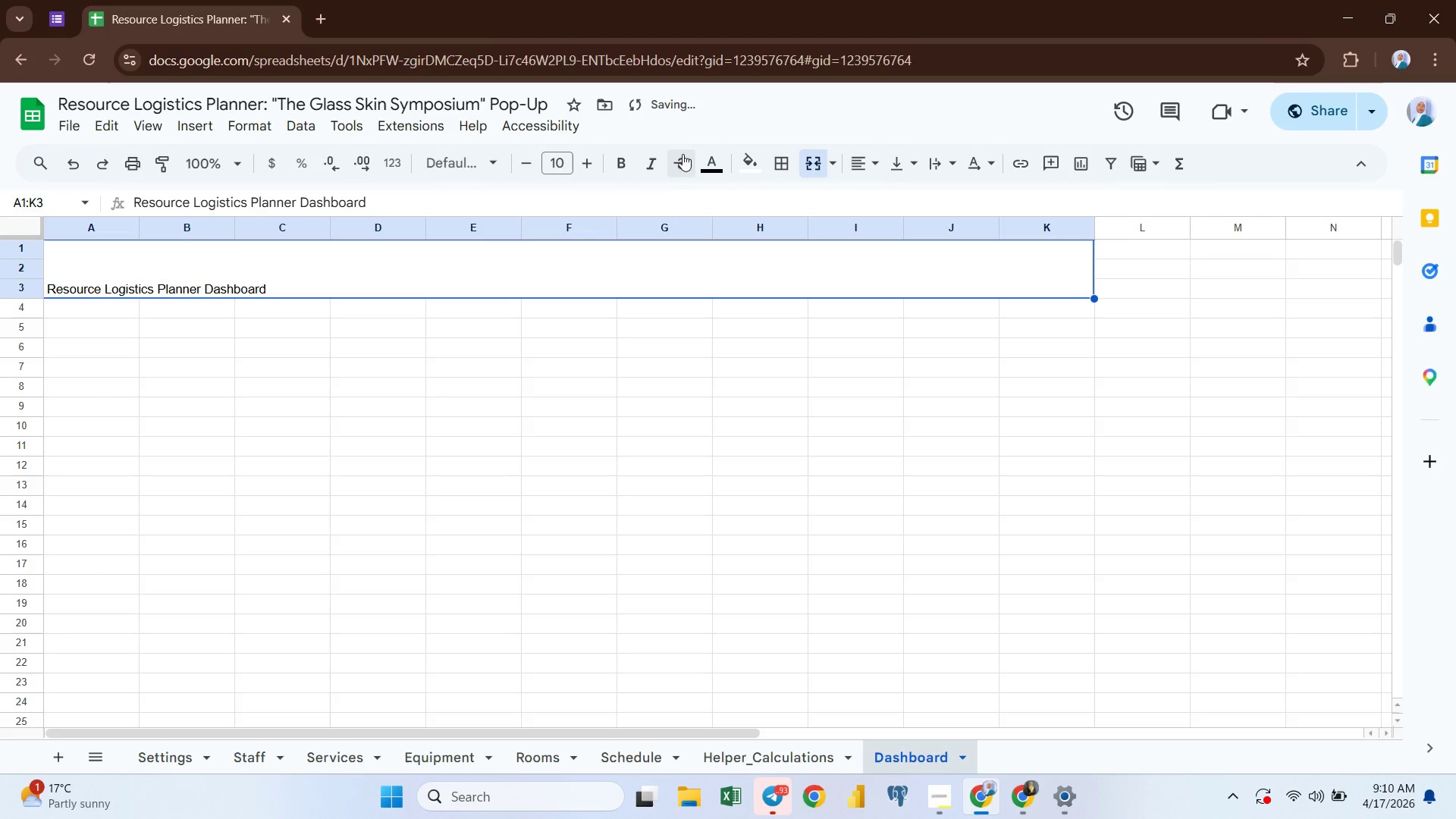 
mouse_move([610, 158])
 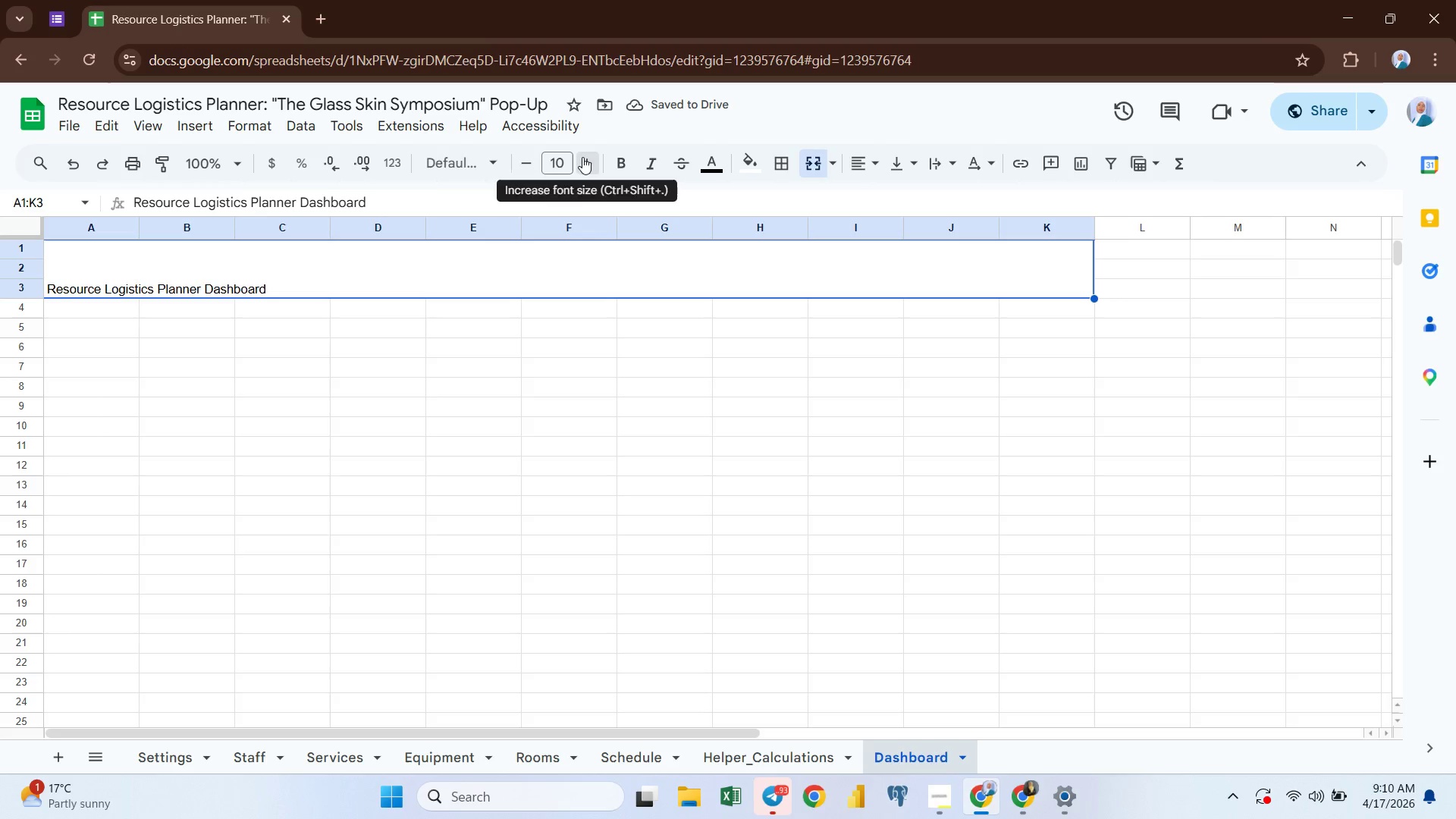 
double_click([582, 157])
 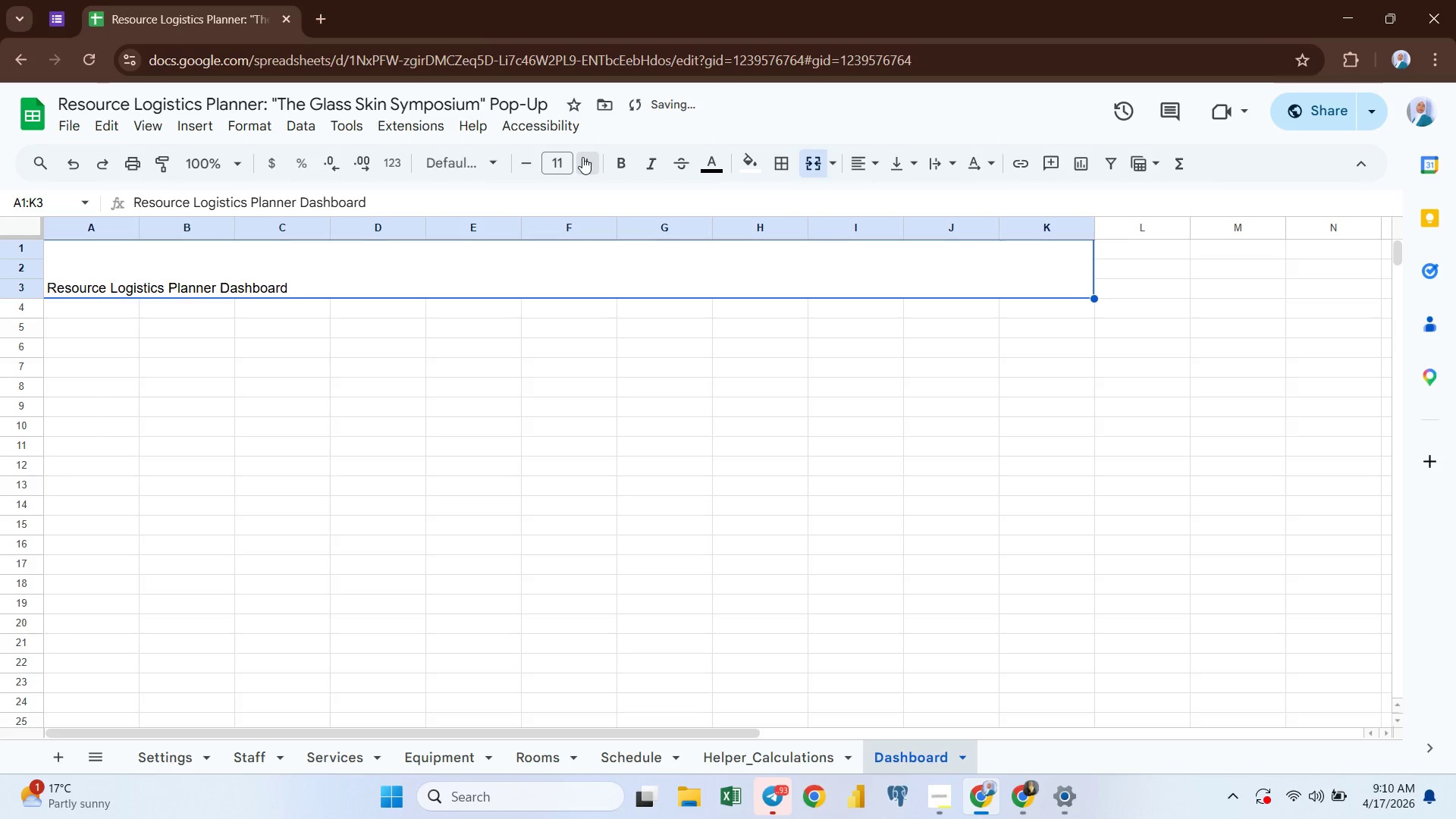 
triple_click([582, 157])
 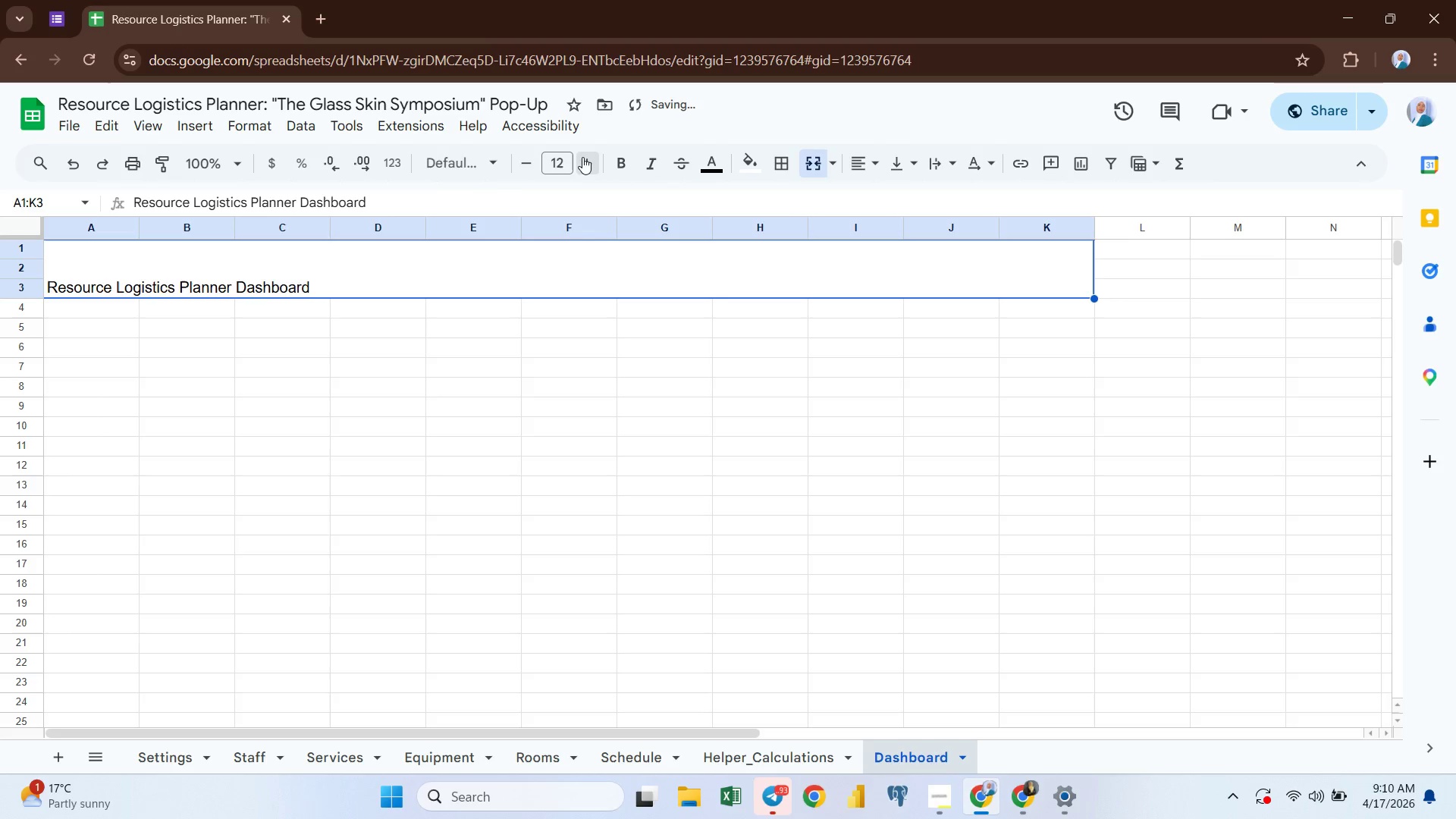 
triple_click([582, 157])
 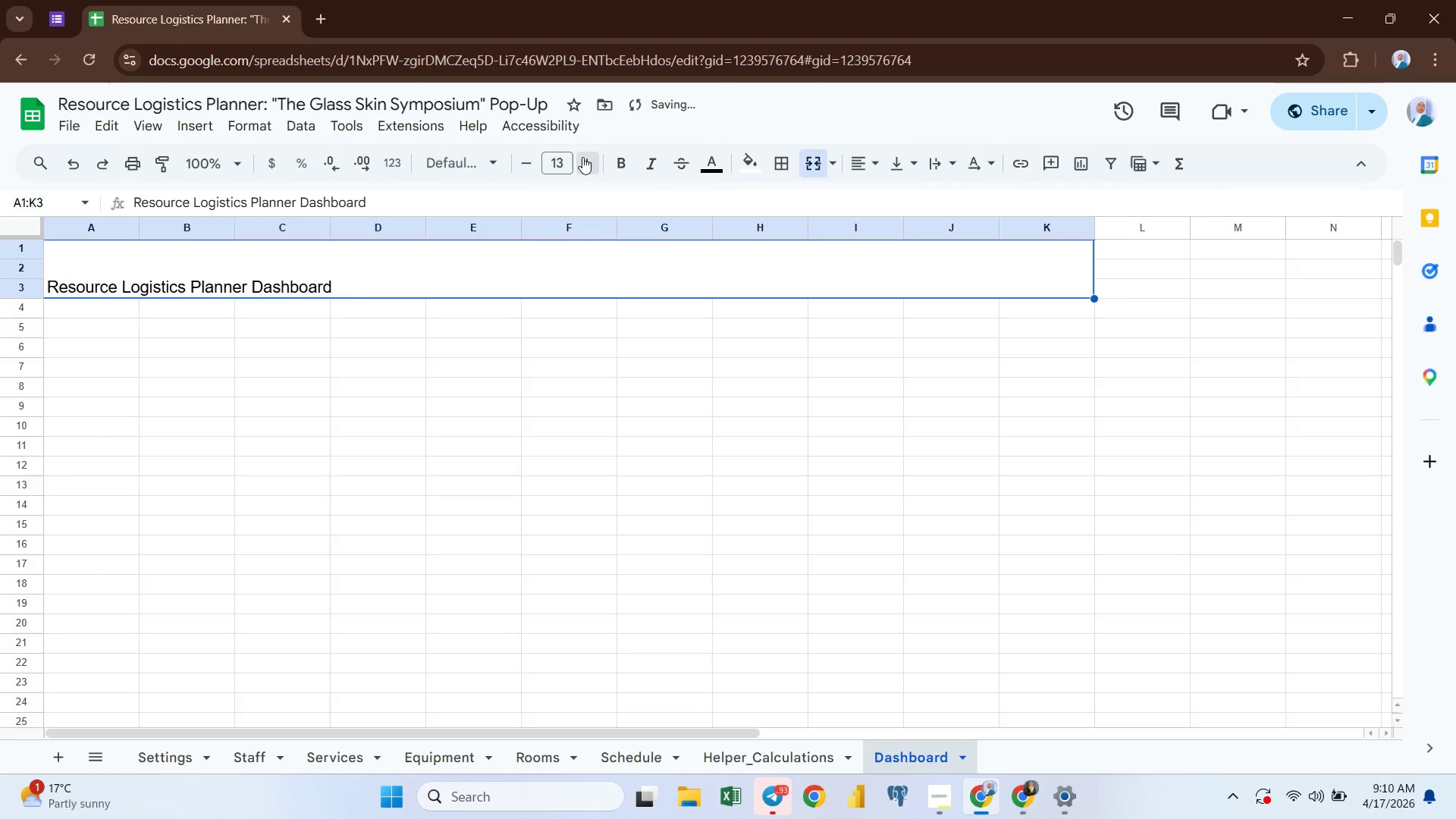 
triple_click([582, 157])
 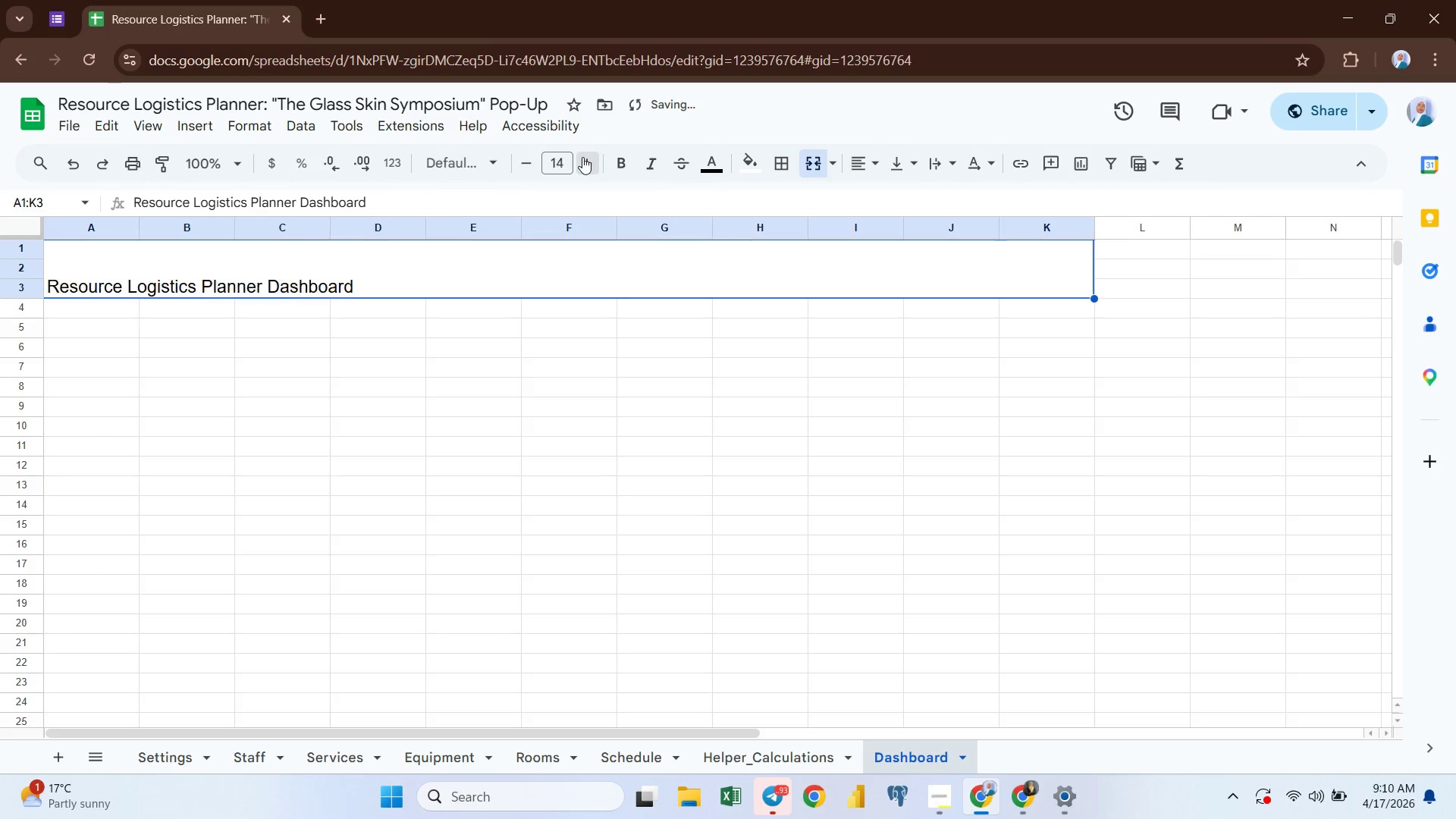 
triple_click([582, 157])
 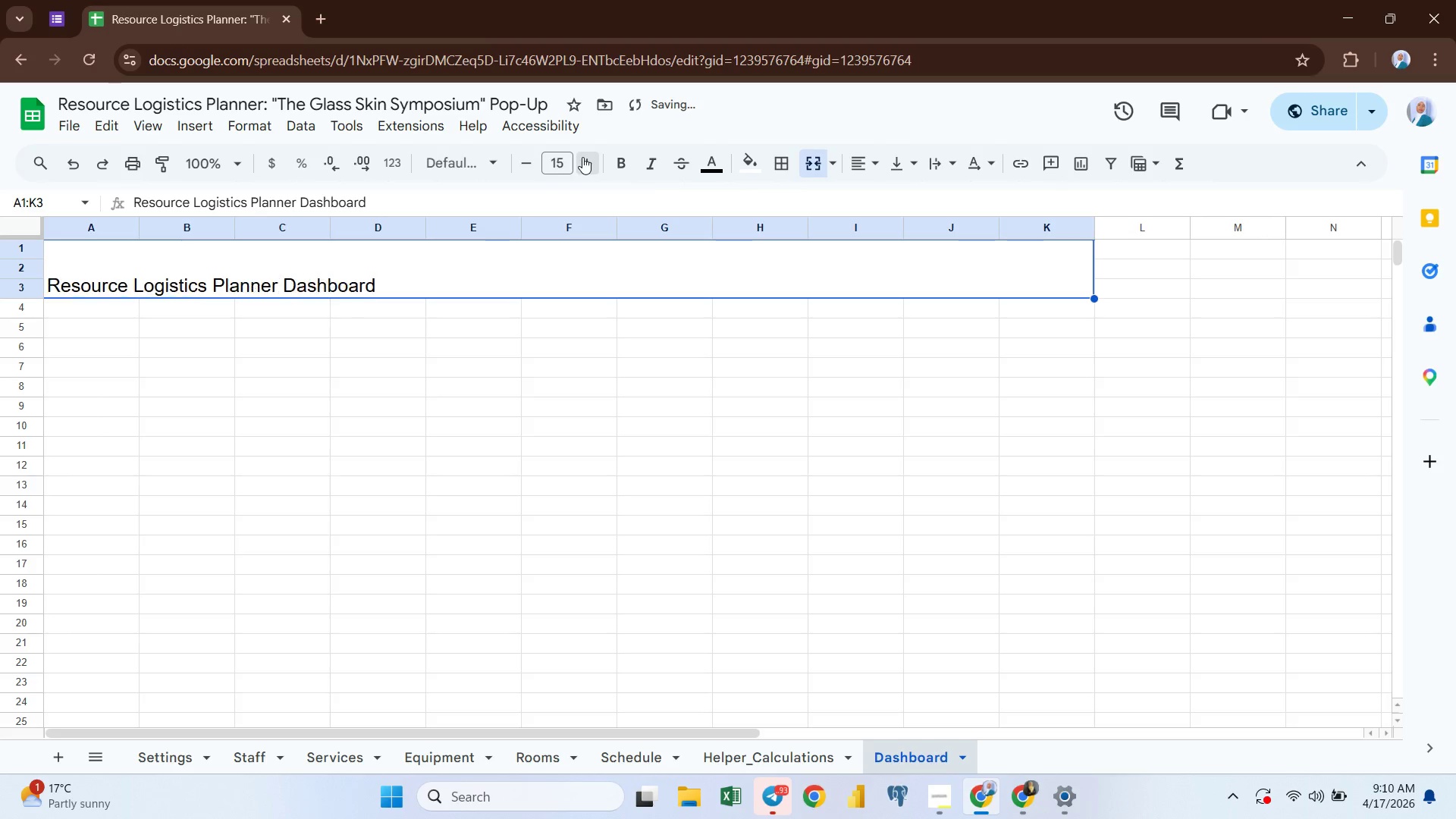 
triple_click([582, 157])
 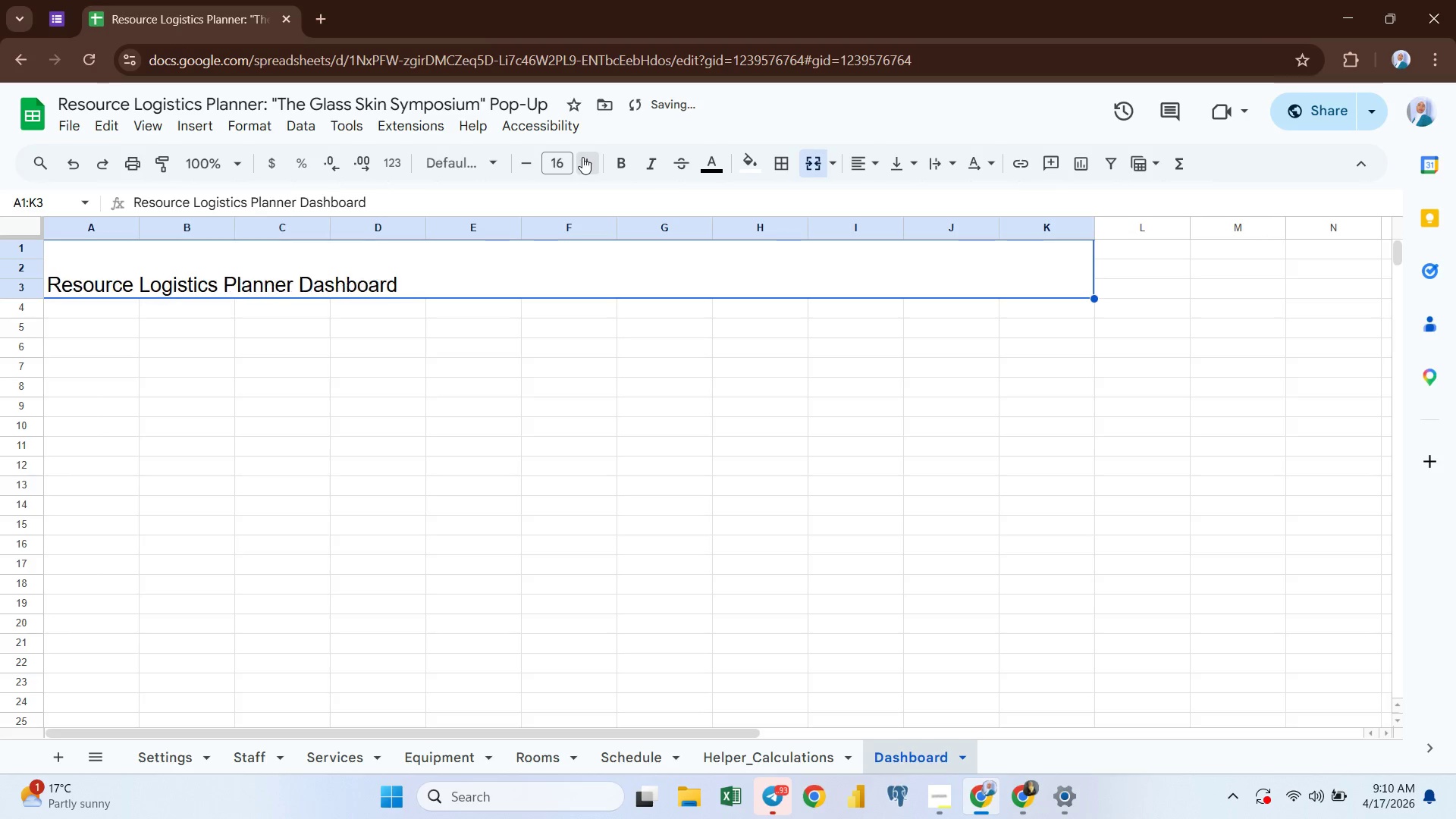 
triple_click([582, 157])
 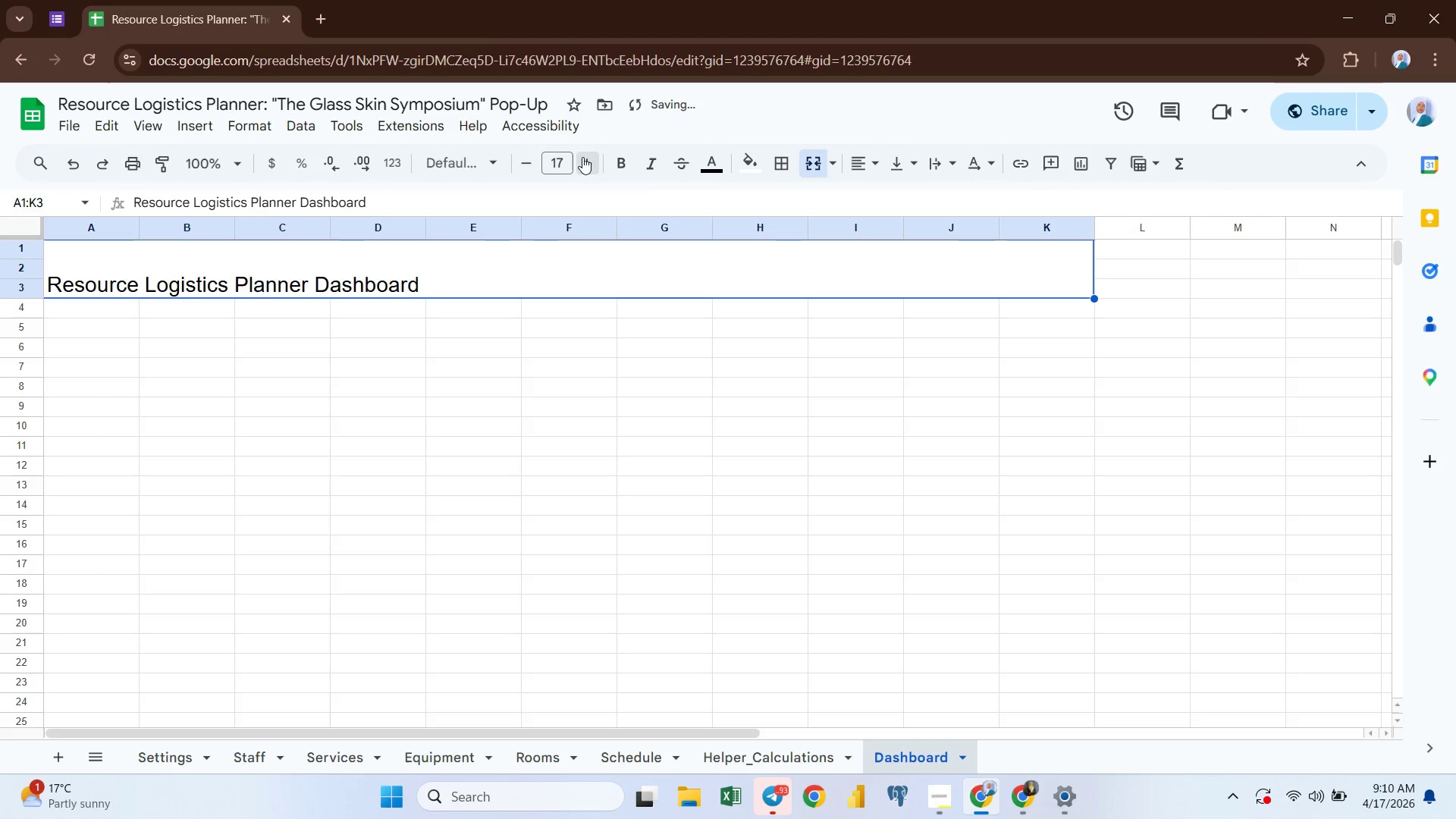 
triple_click([582, 157])
 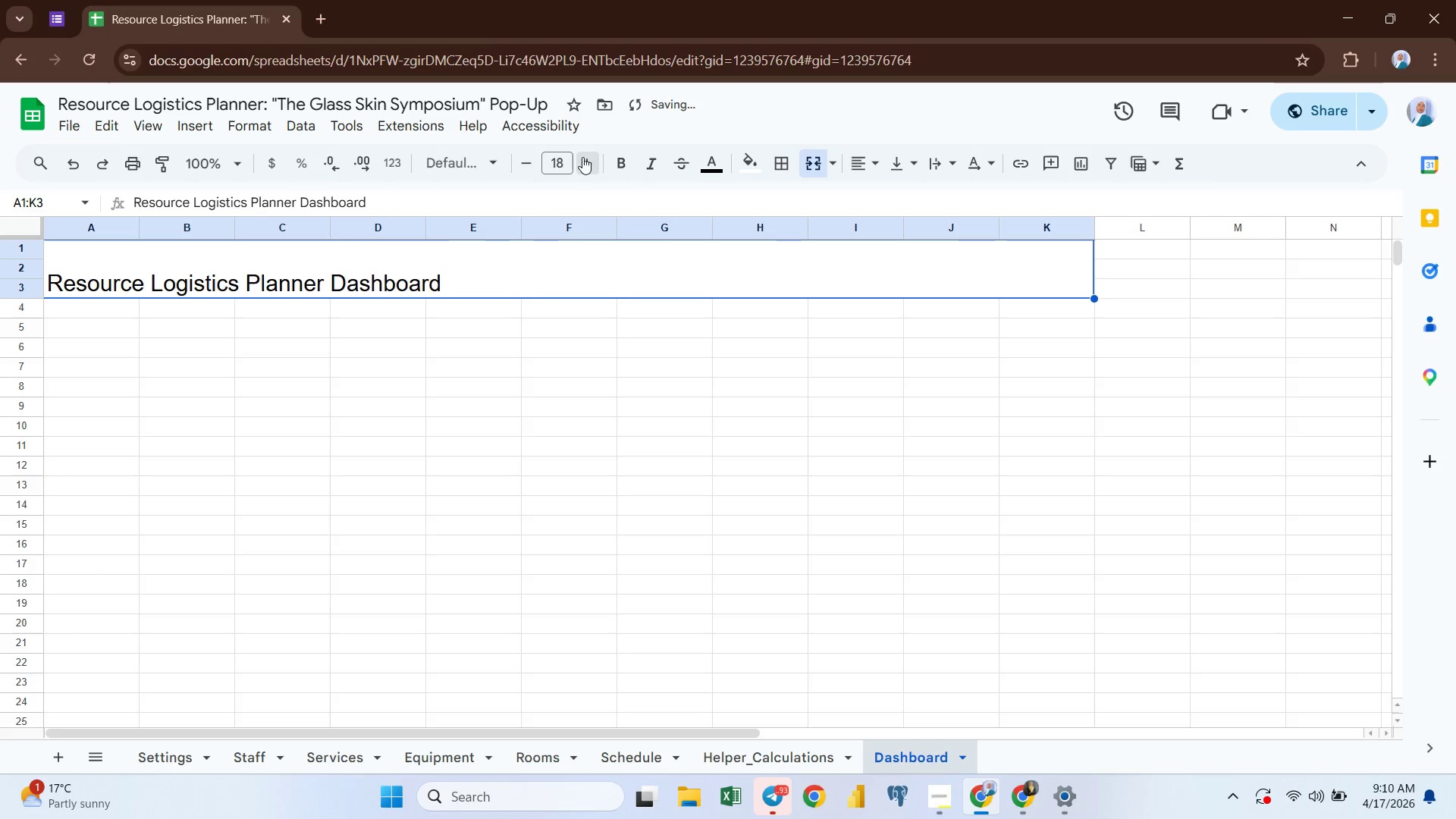 
triple_click([582, 157])
 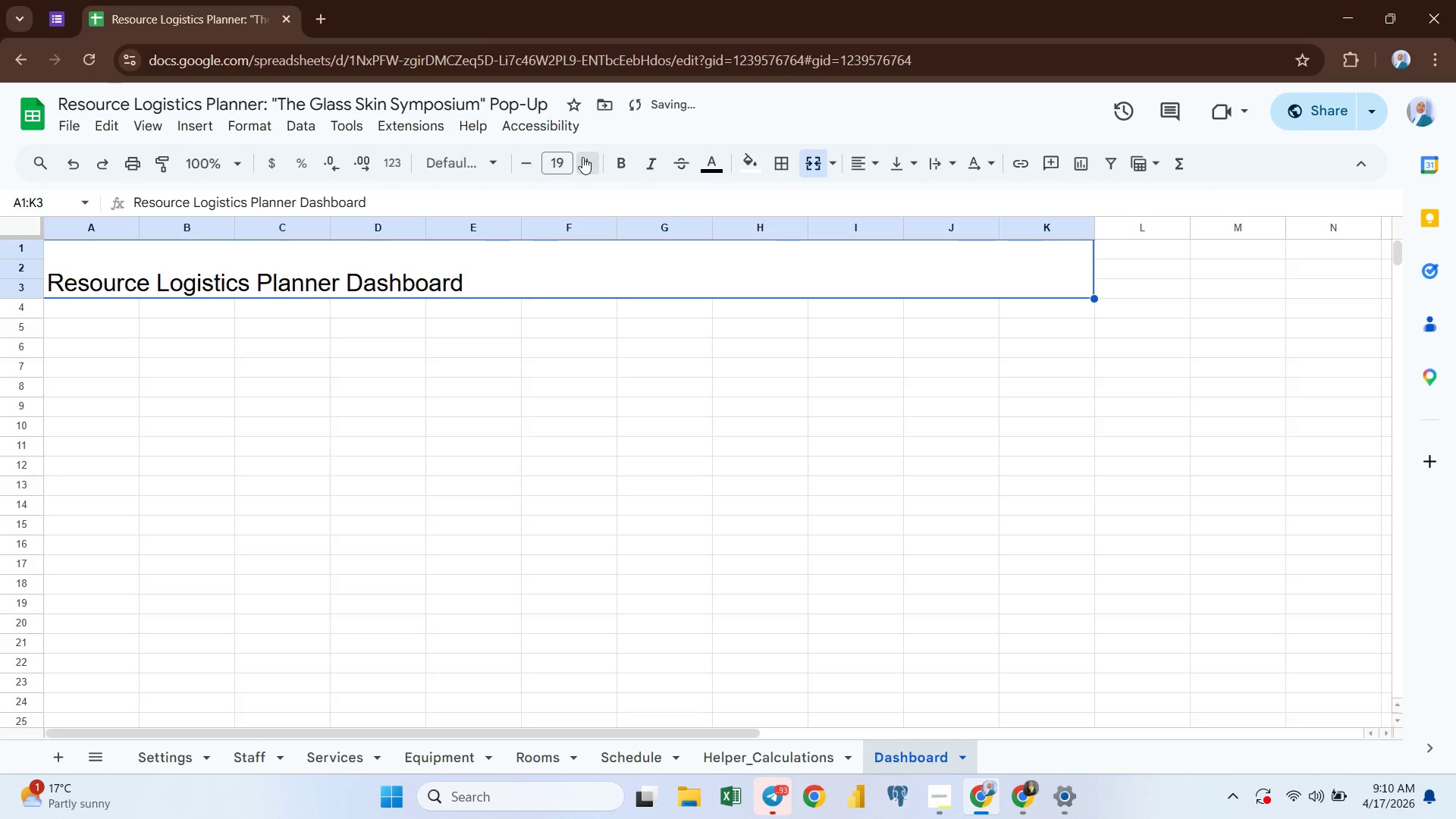 
triple_click([582, 157])
 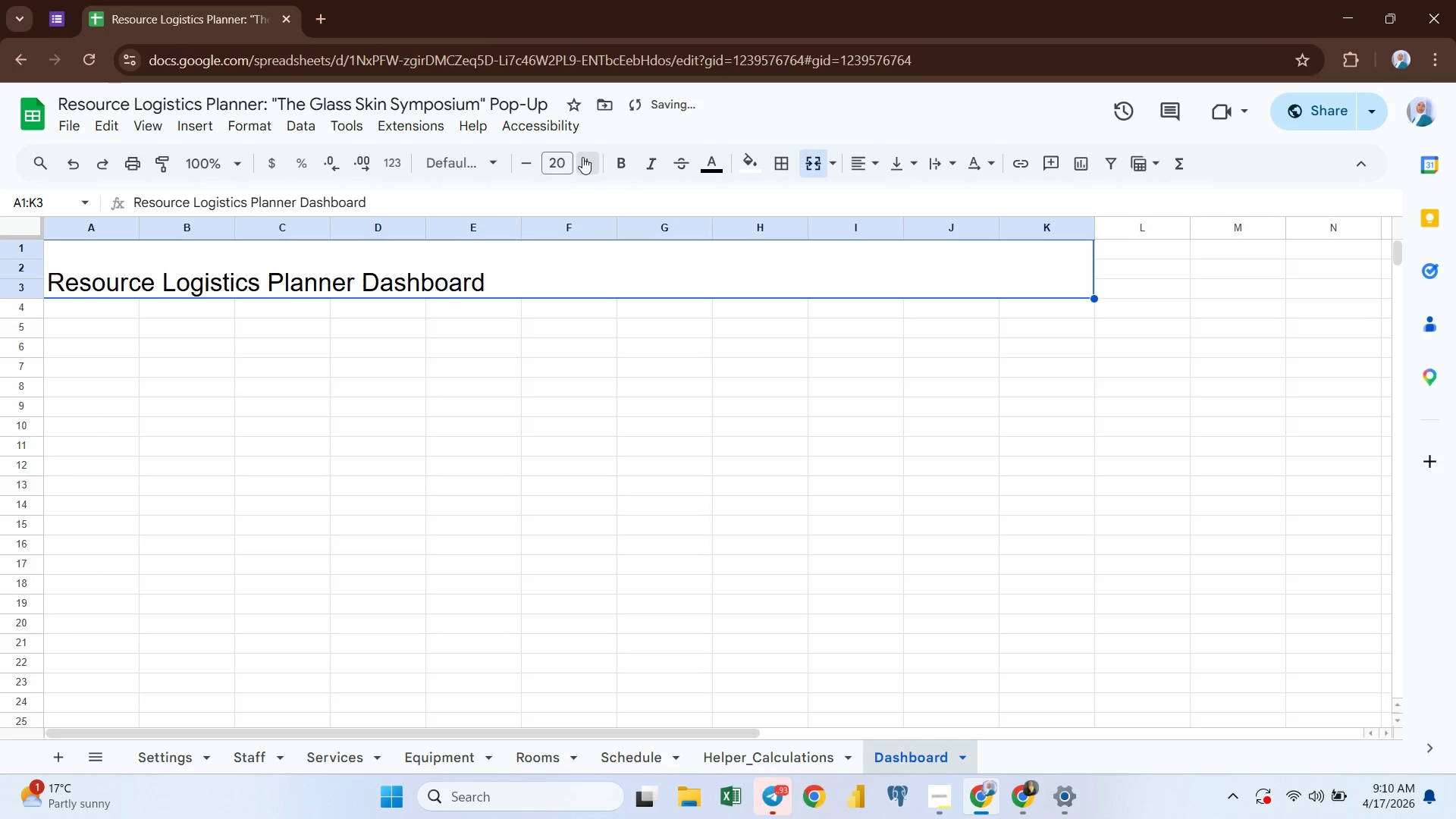 
triple_click([582, 157])
 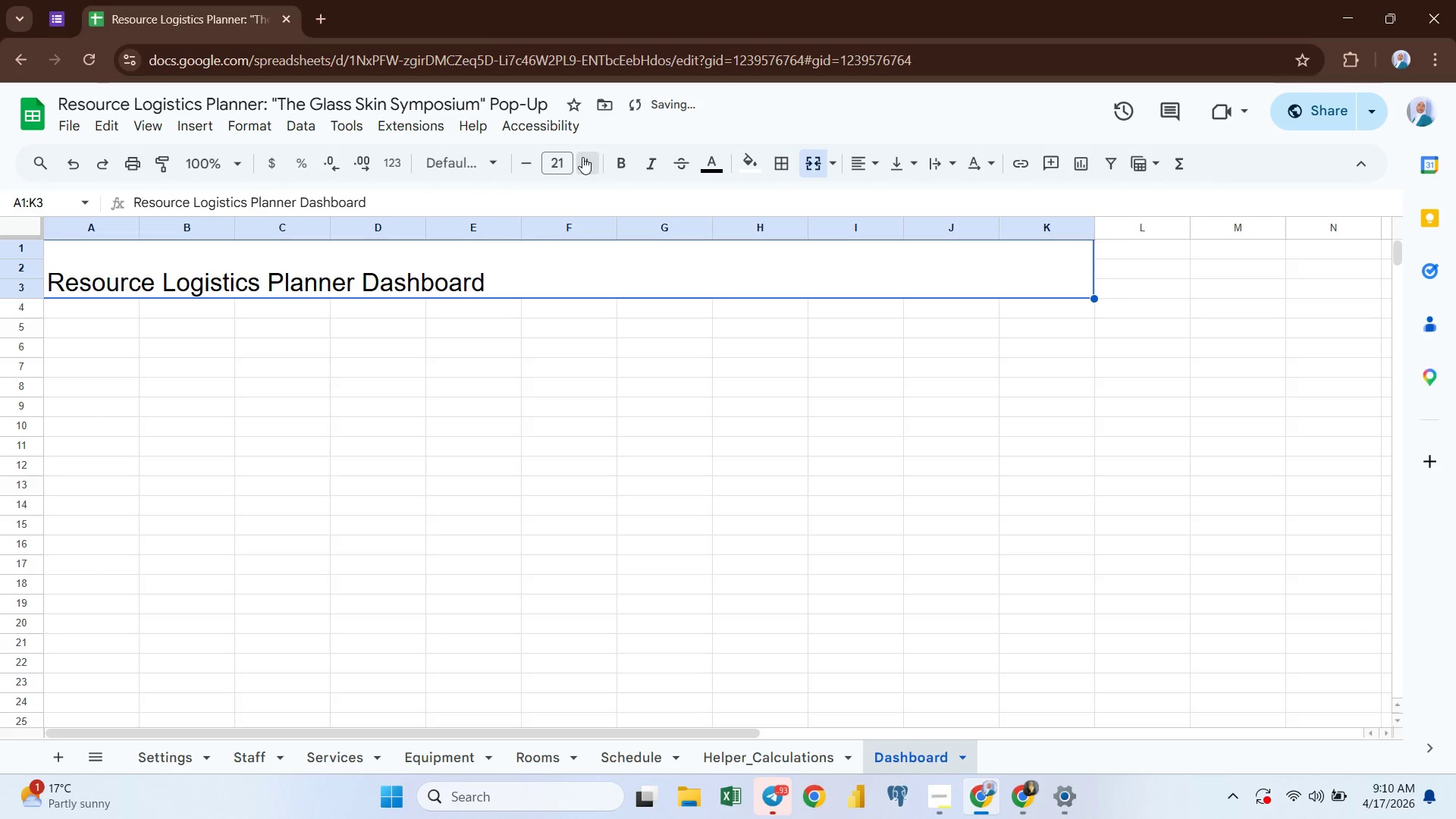 
triple_click([582, 157])
 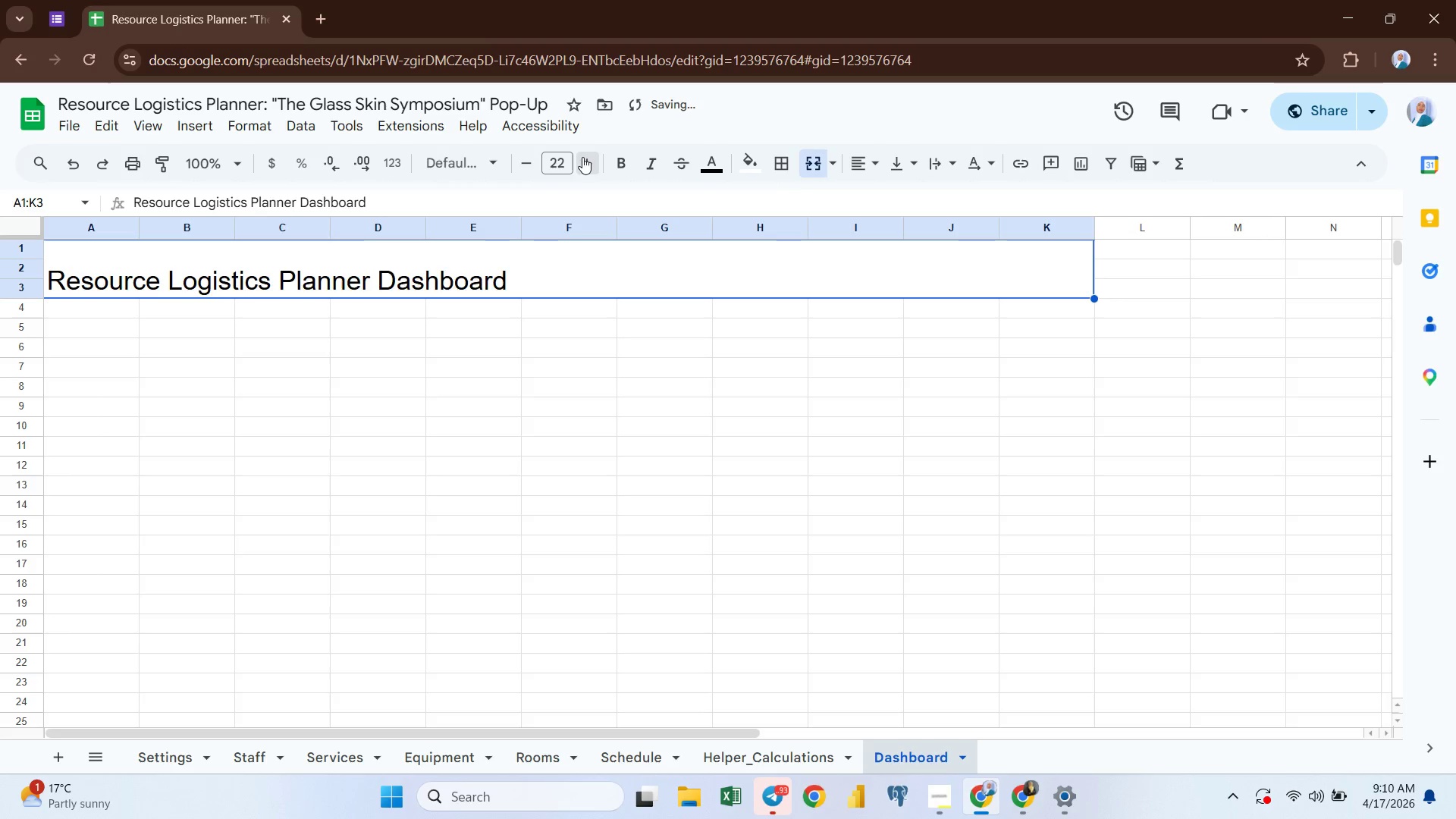 
triple_click([582, 157])
 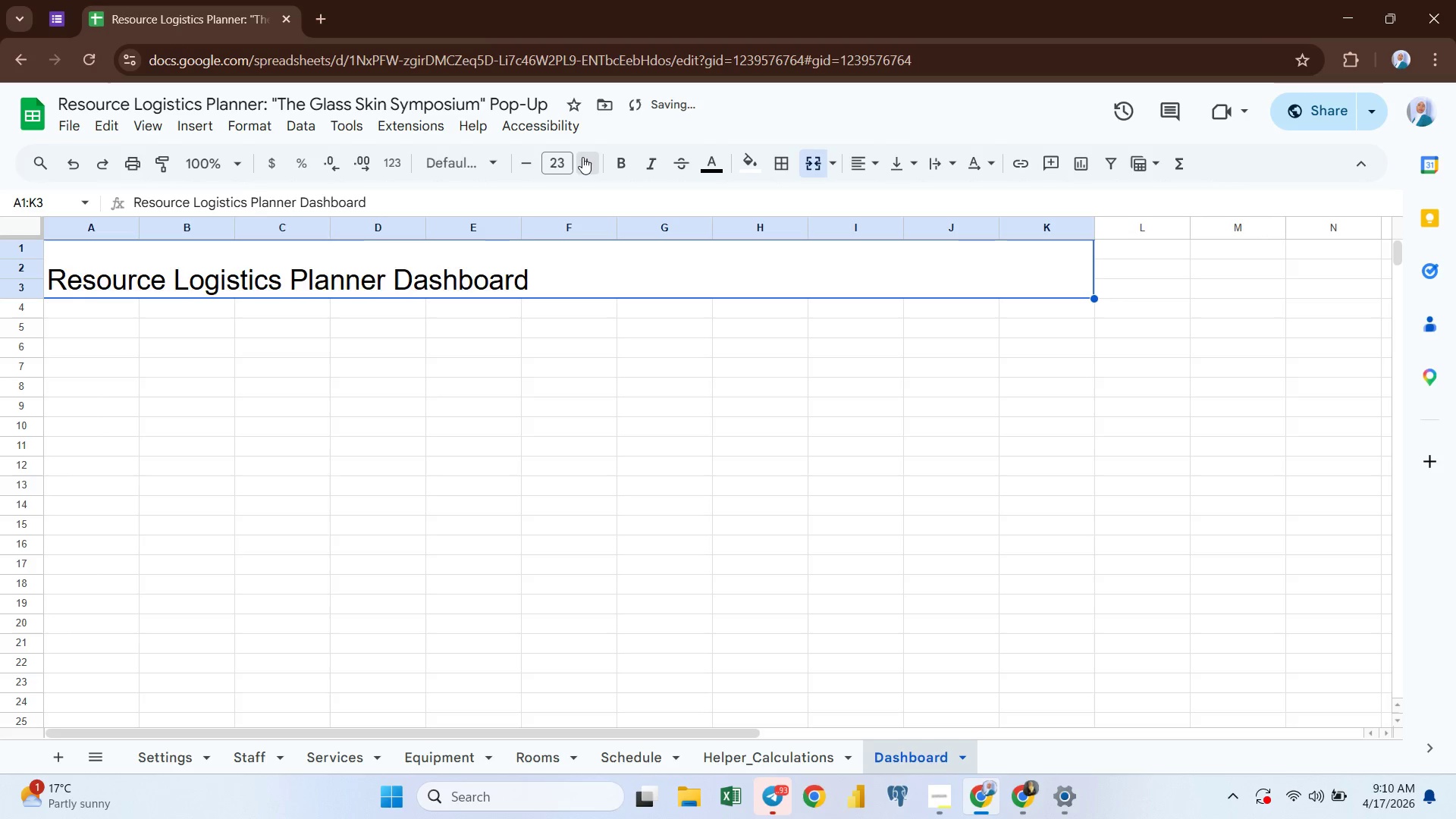 
triple_click([582, 157])
 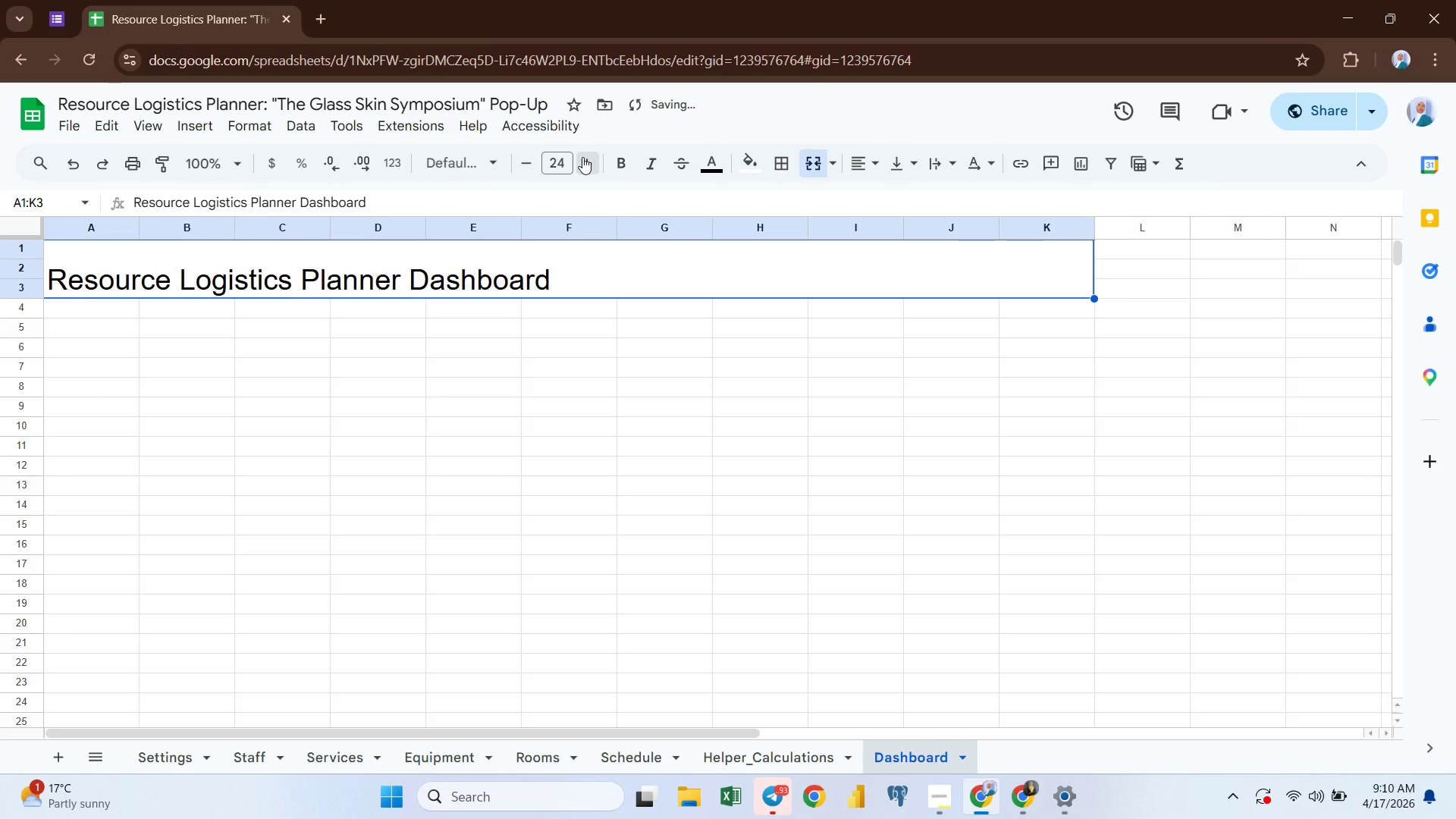 
triple_click([582, 157])
 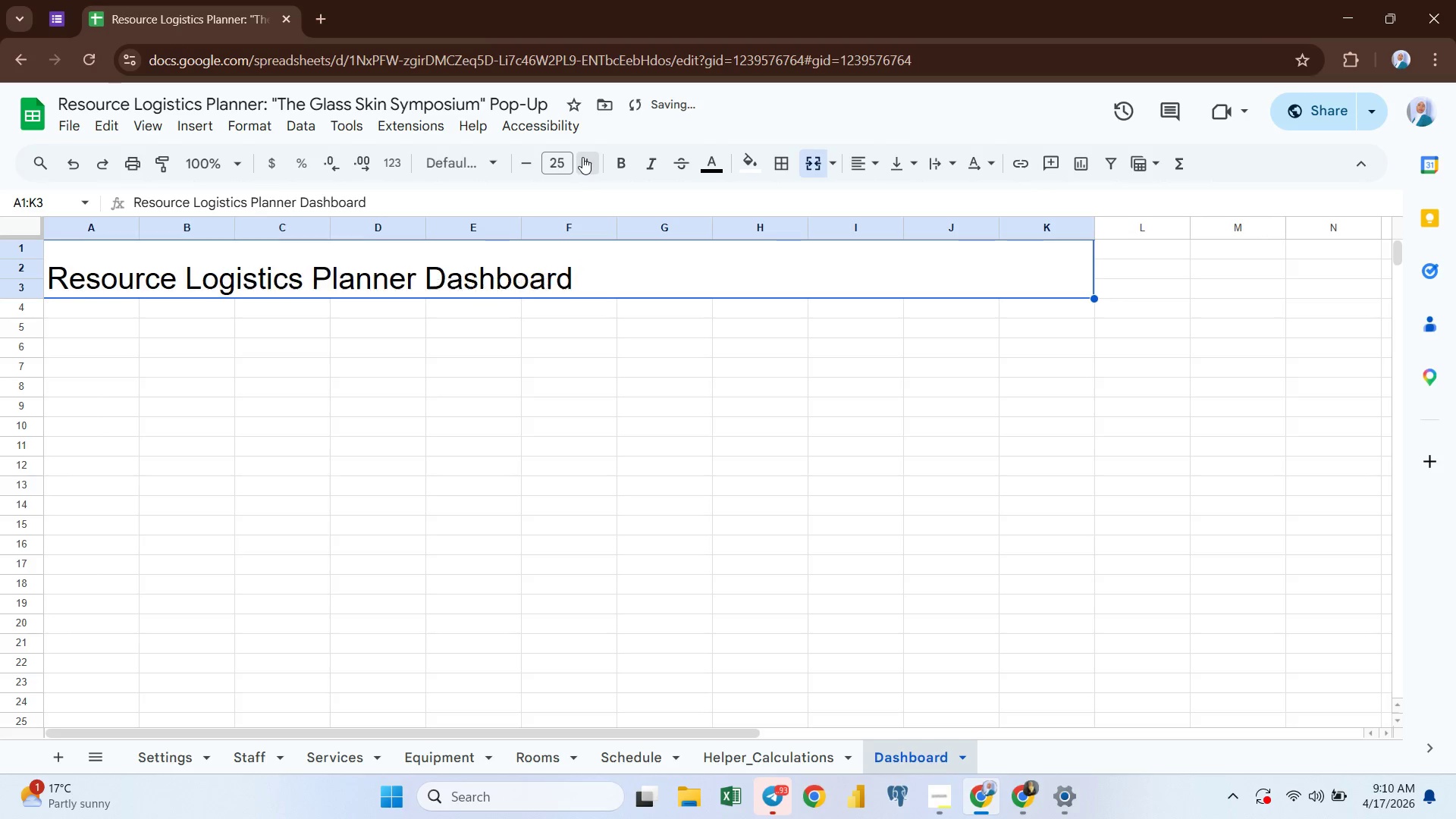 
triple_click([582, 157])
 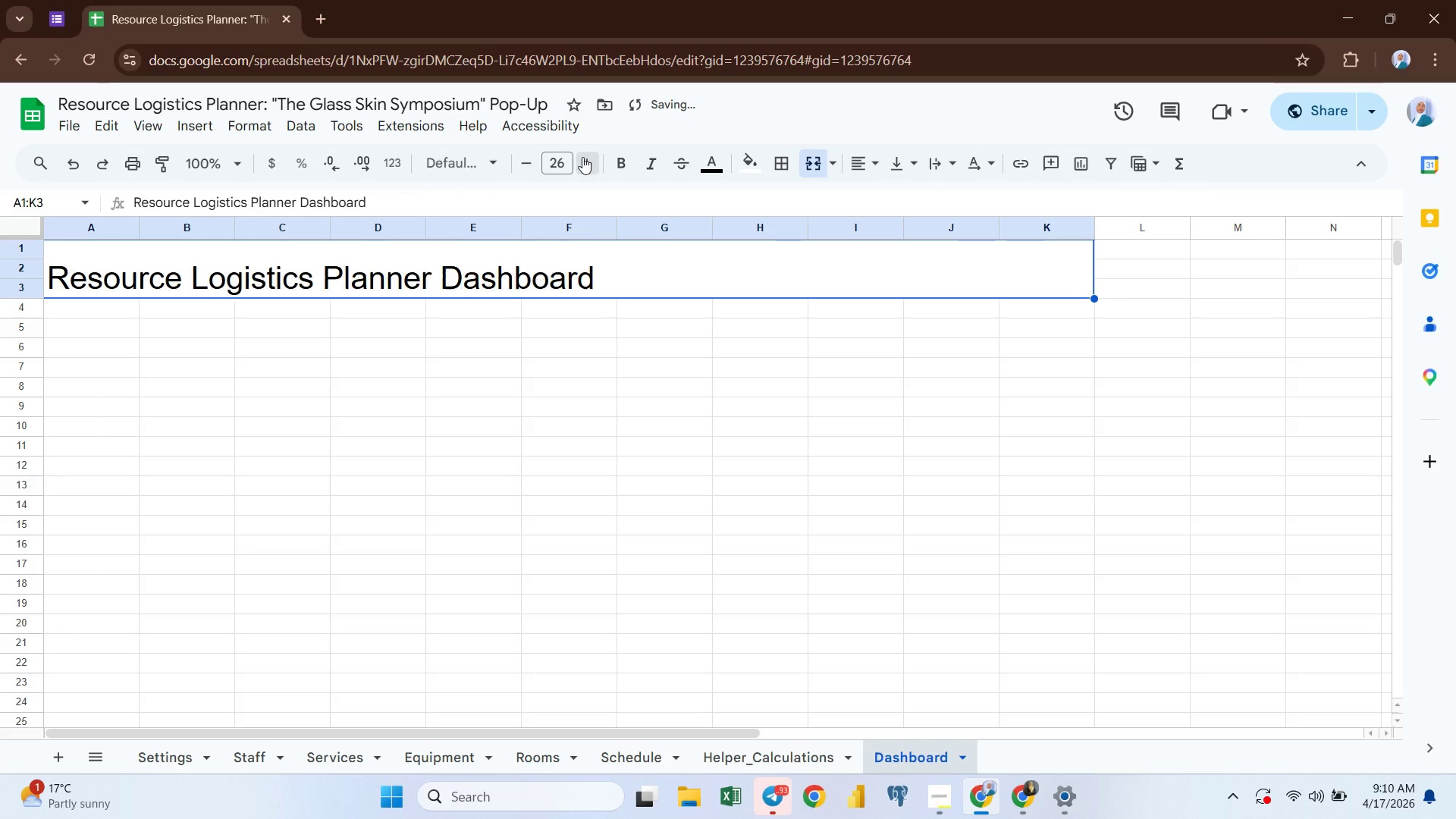 
triple_click([582, 157])
 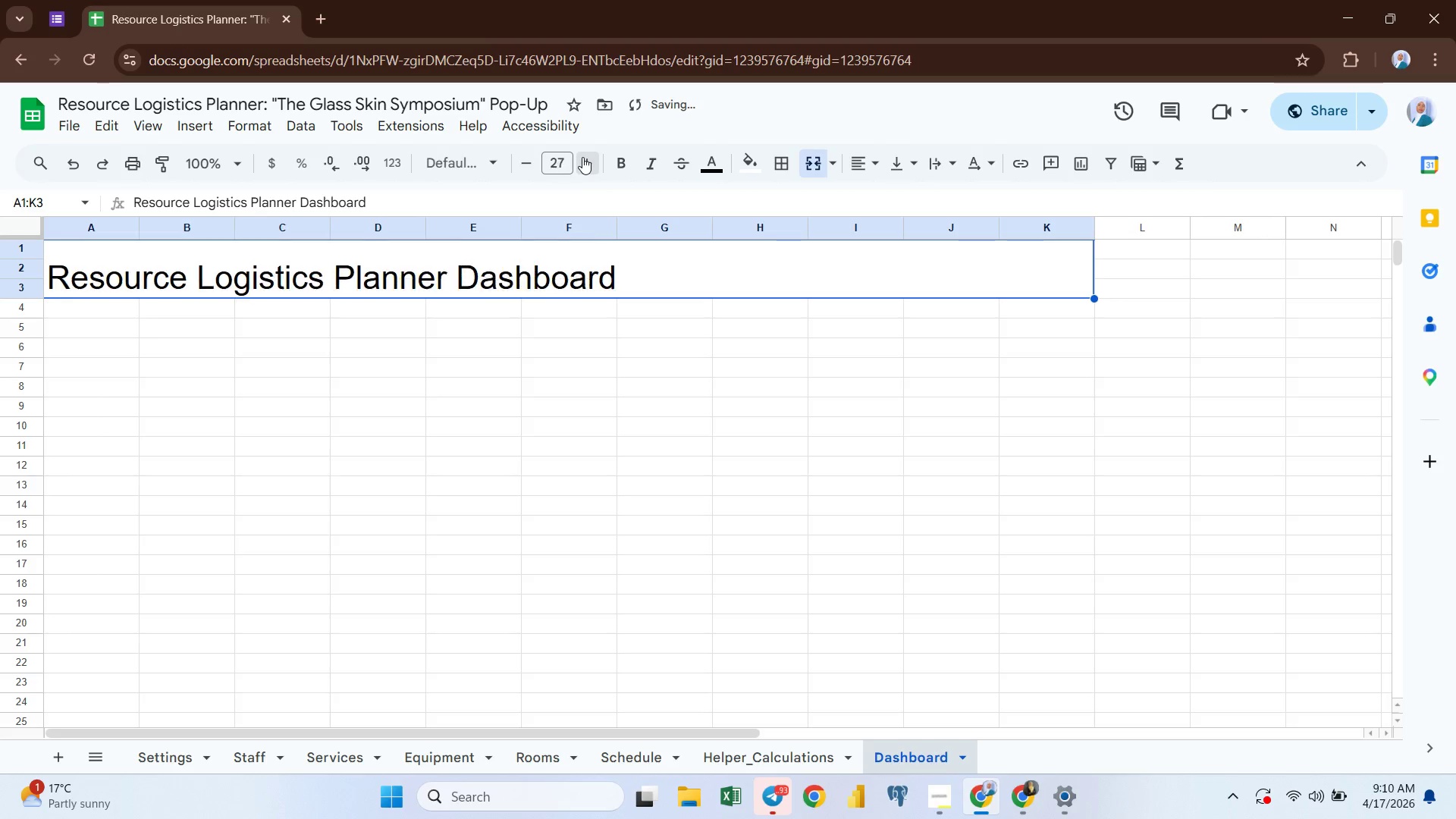 
triple_click([582, 157])
 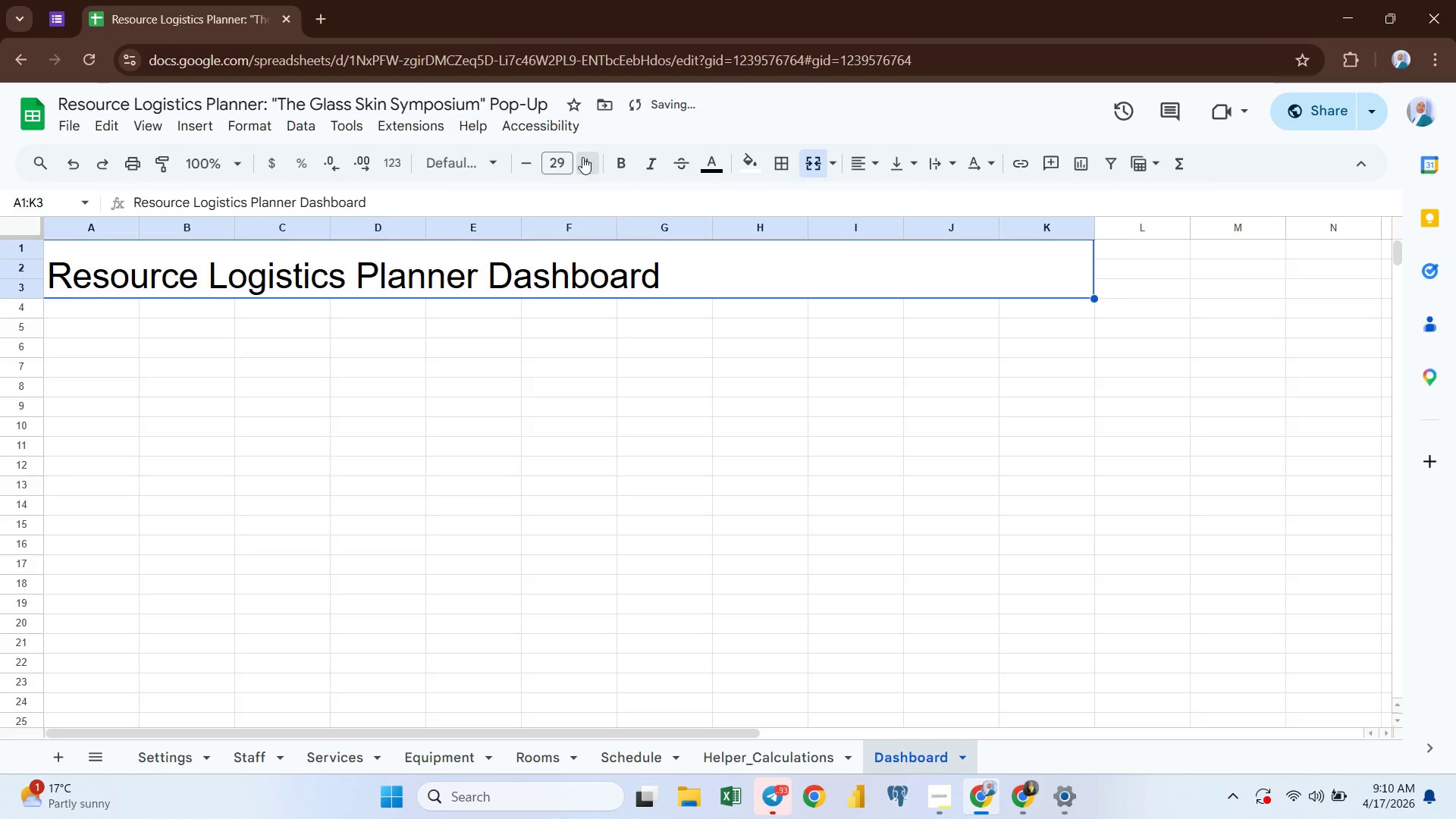 
double_click([582, 157])
 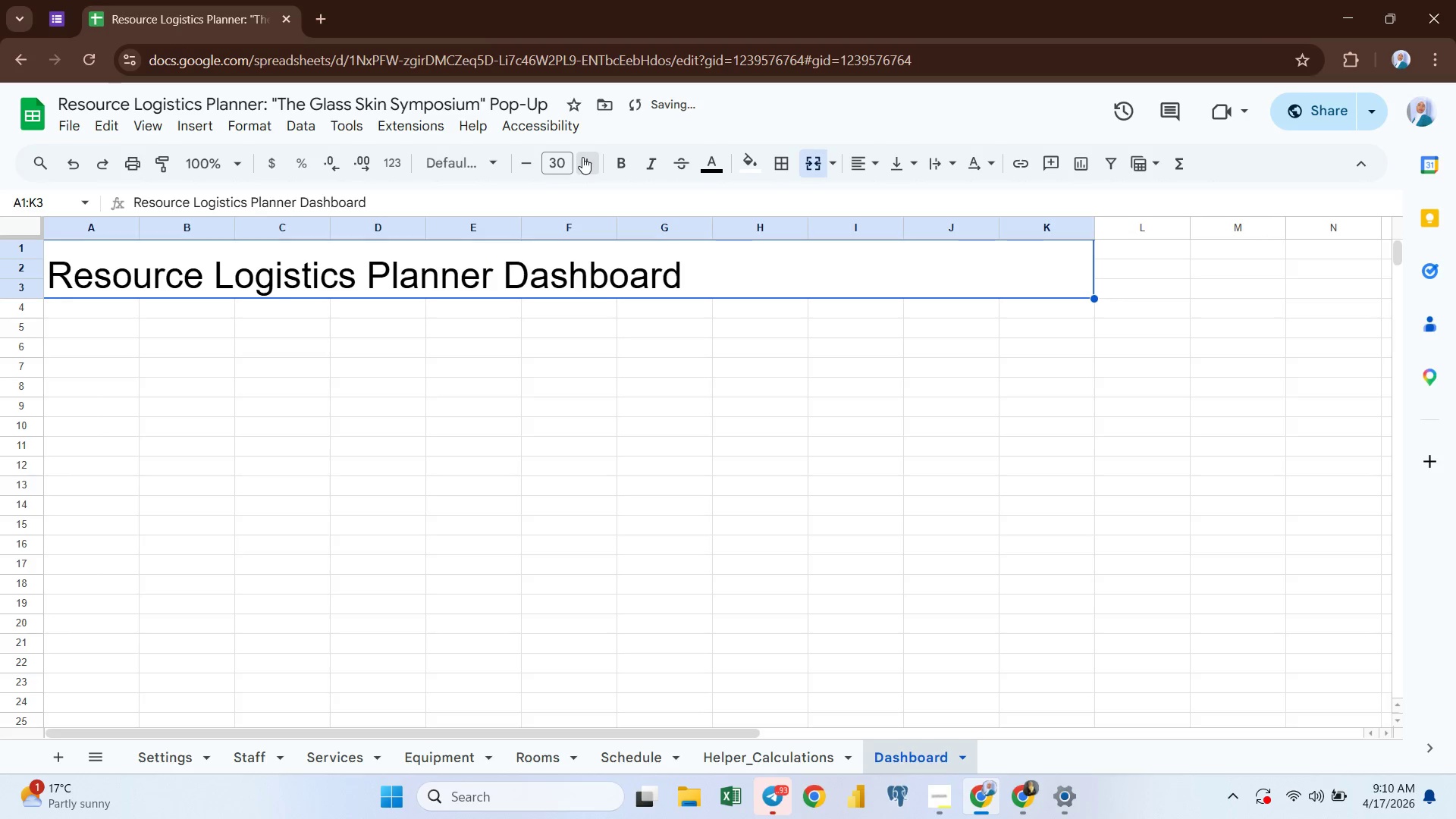 
triple_click([582, 157])
 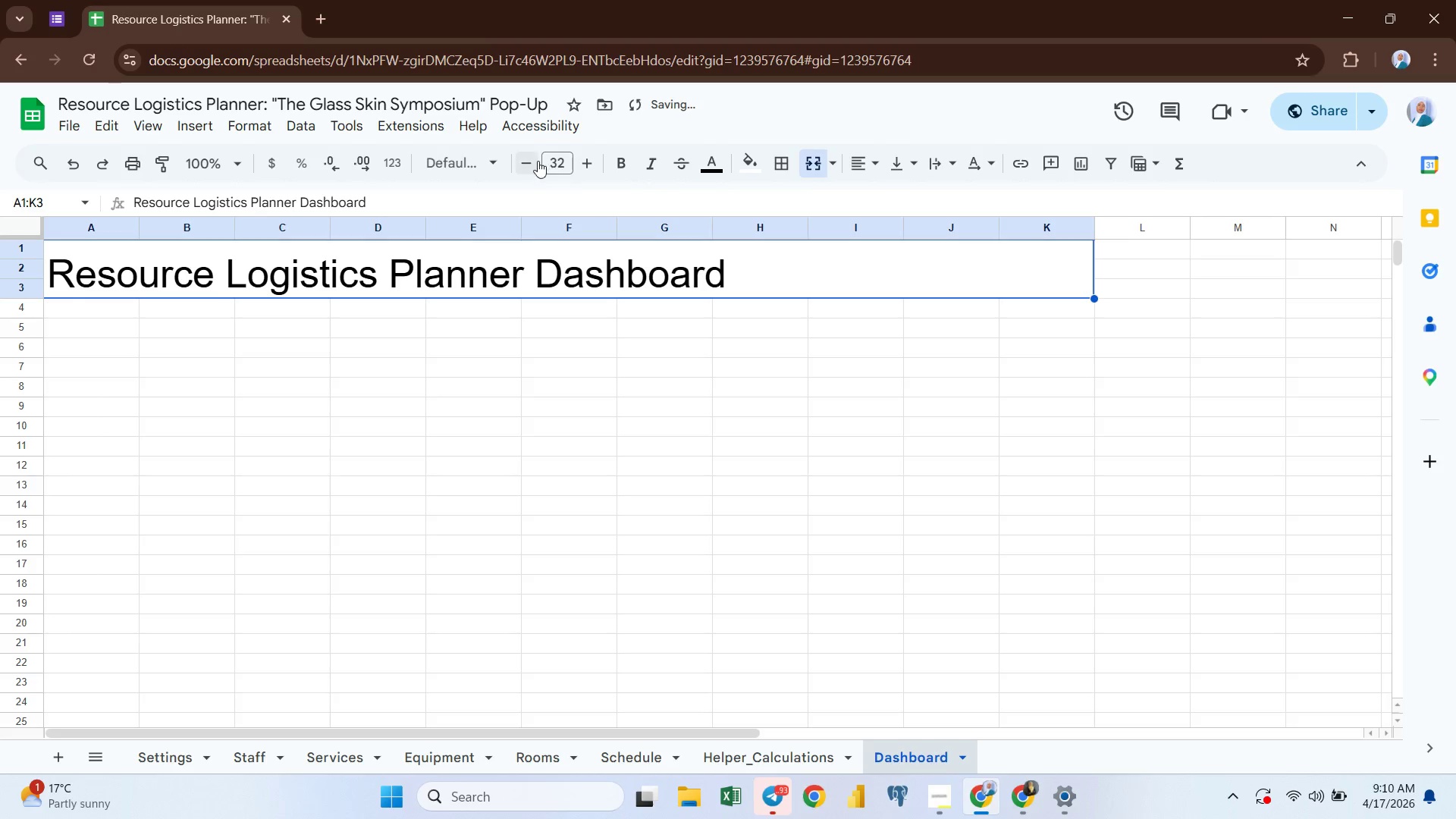 
left_click([529, 165])
 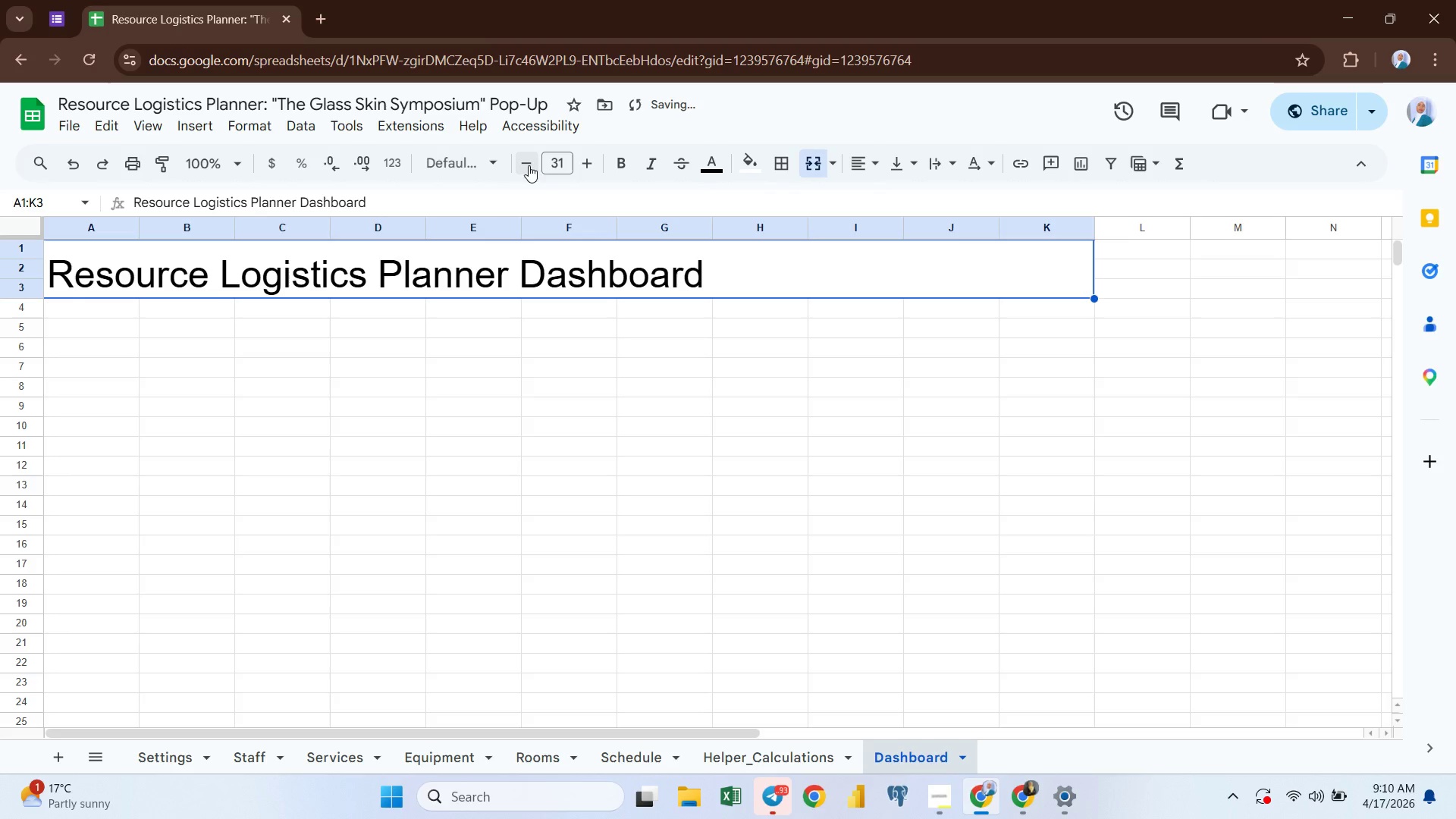 
left_click([529, 165])
 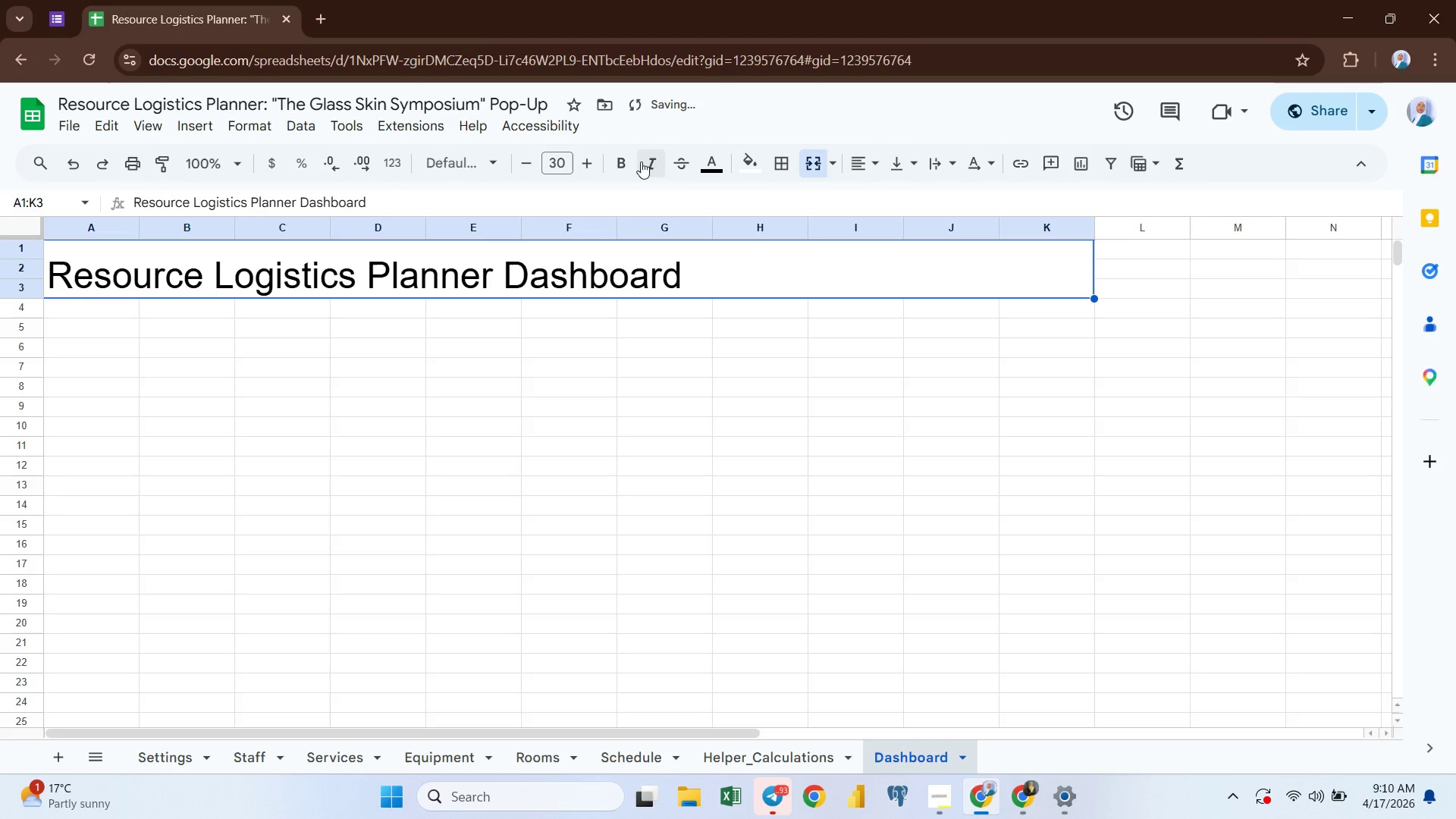 
left_click([617, 158])
 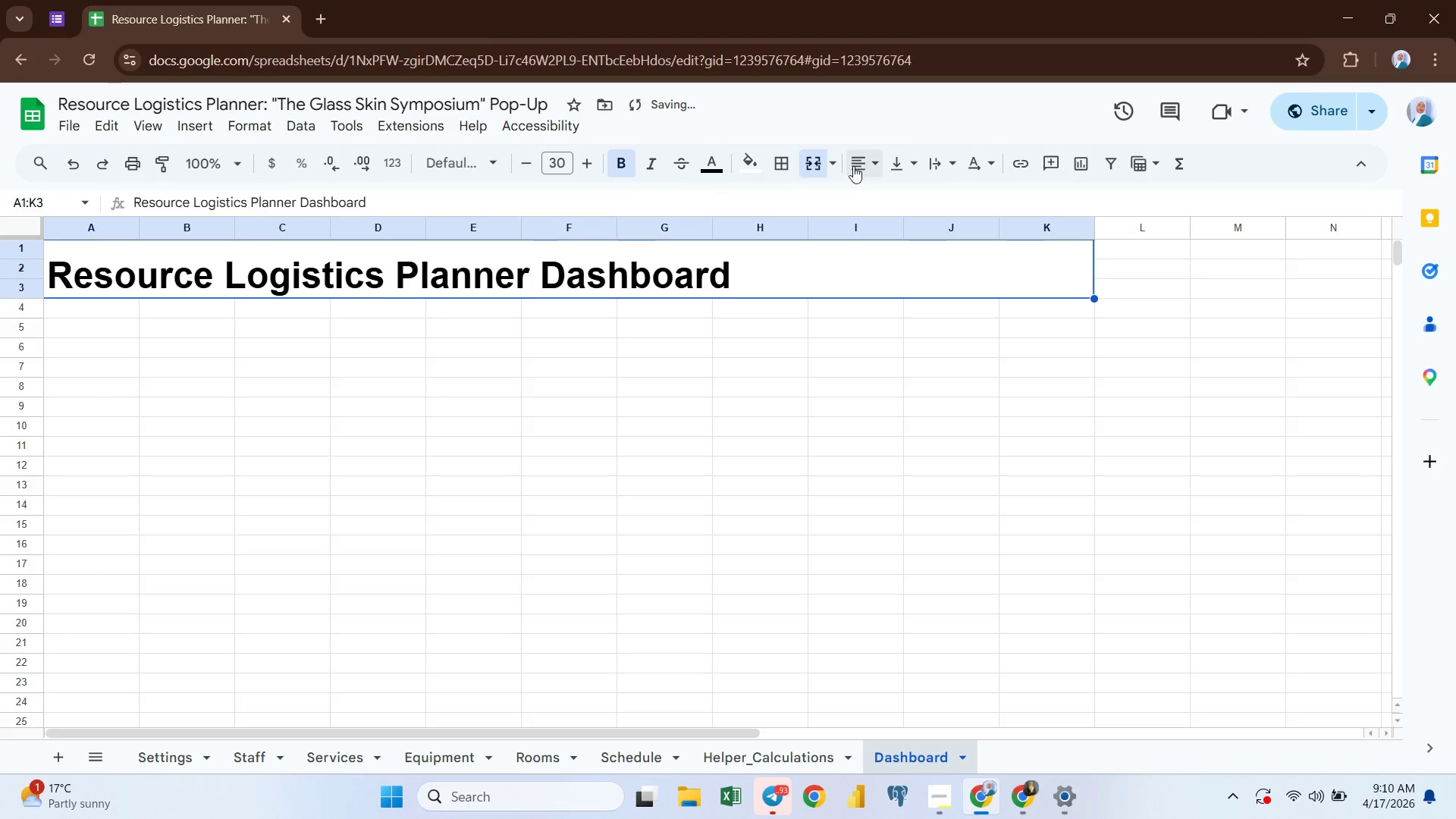 
left_click([856, 165])
 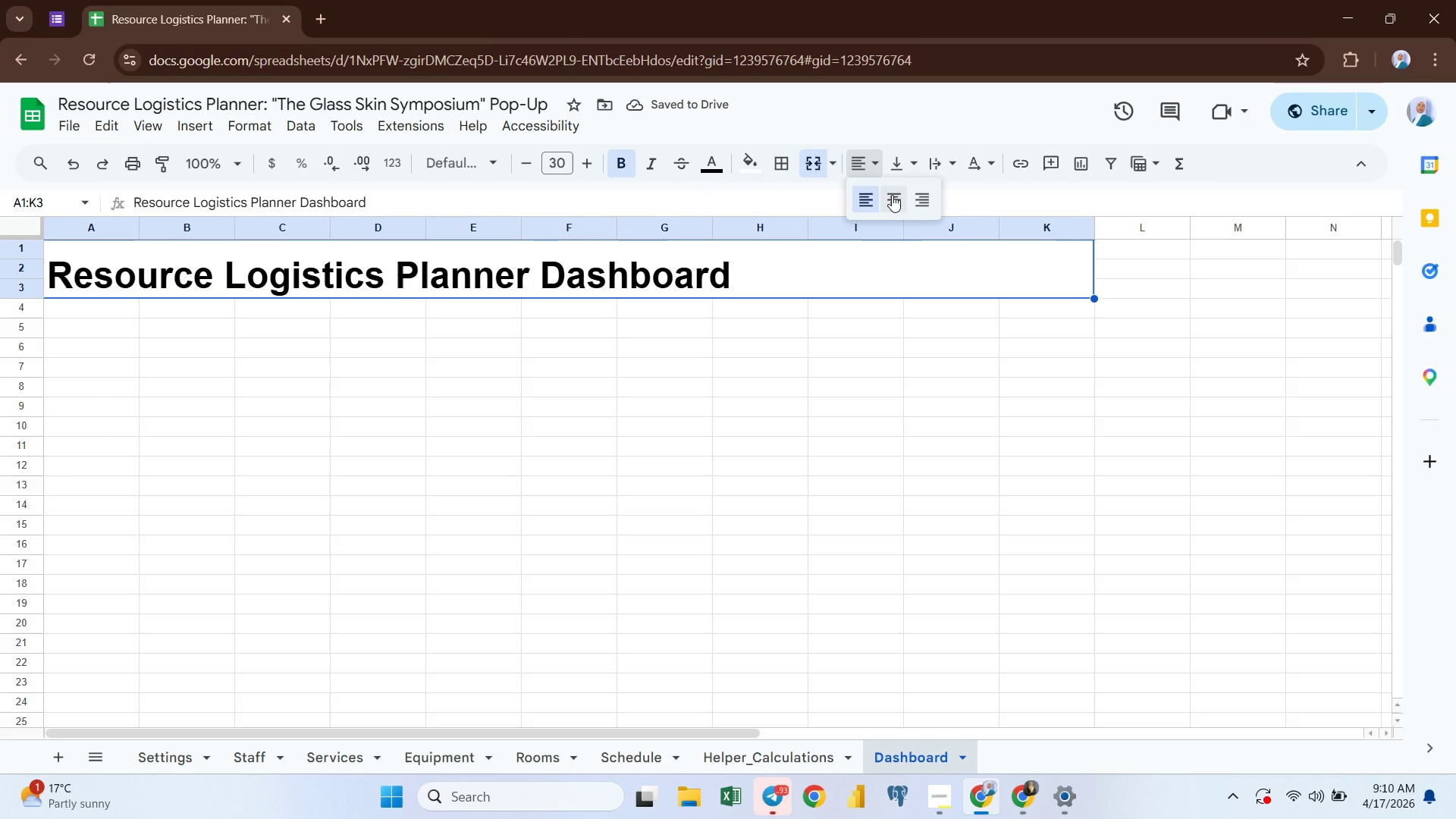 
left_click([892, 195])
 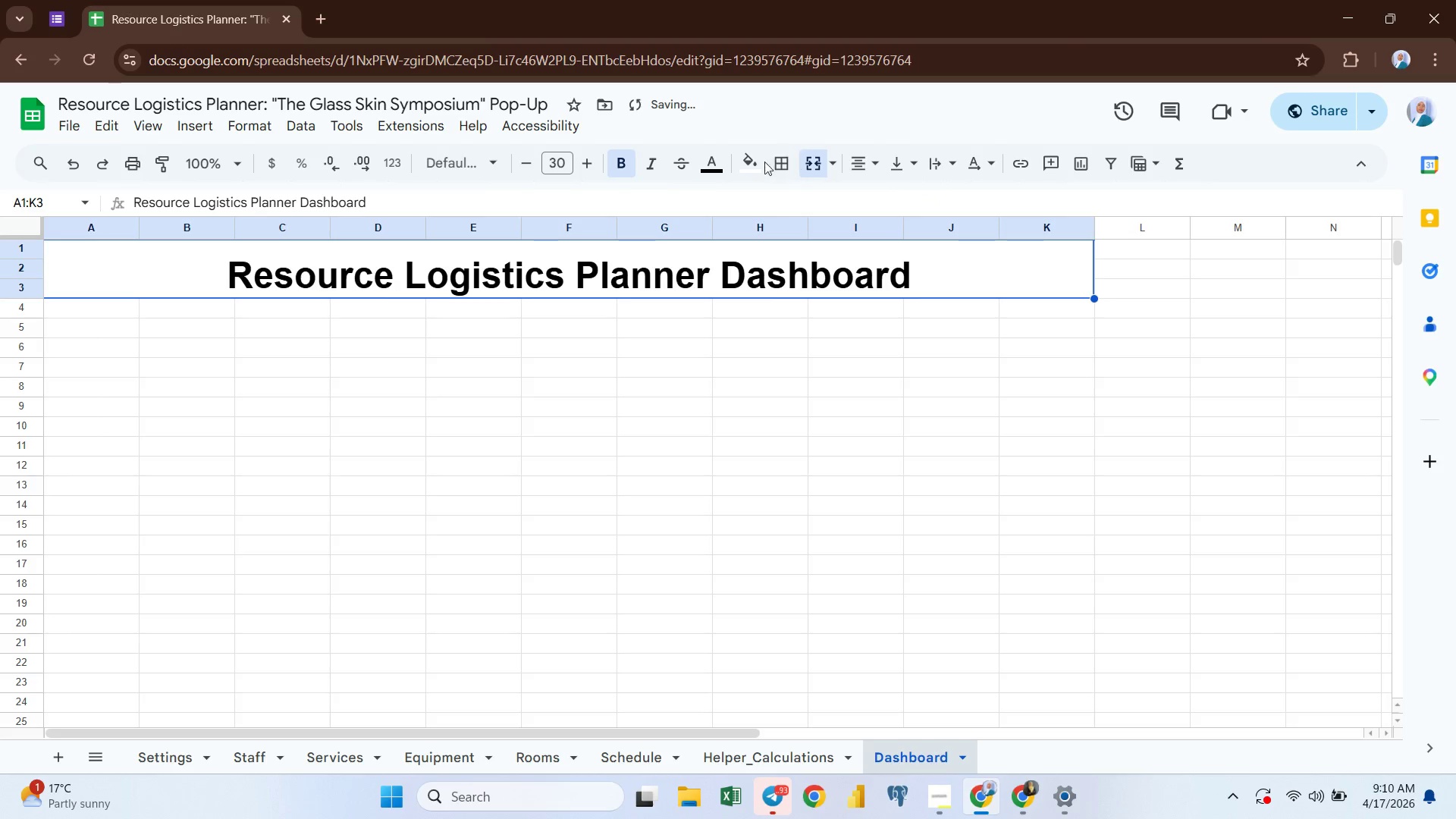 
left_click([758, 159])
 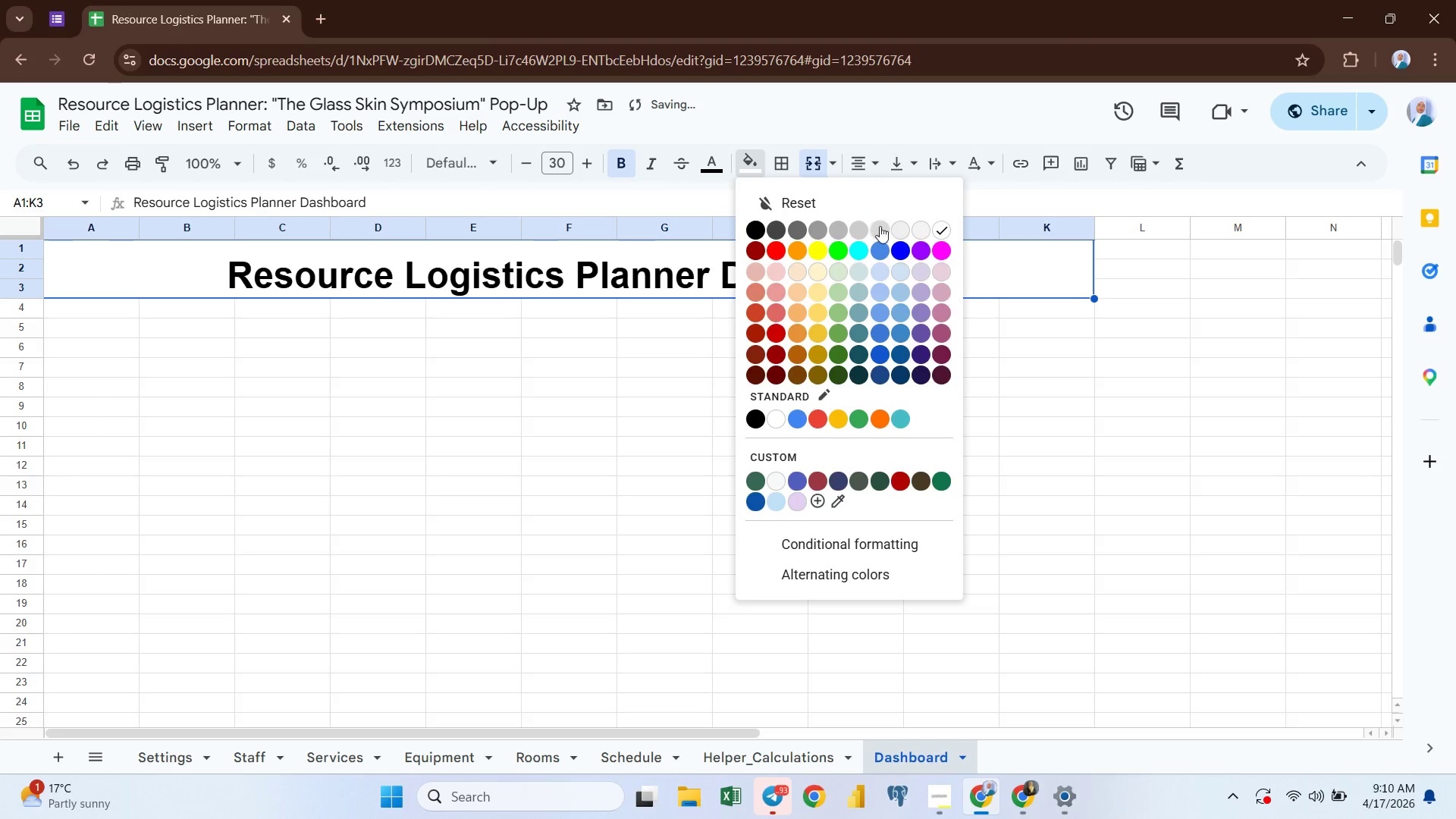 
left_click([883, 226])
 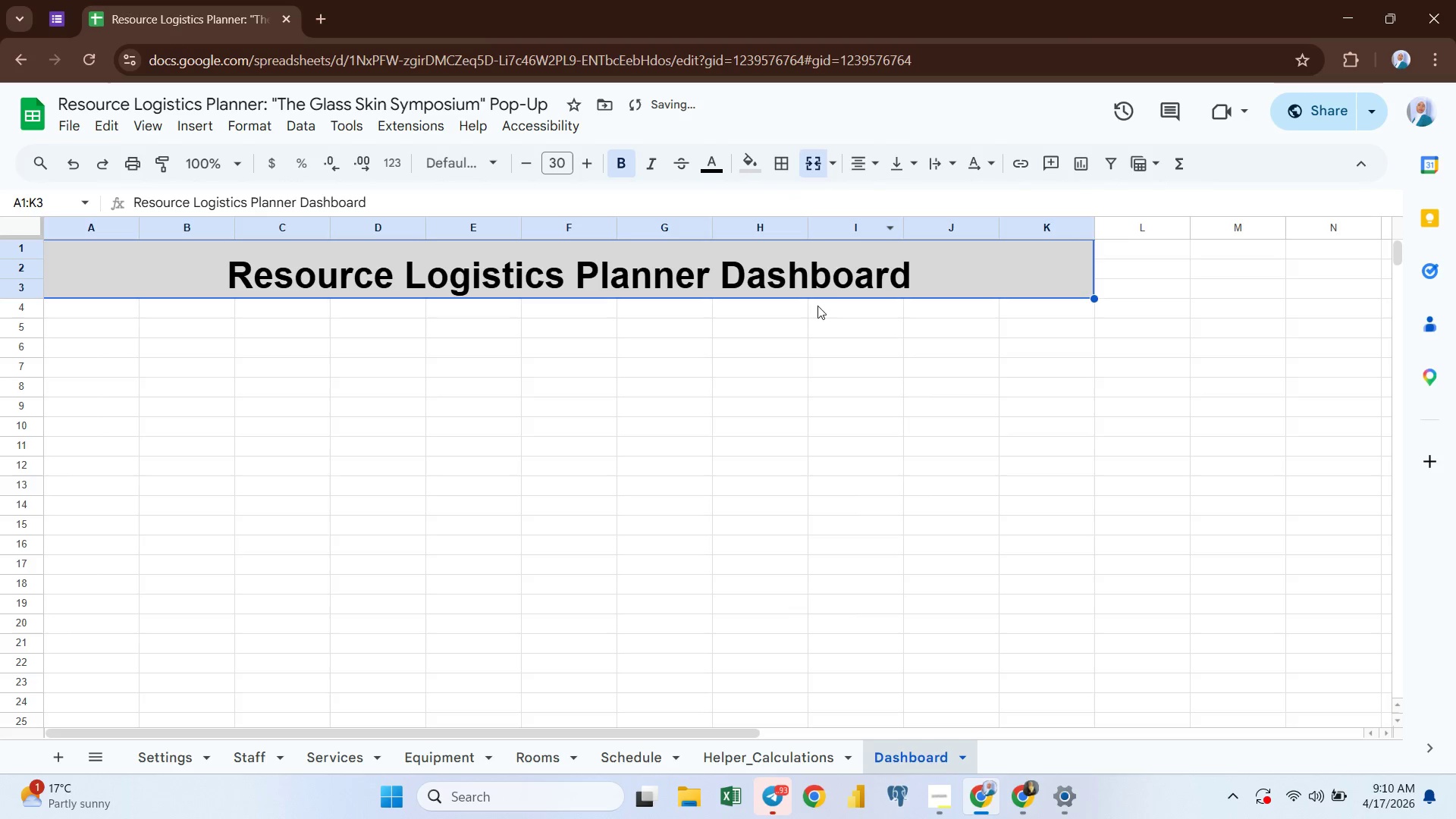 
left_click([795, 309])
 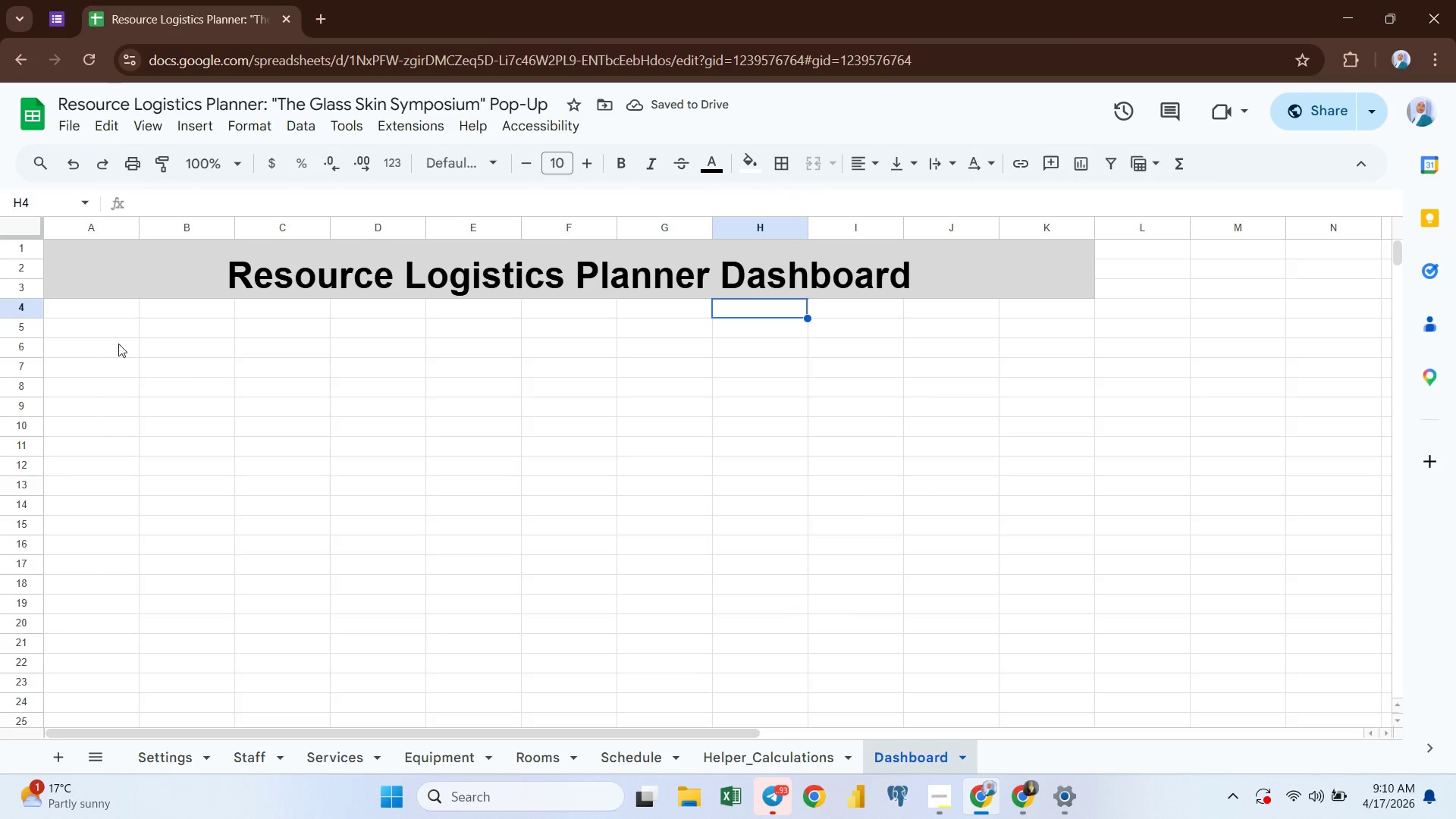 
left_click([62, 270])
 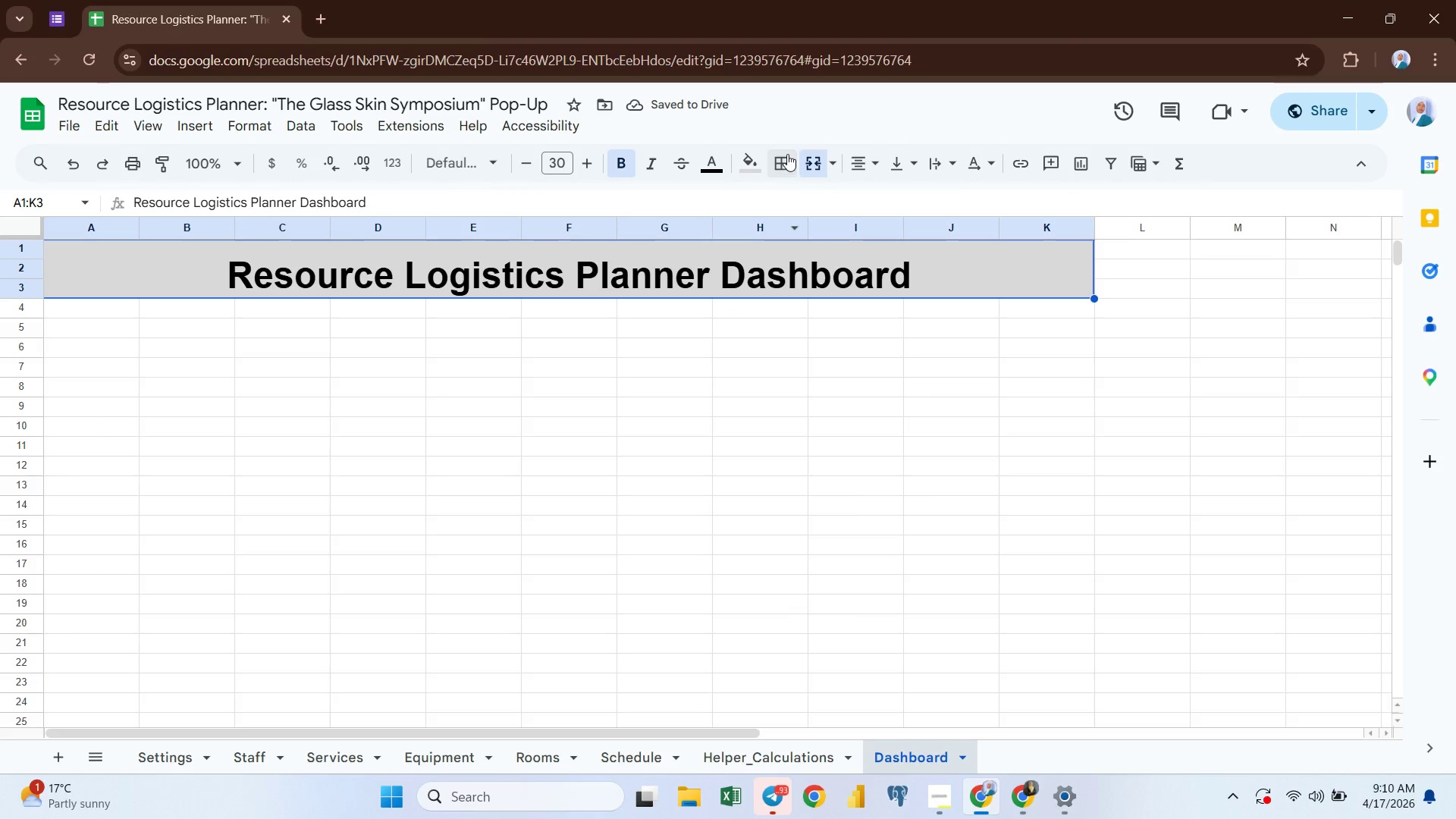 
left_click([786, 155])
 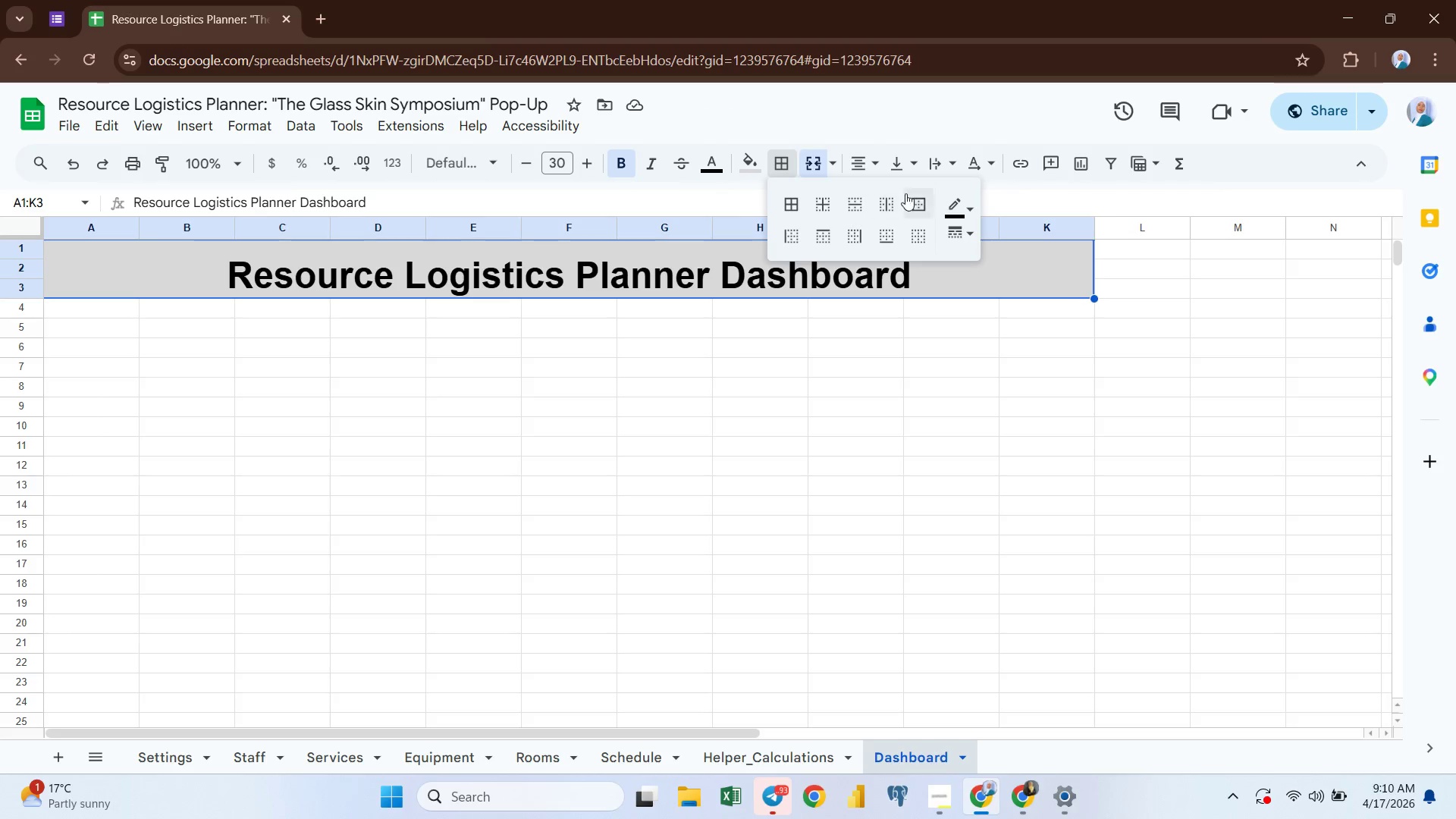 
left_click([923, 202])
 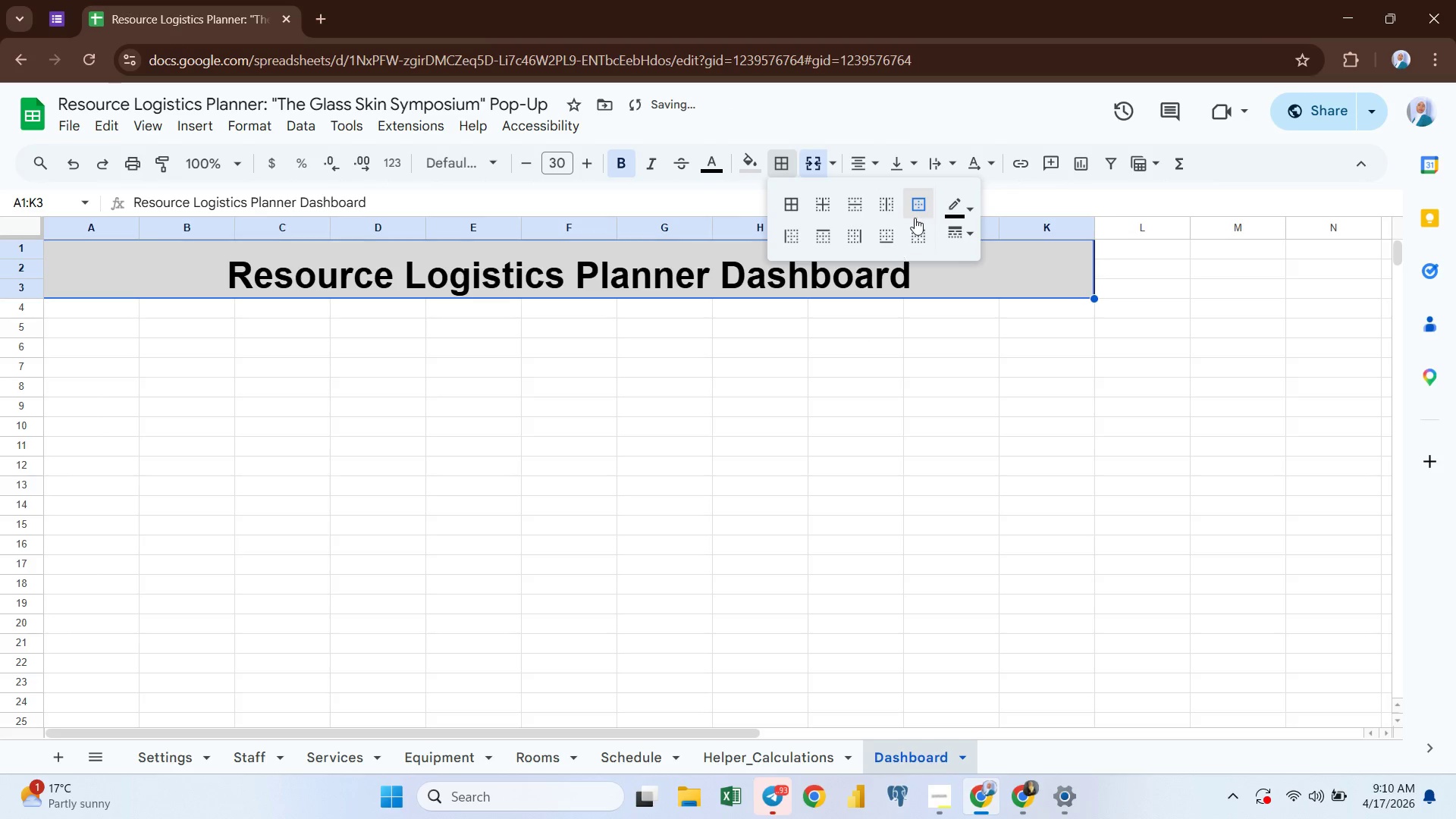 
left_click([920, 207])
 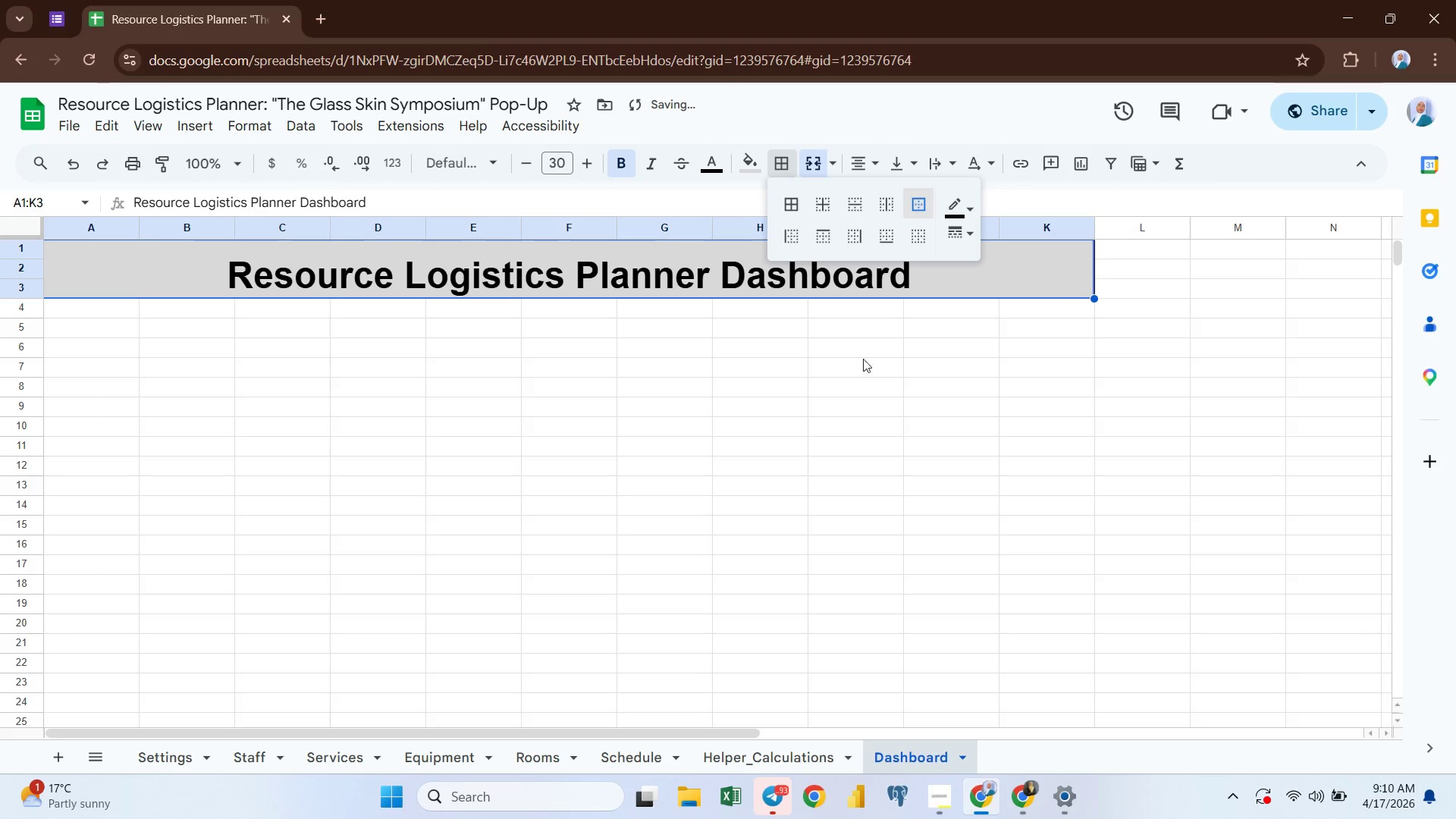 
left_click([852, 378])
 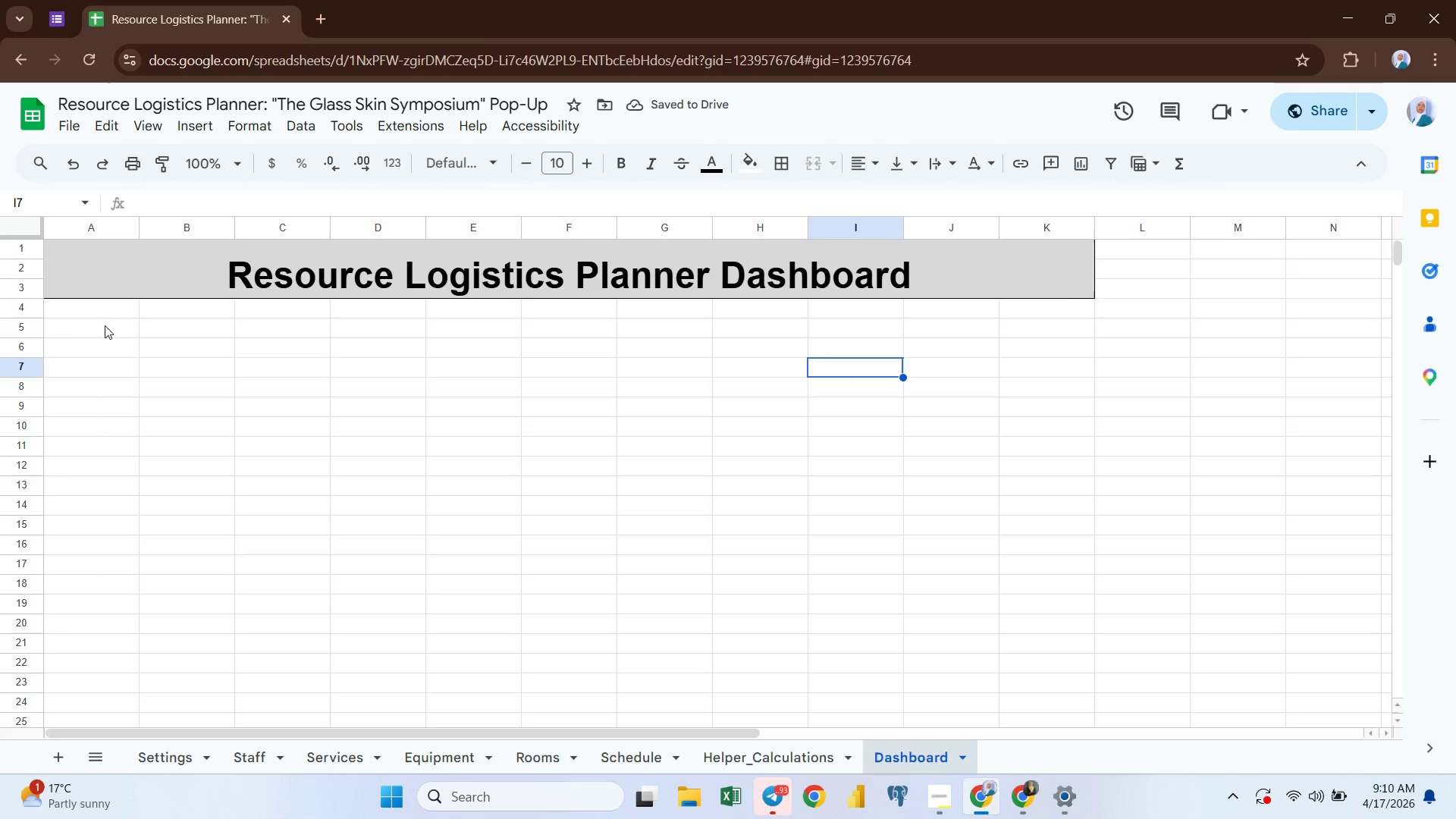 
left_click([64, 313])
 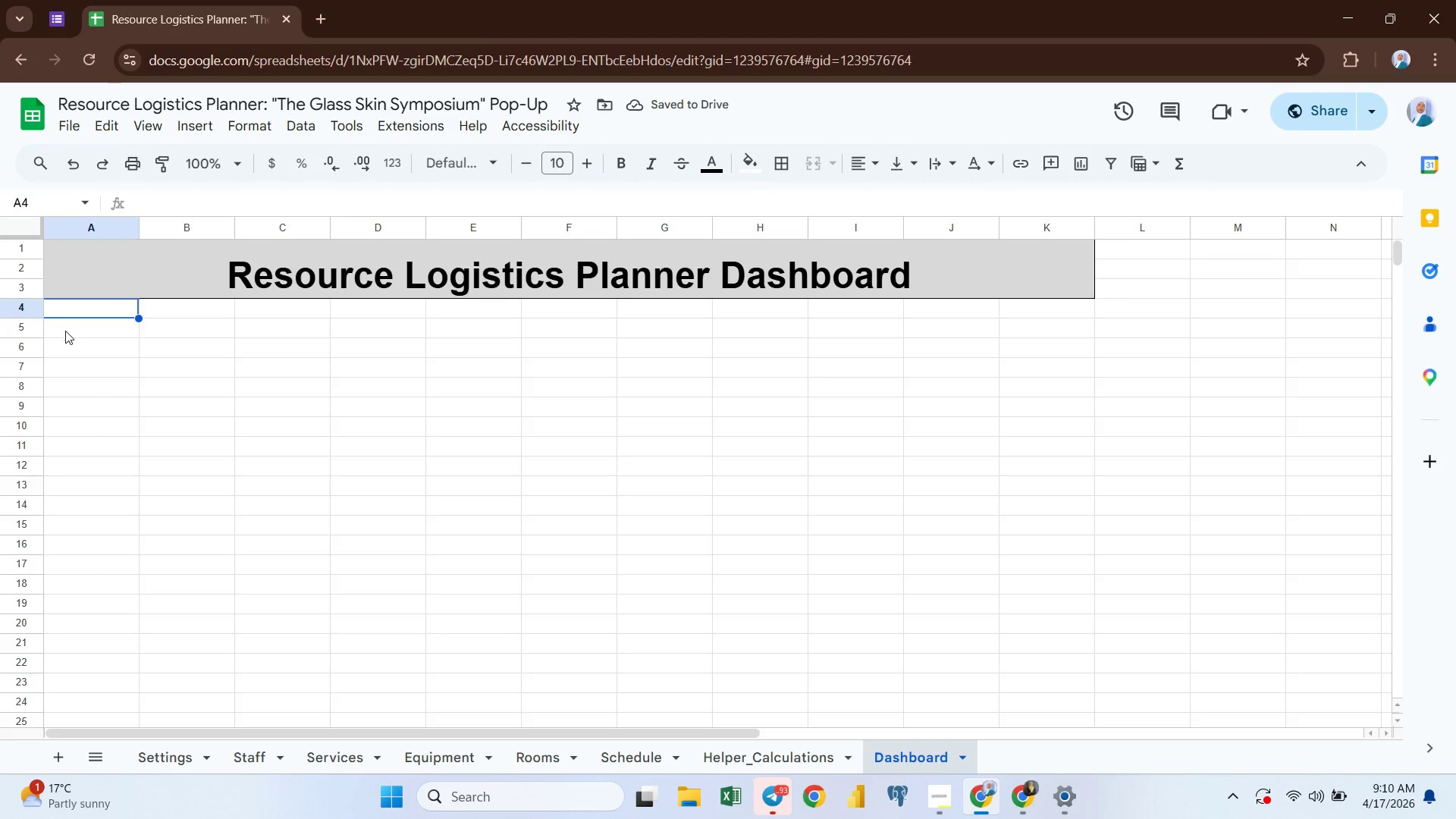 
left_click([66, 331])
 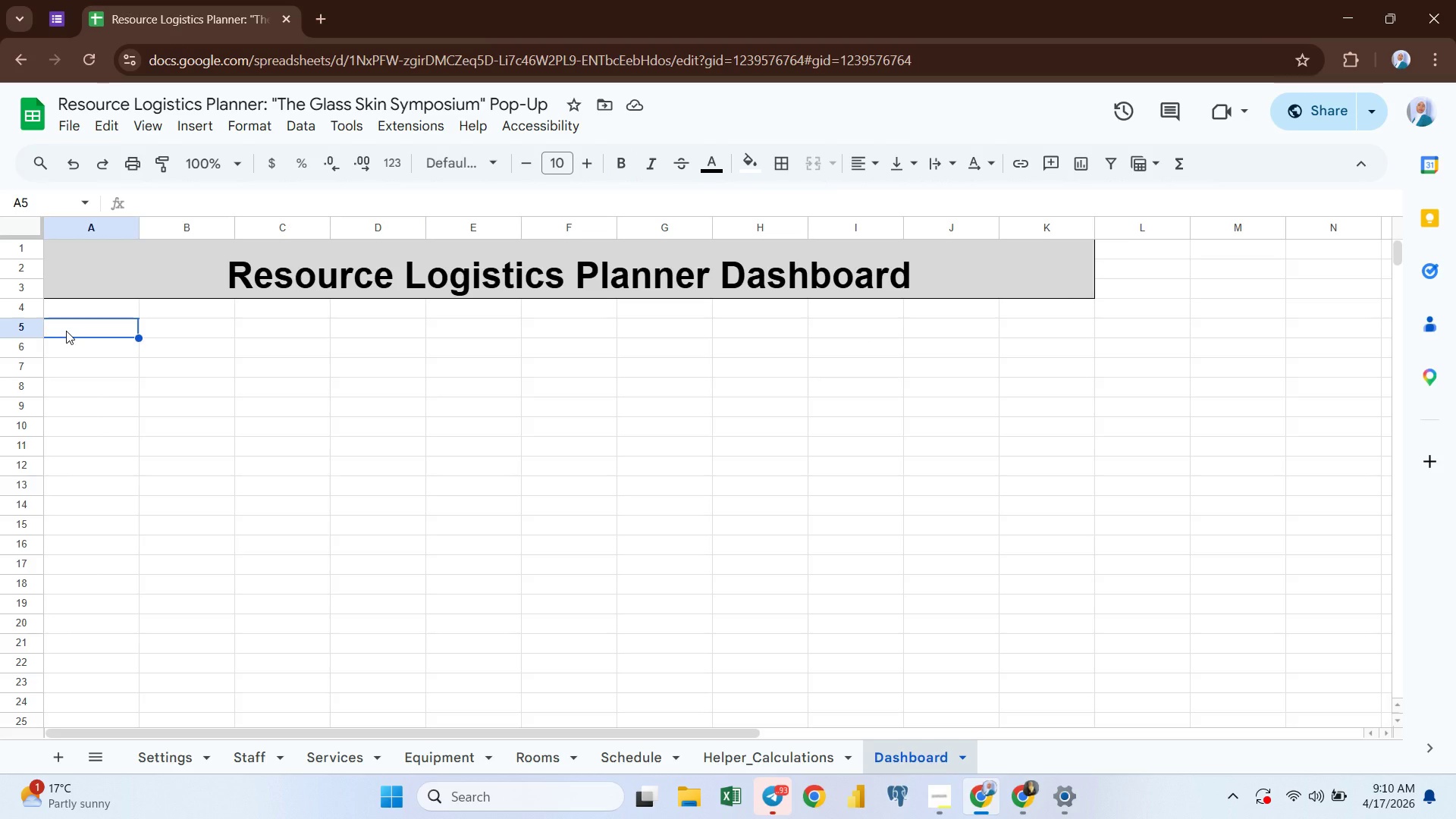 
type(KPIs)
 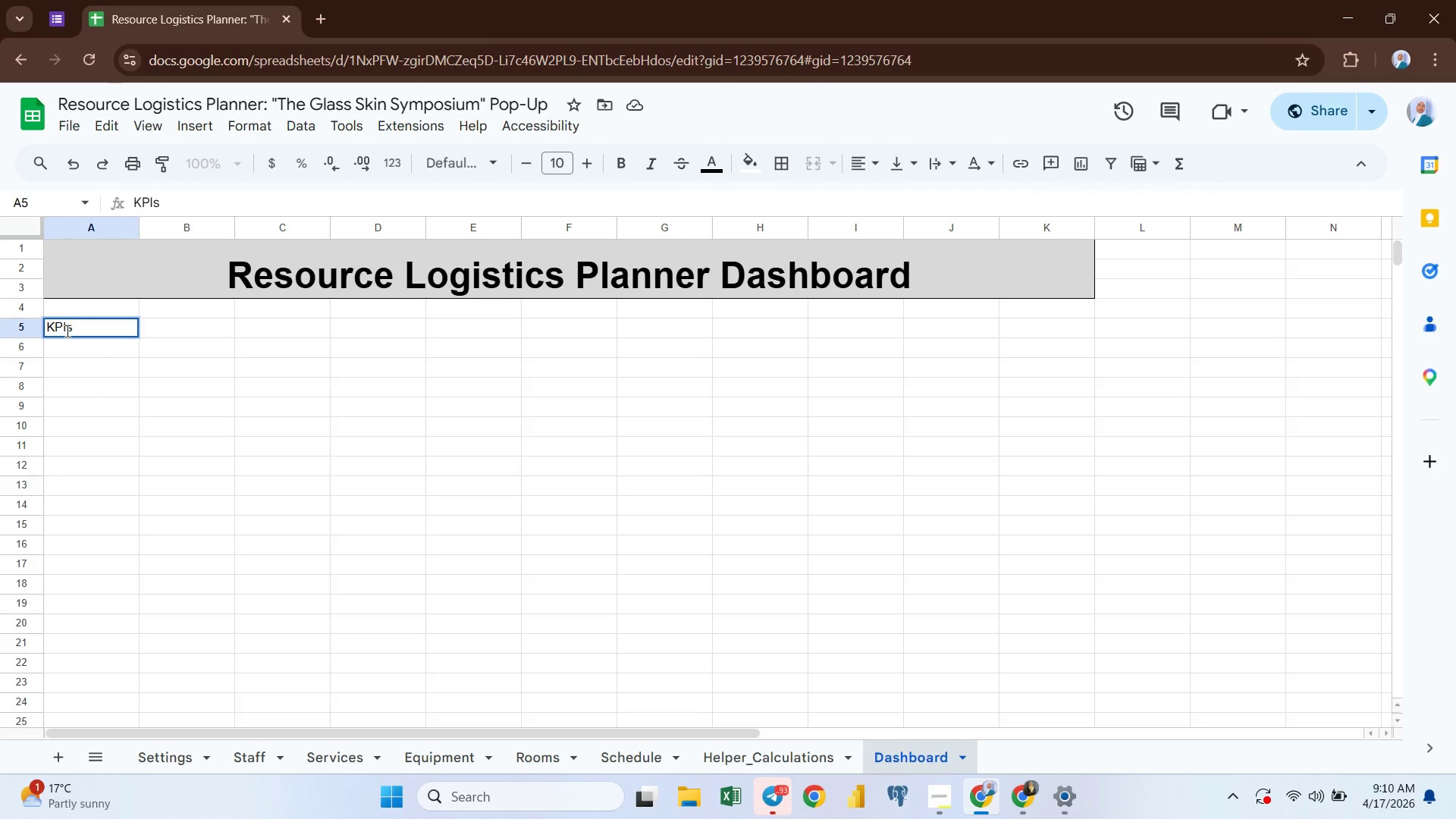 
key(Enter)
 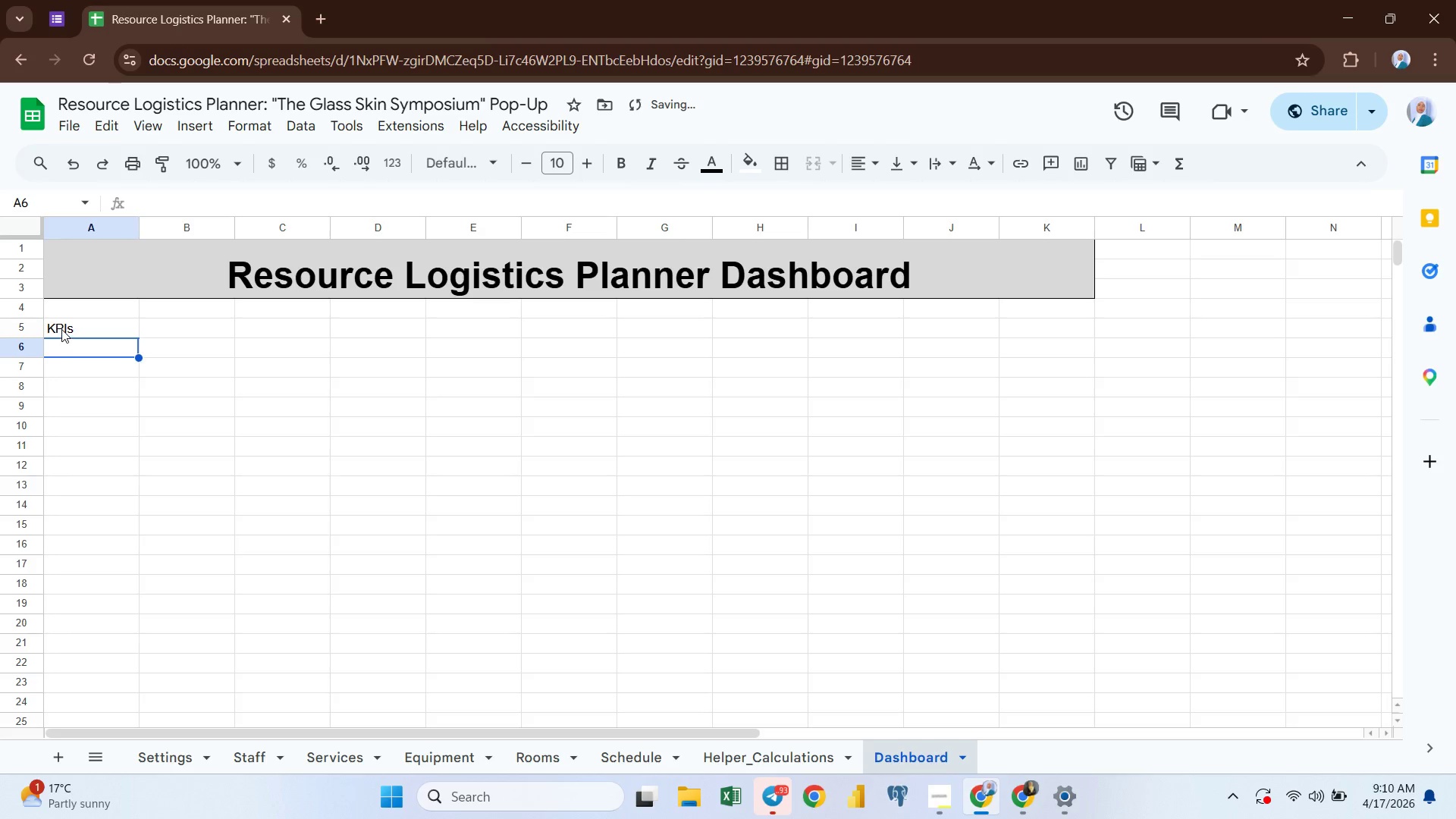 
left_click([61, 329])
 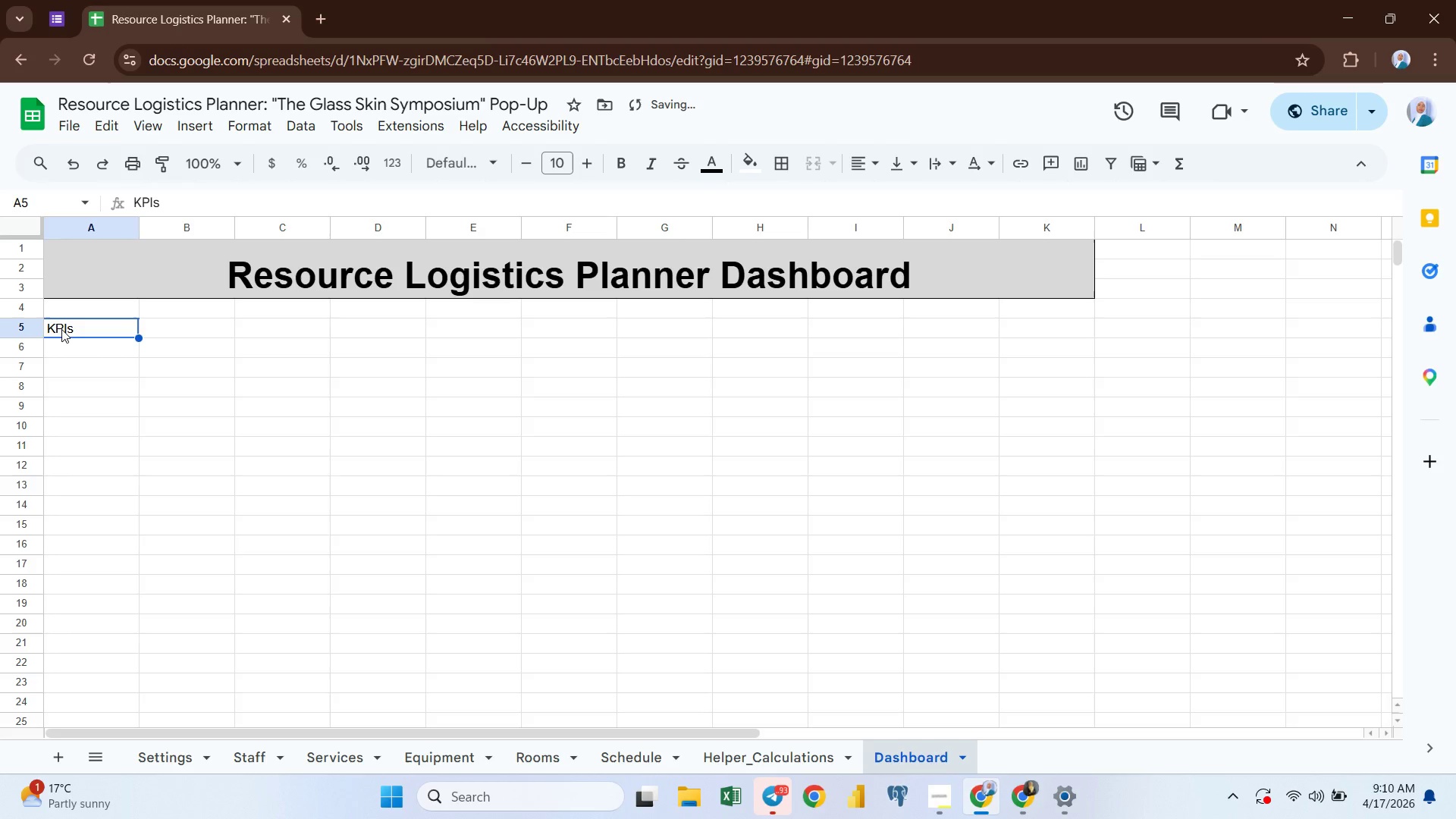 
double_click([61, 329])
 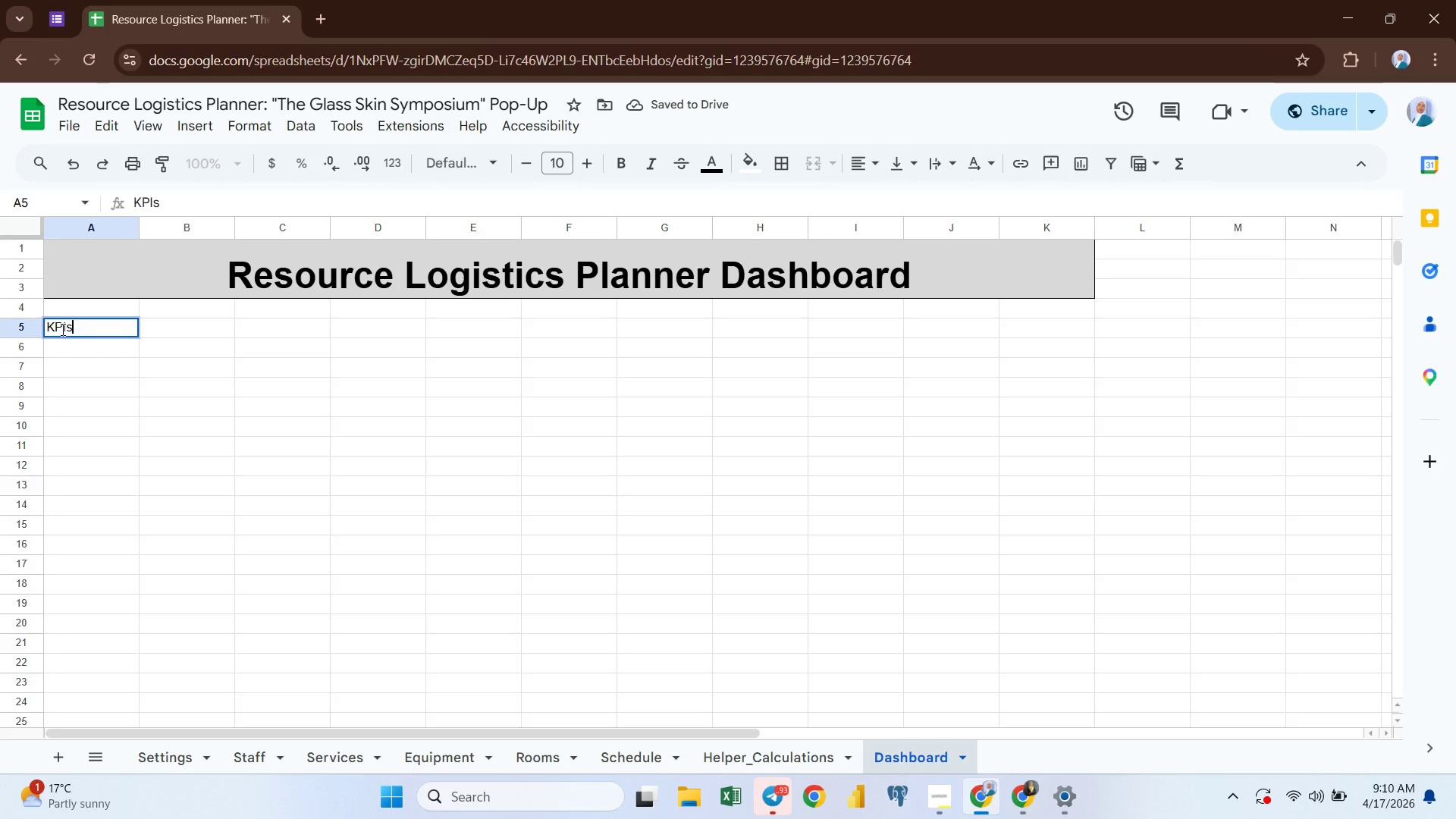 
key(Backspace)
 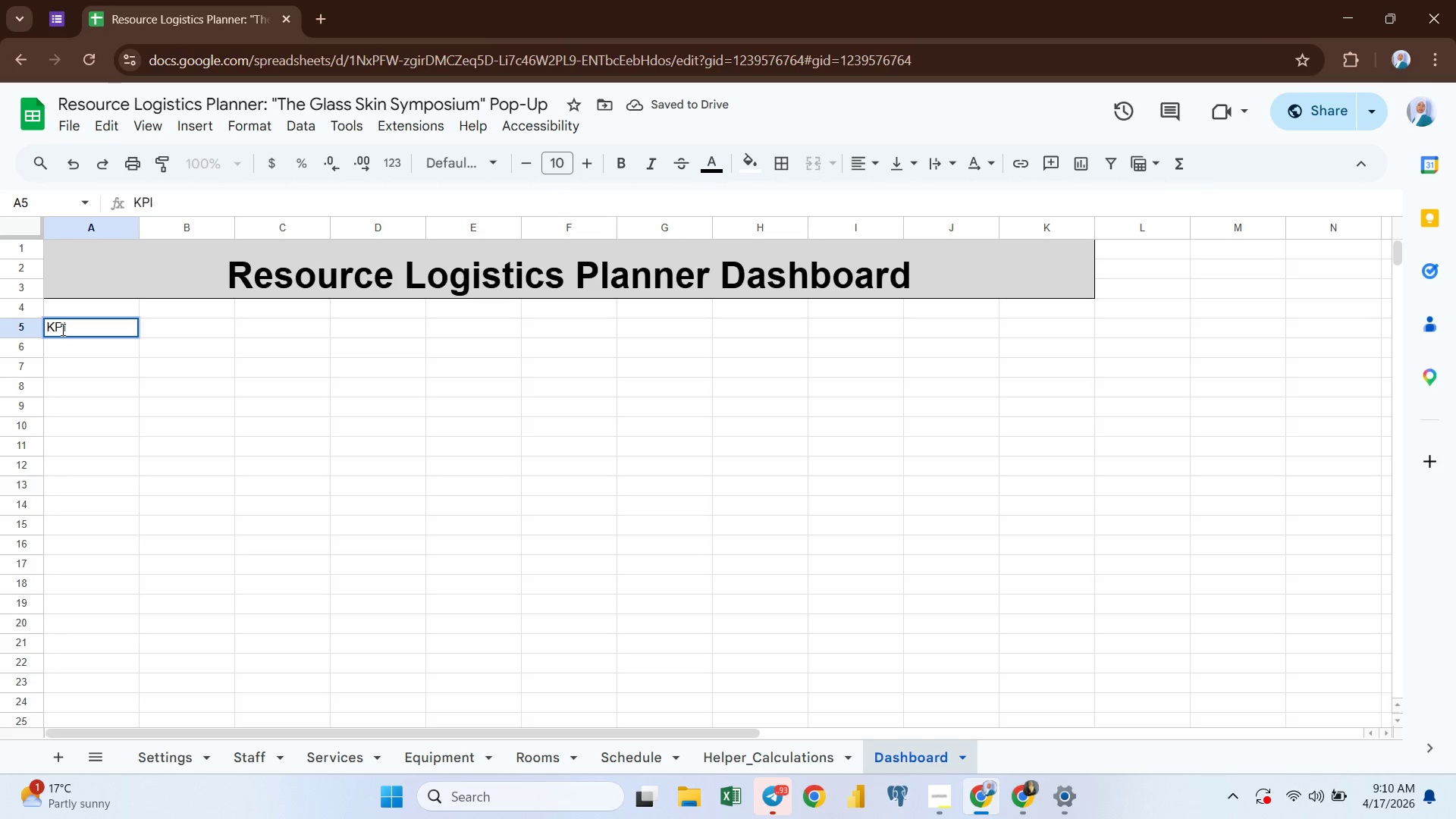 
key(Enter)
 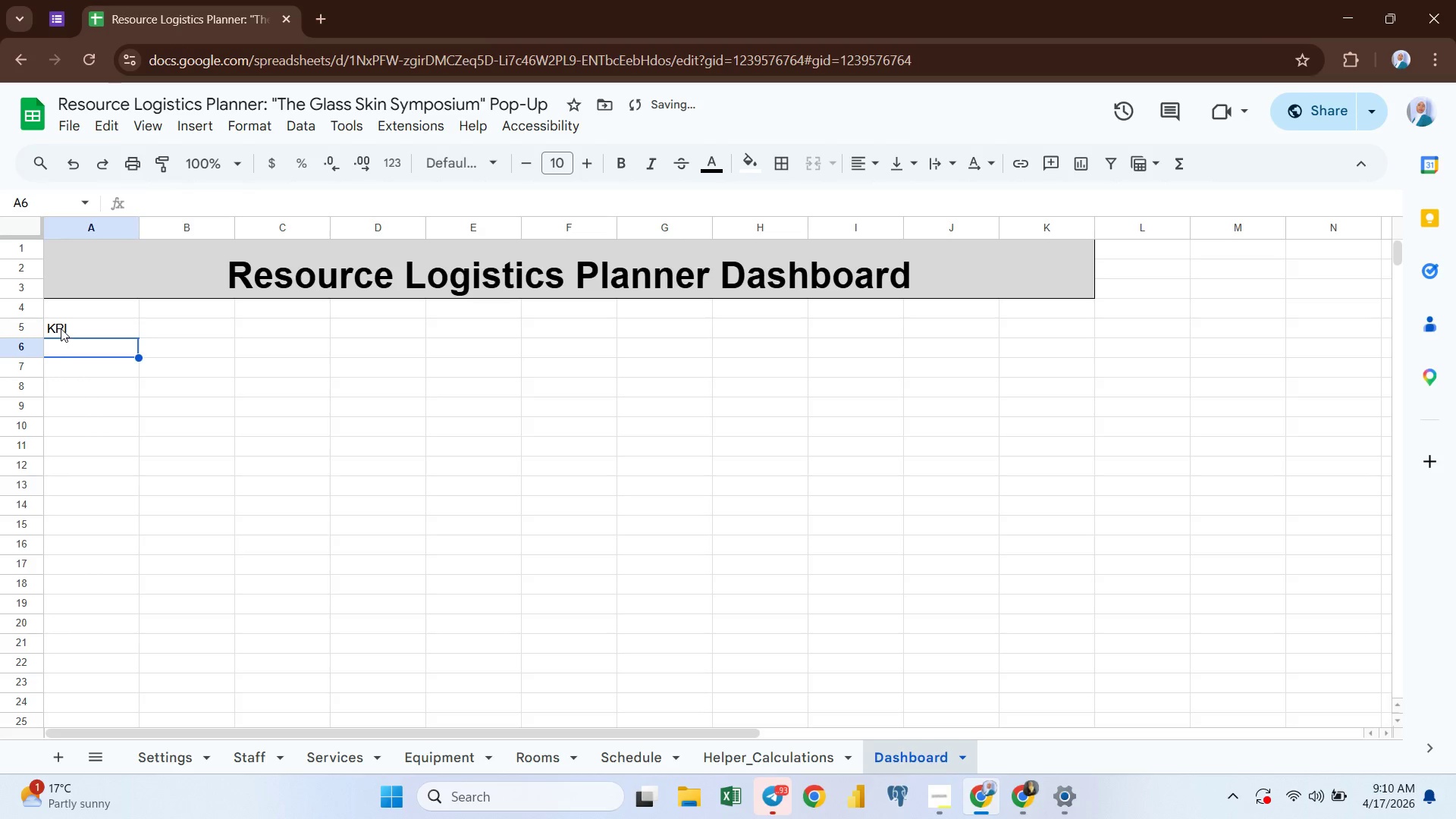 
left_click([61, 328])
 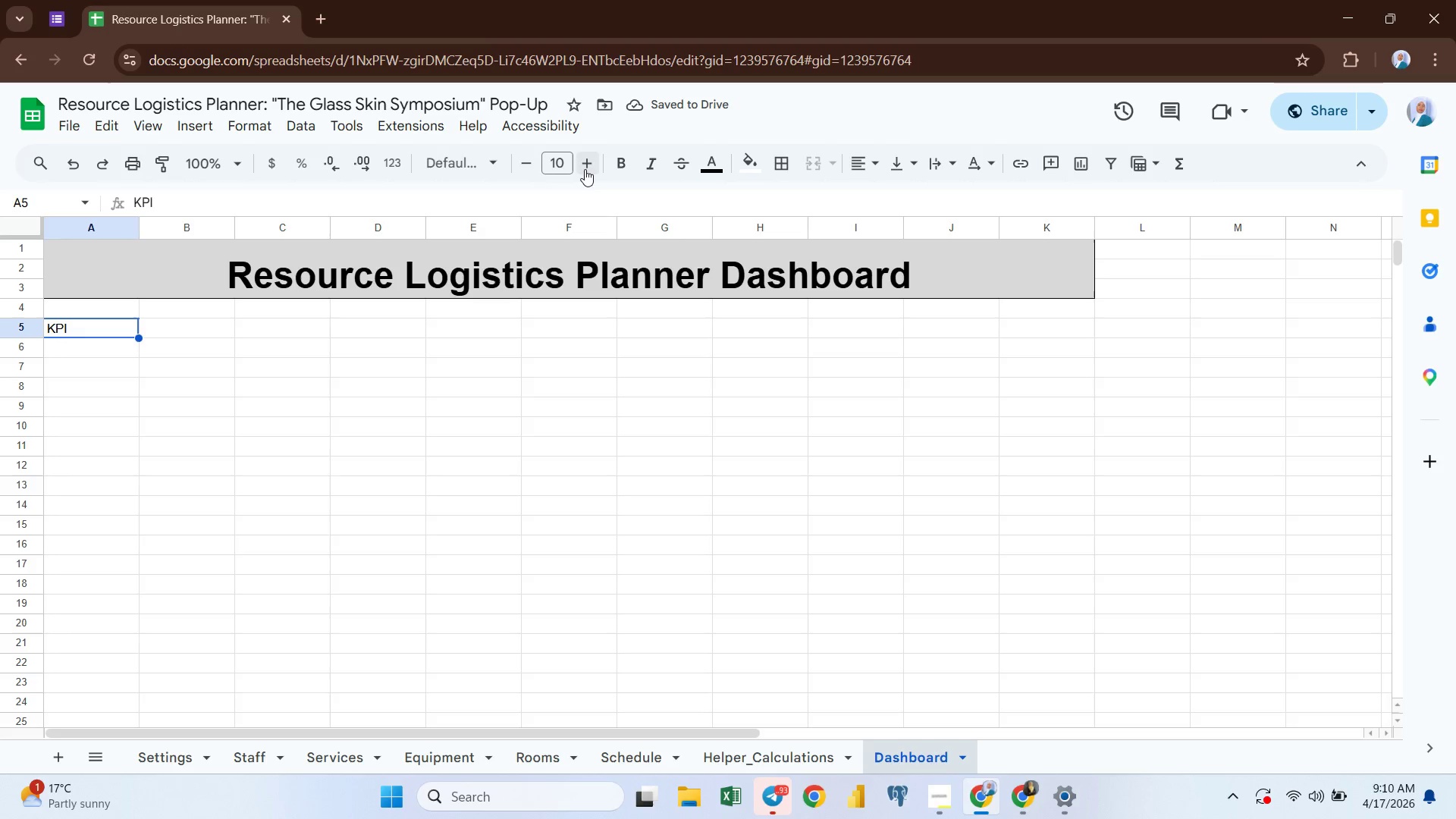 
double_click([588, 165])
 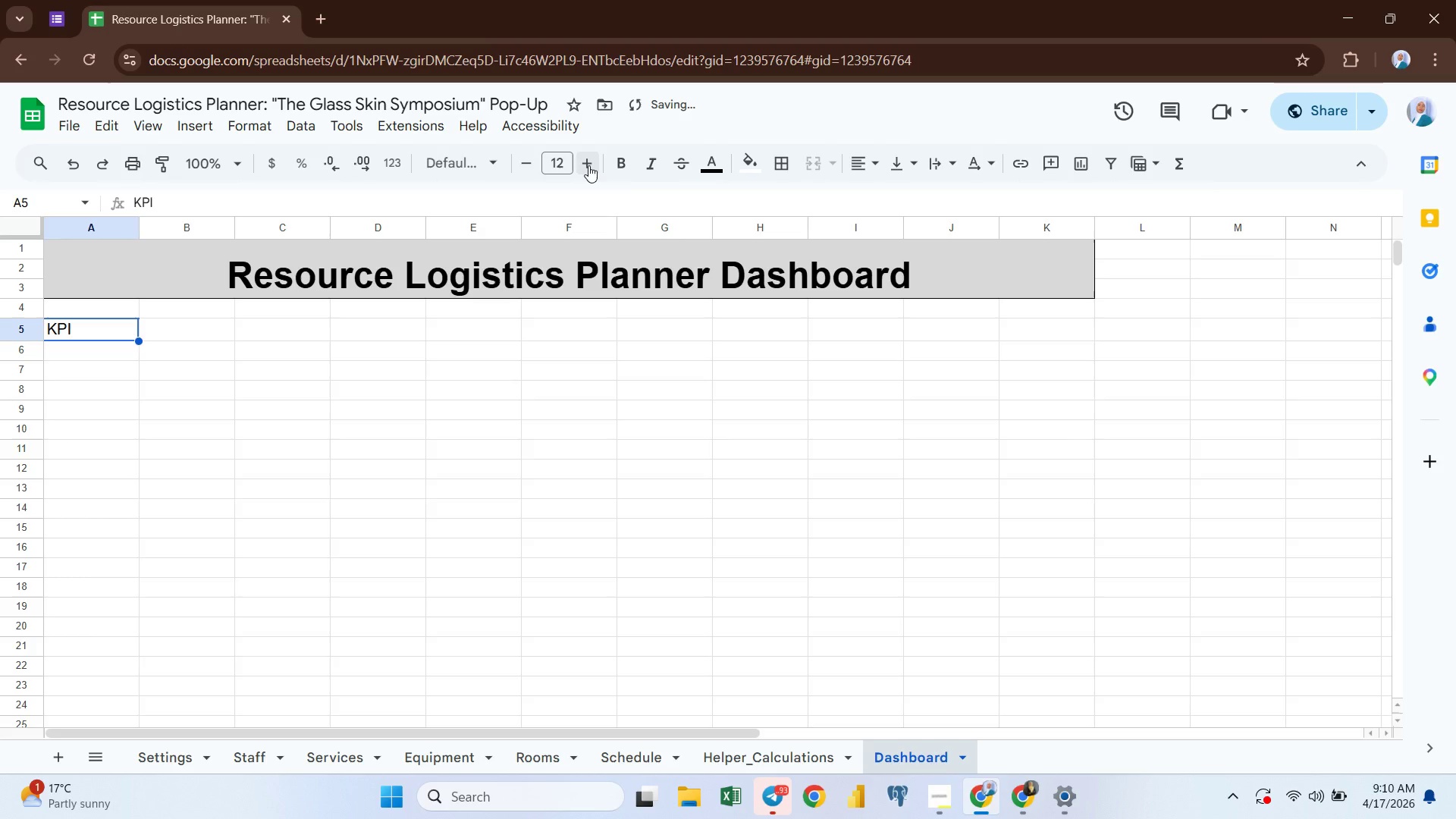 
double_click([588, 165])
 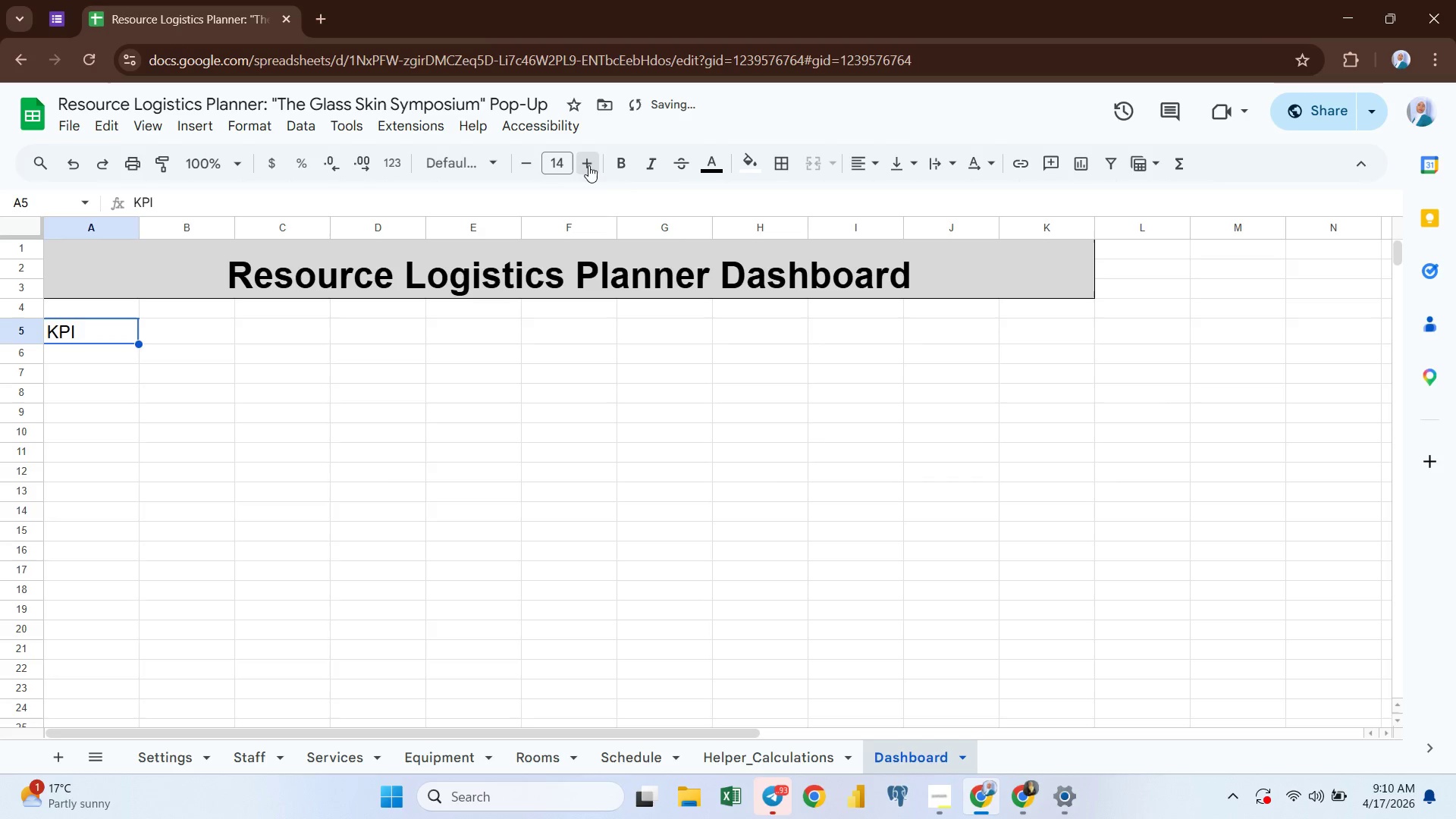 
double_click([588, 165])
 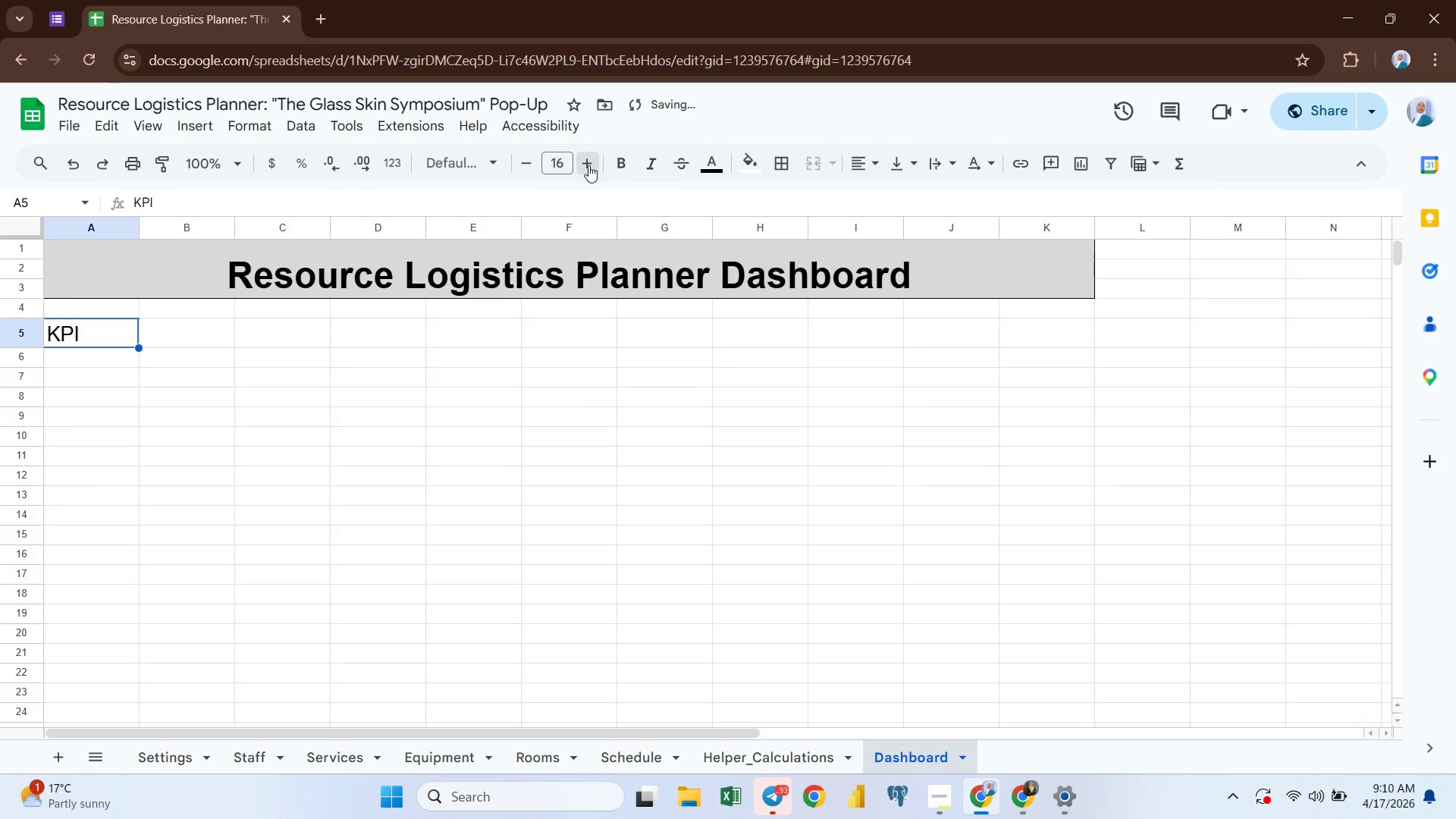 
triple_click([588, 165])
 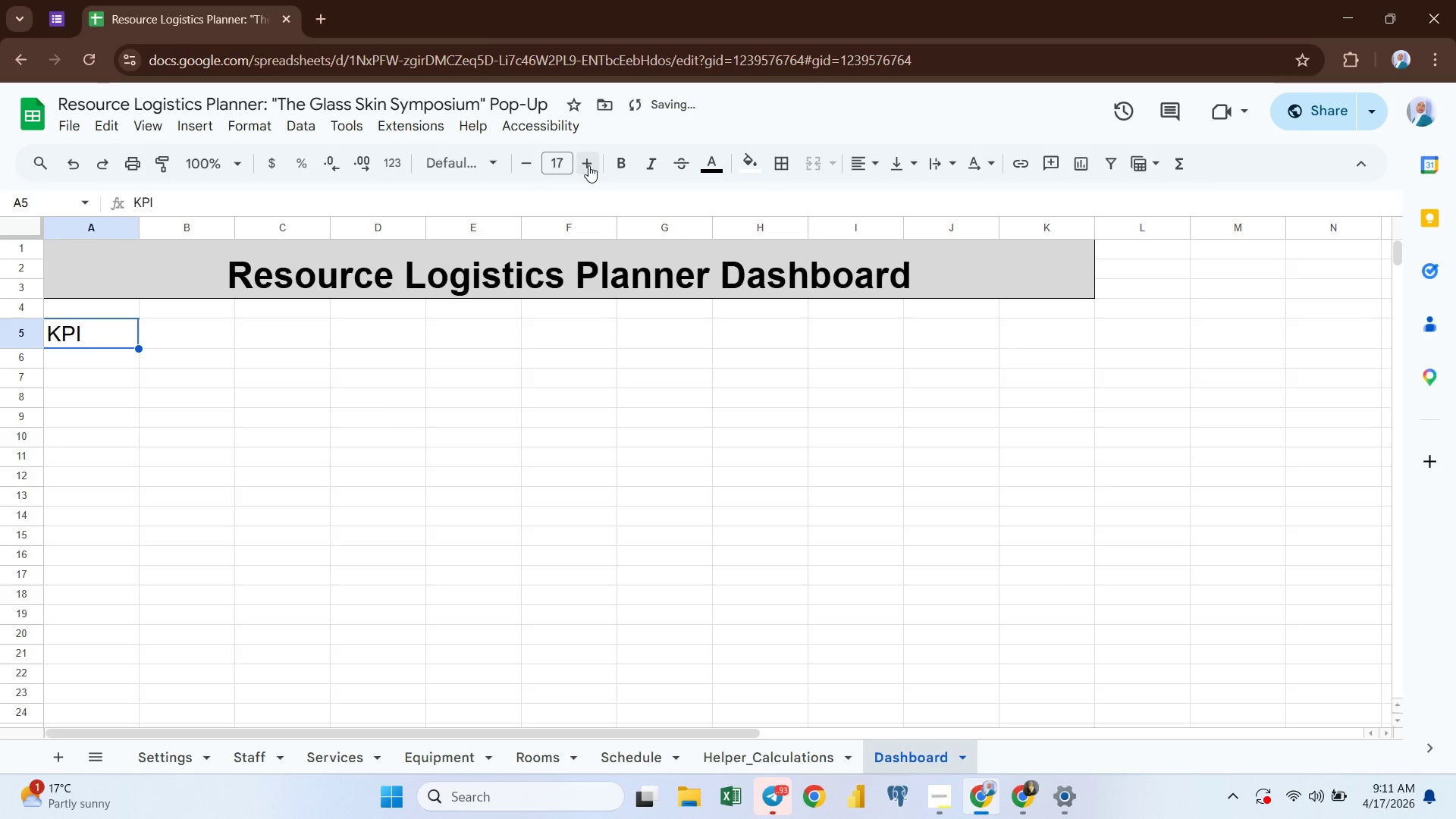 
left_click([588, 165])
 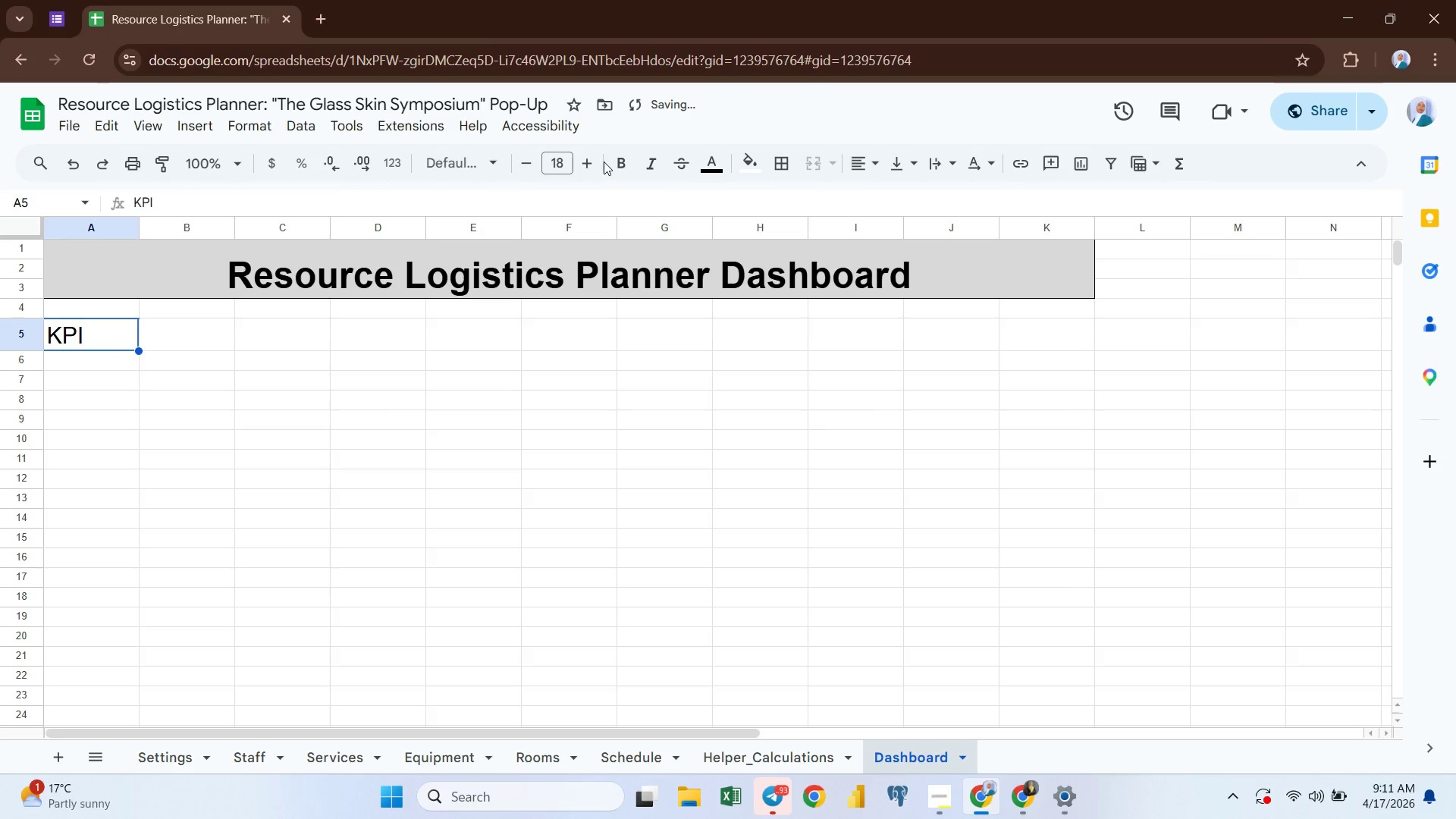 
left_click([616, 164])
 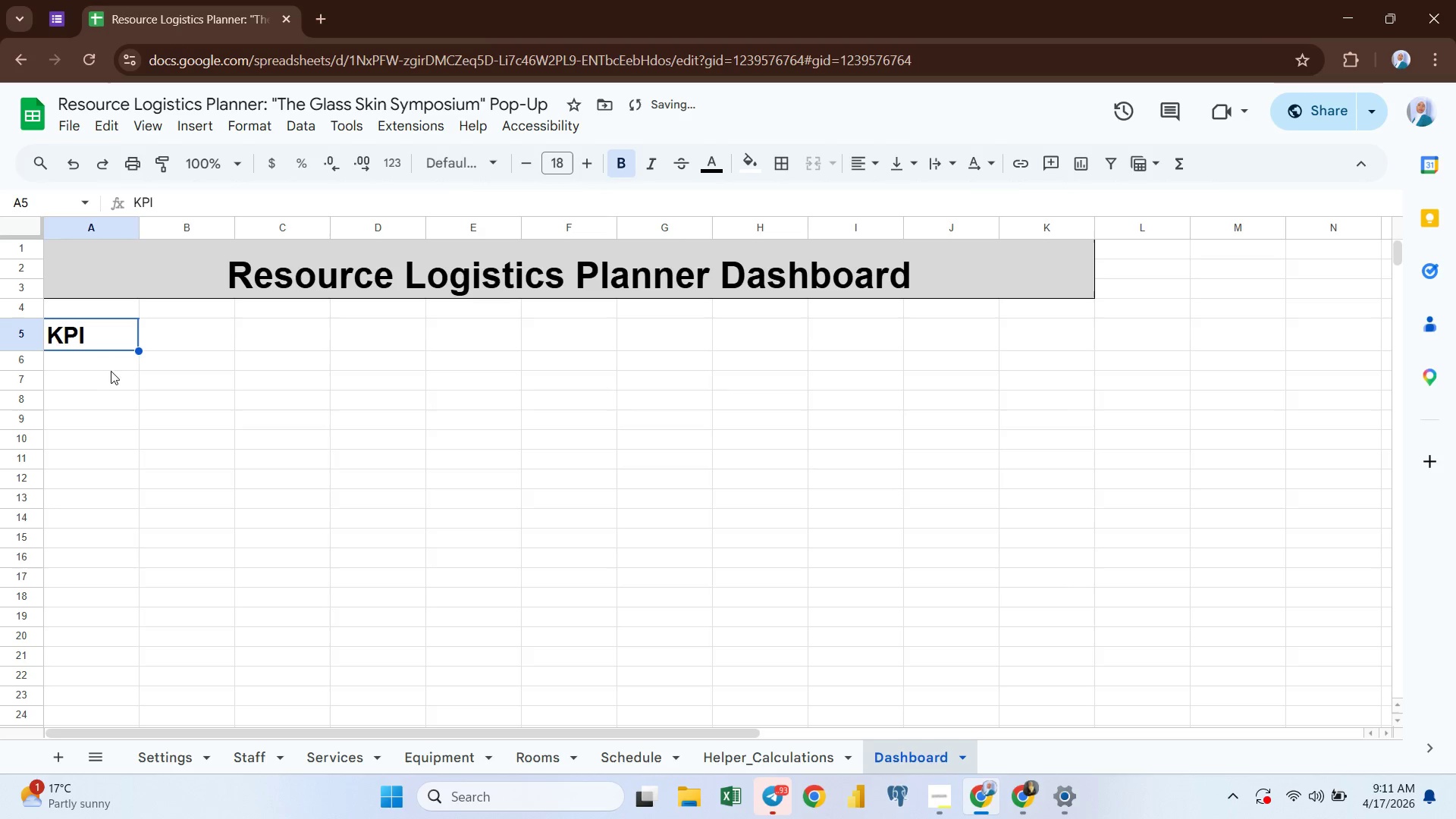 
left_click([125, 366])
 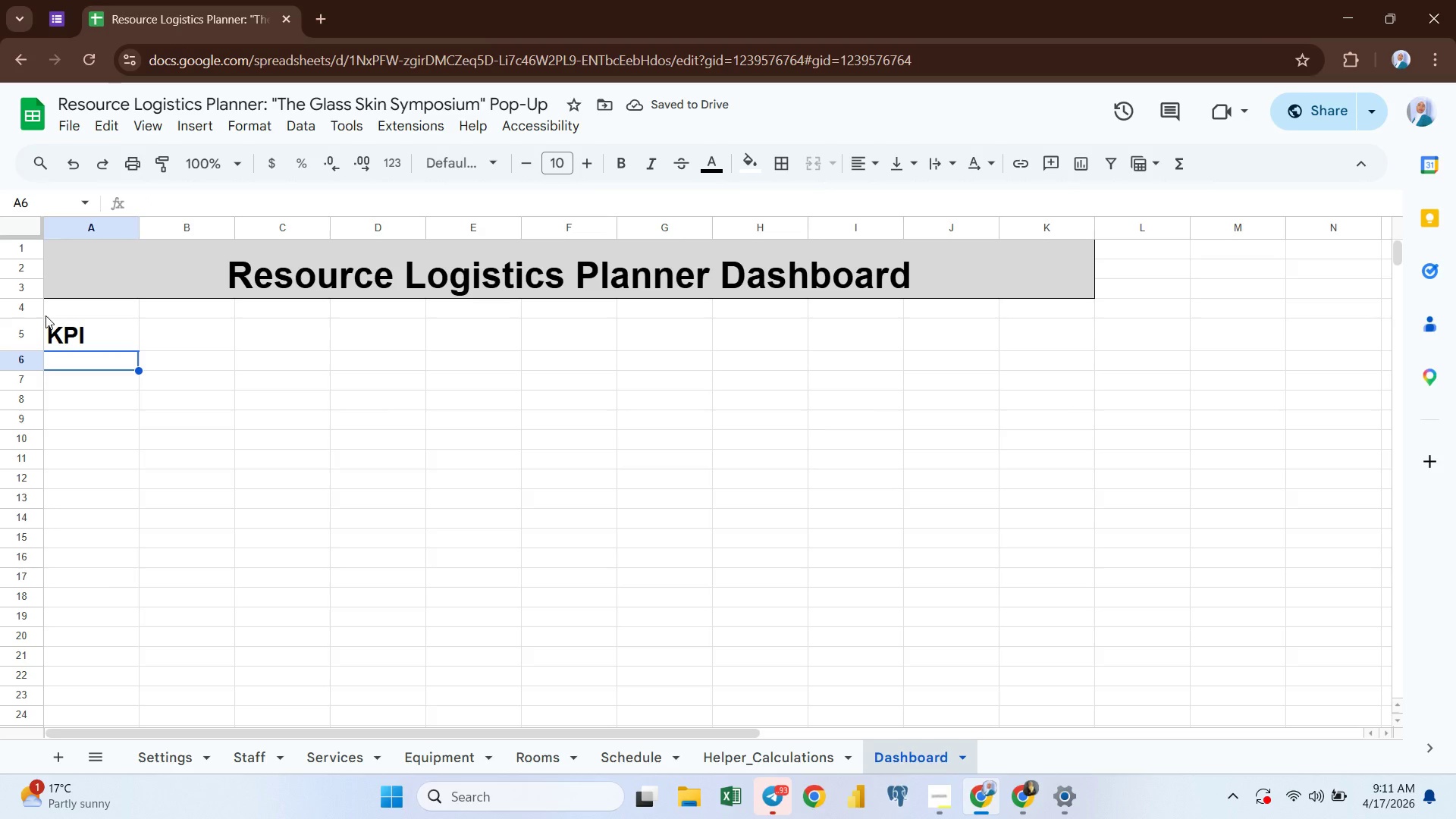 
left_click([56, 312])
 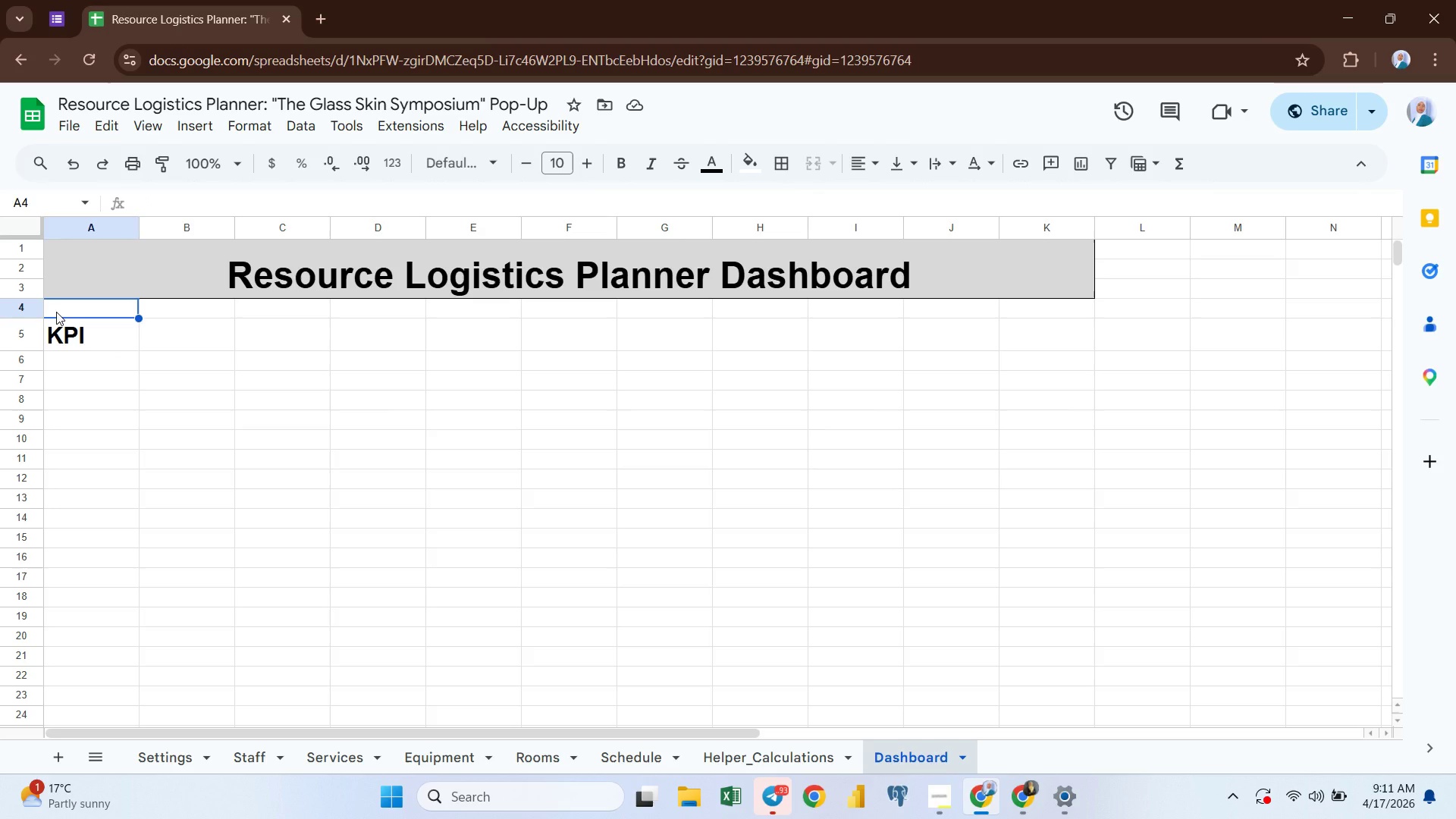 
key(Shift+ArrowRight)
 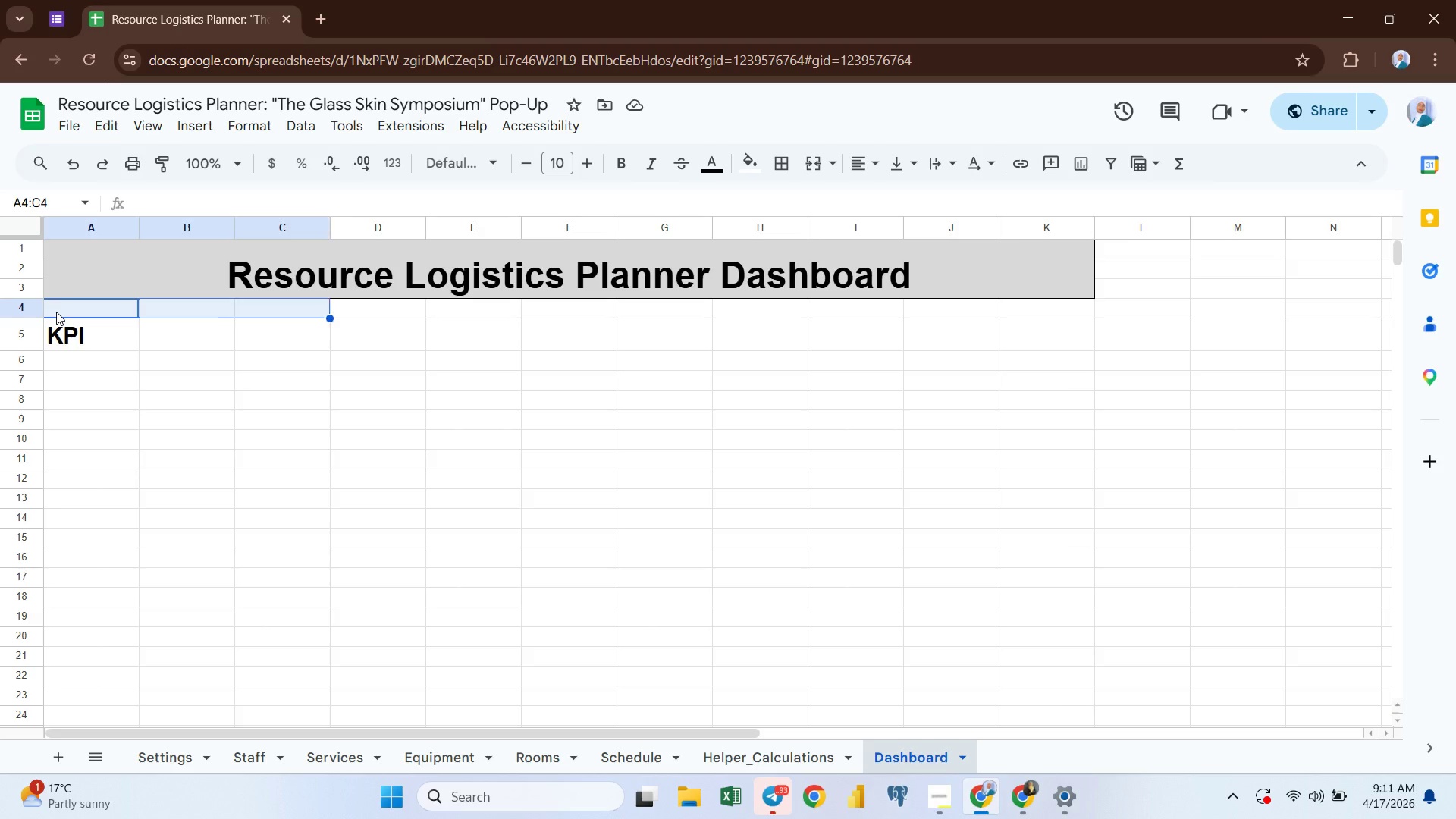 
key(Shift+ArrowRight)
 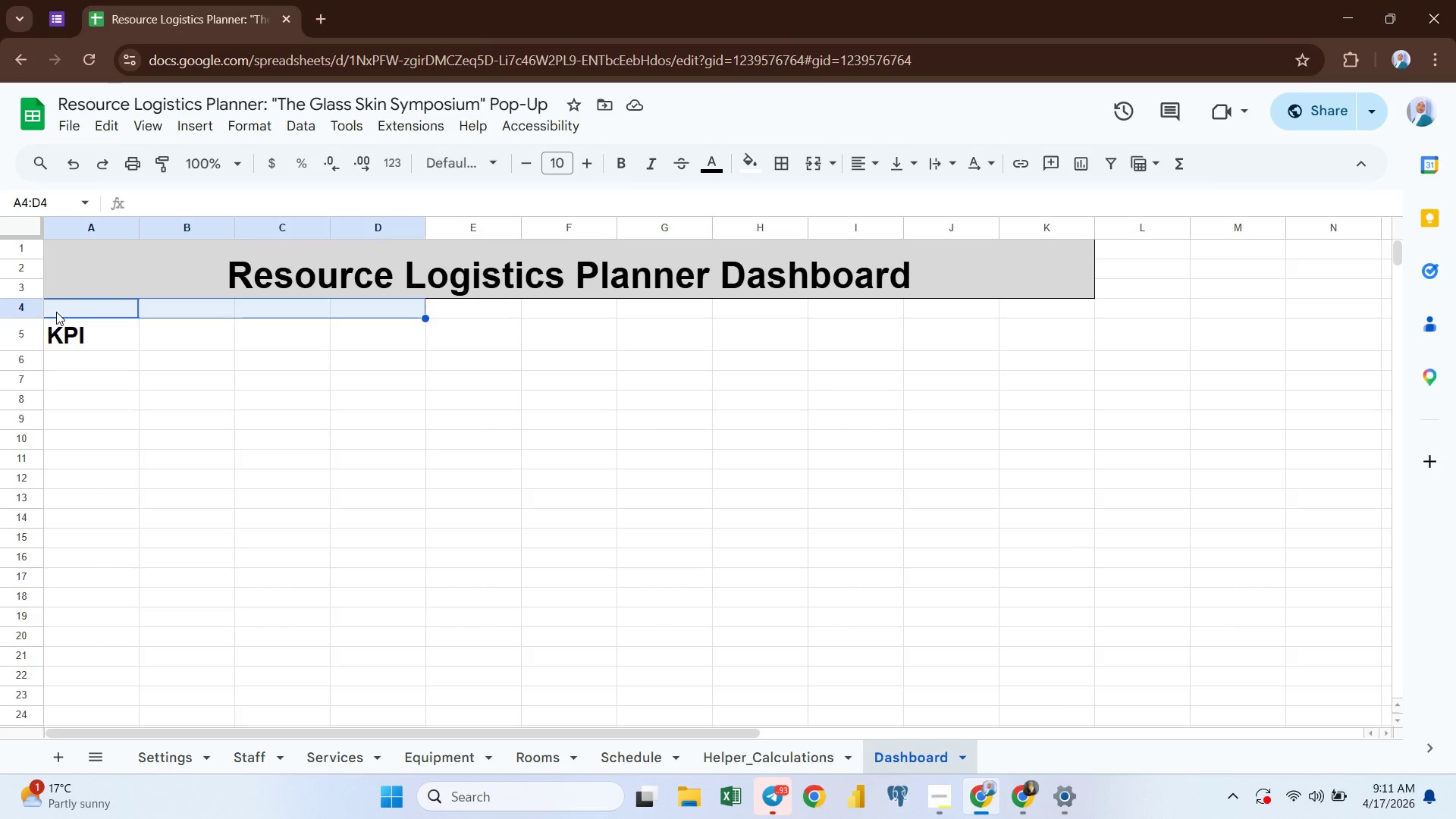 
key(Shift+ArrowRight)
 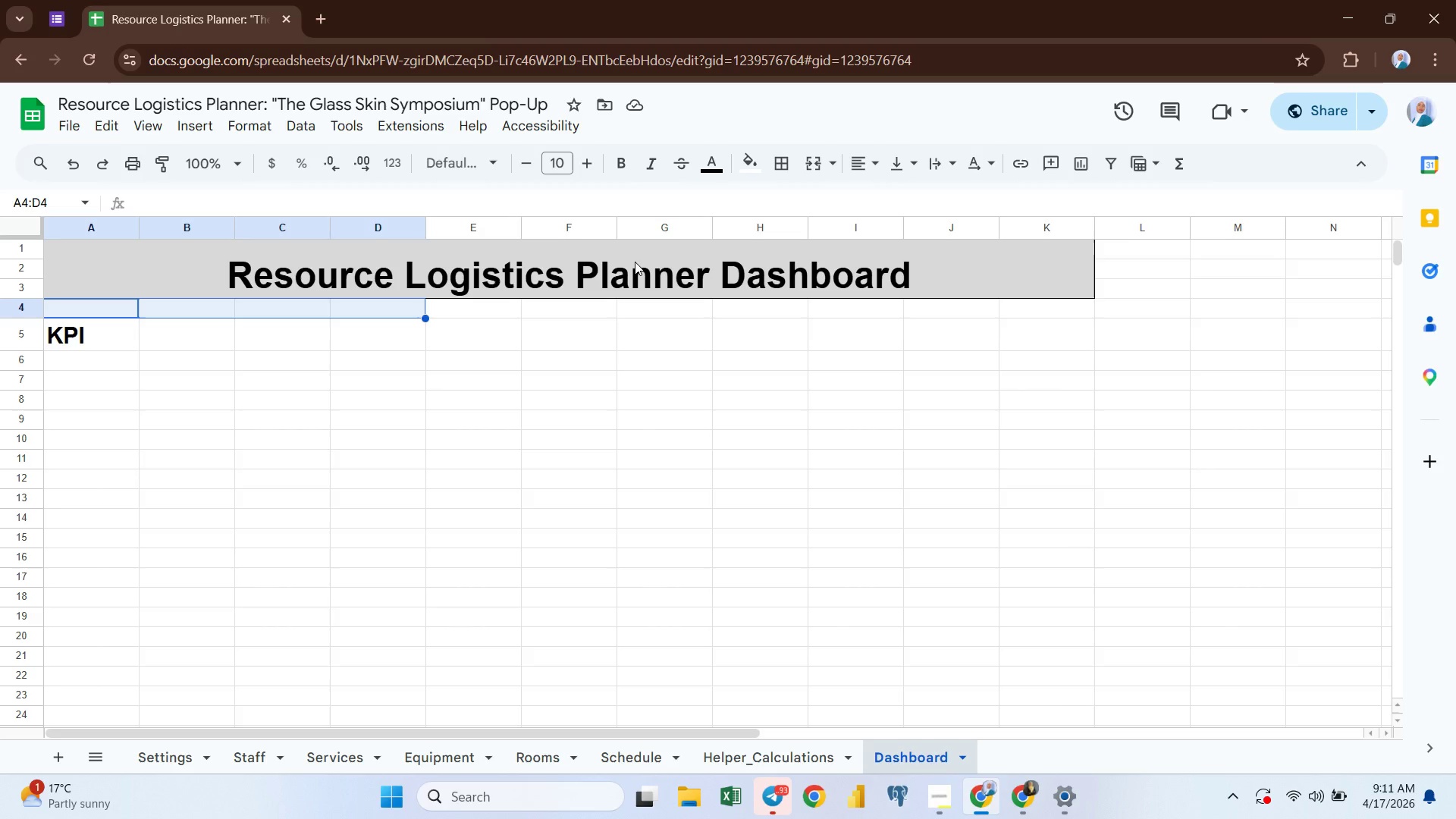 
left_click([783, 164])
 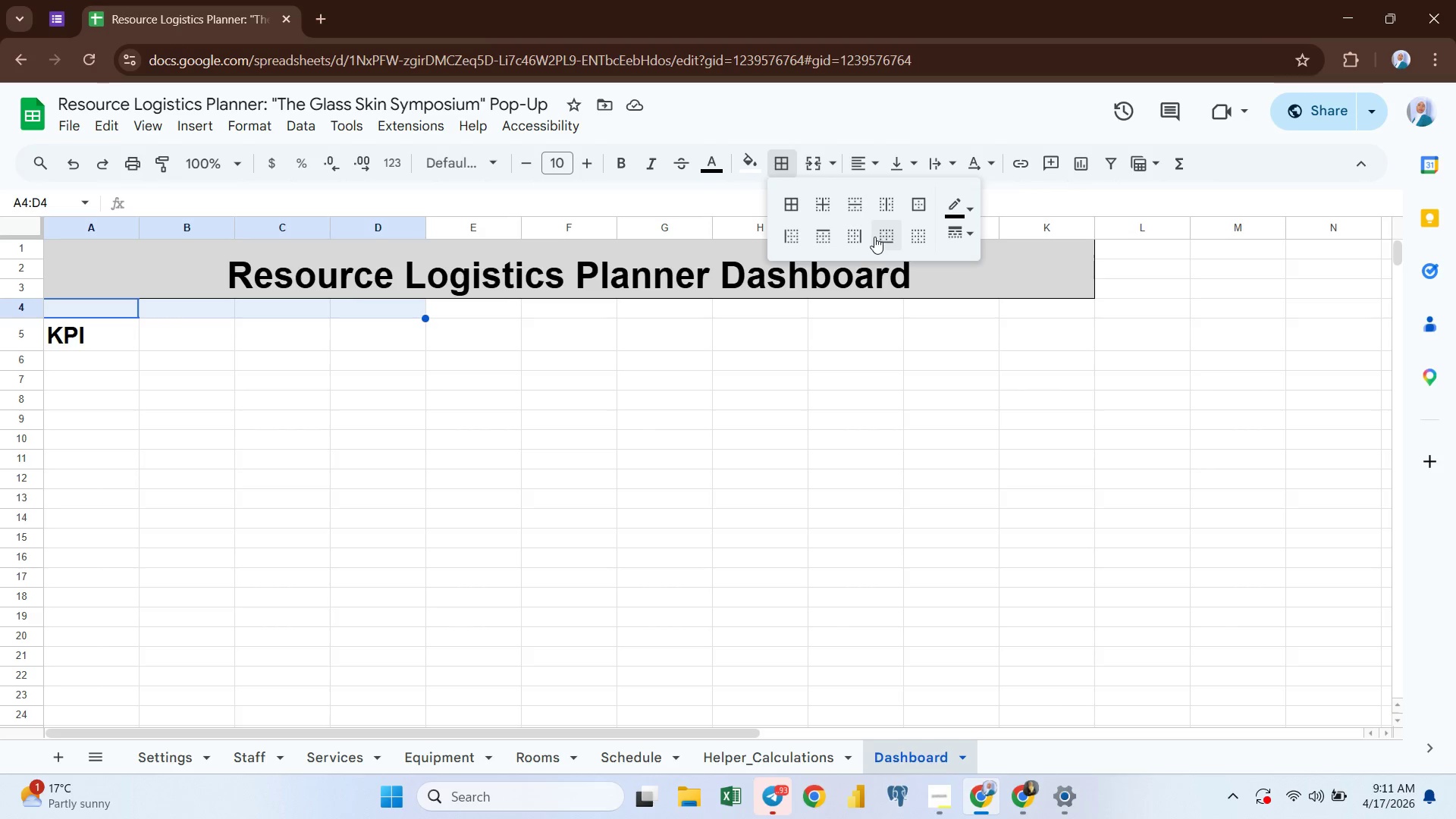 
left_click([884, 234])
 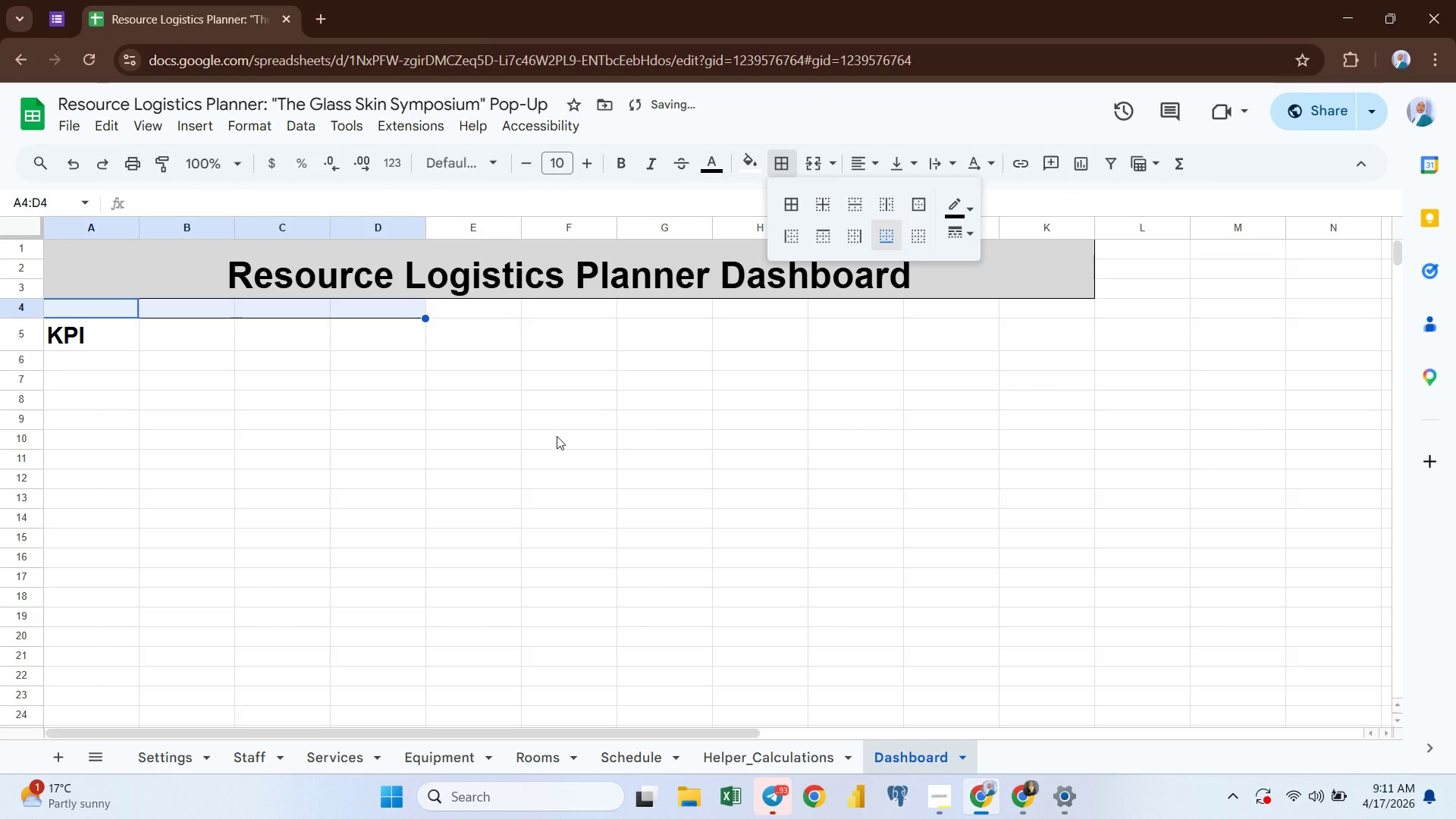 
left_click([557, 436])
 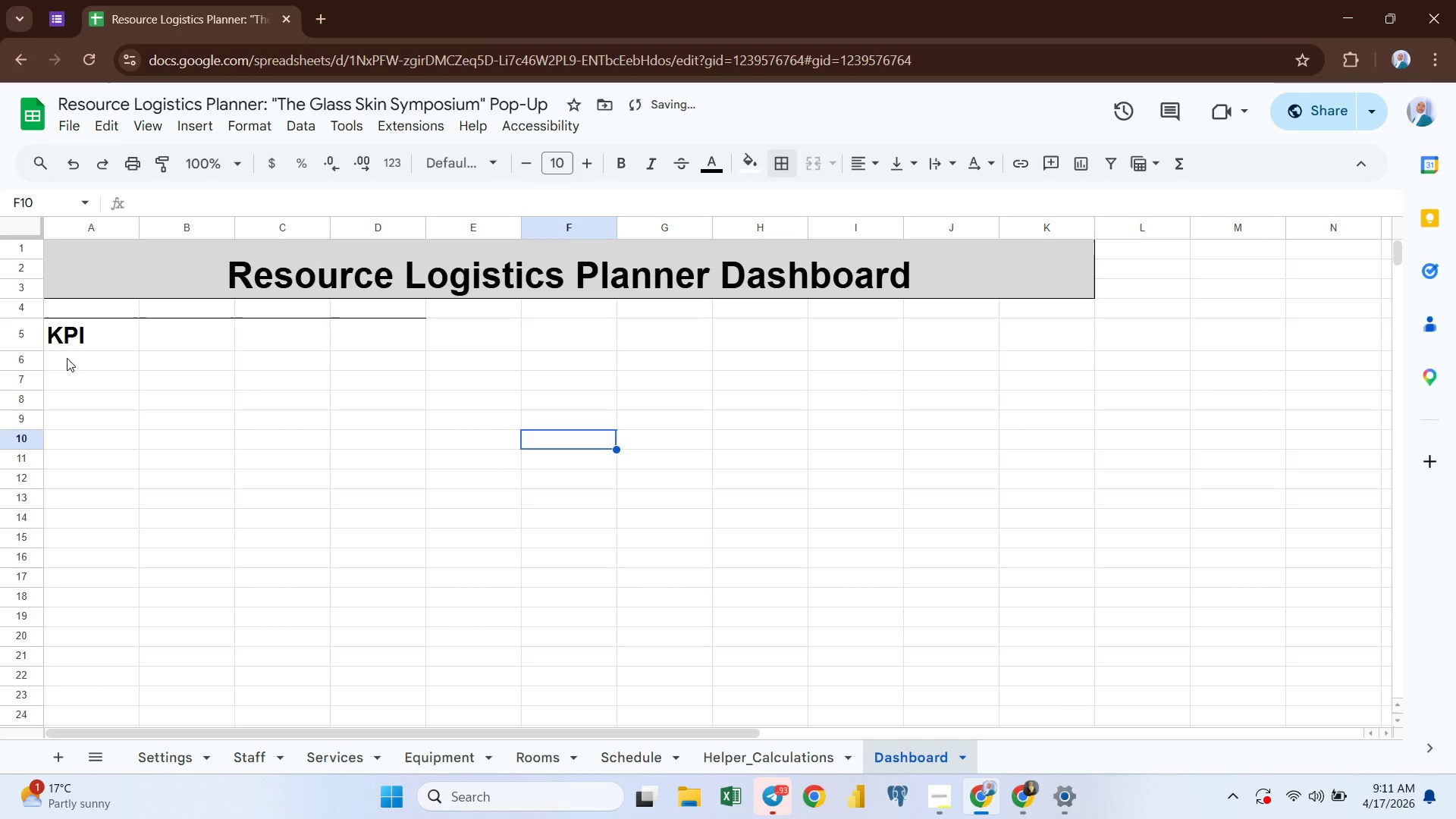 
left_click([72, 359])
 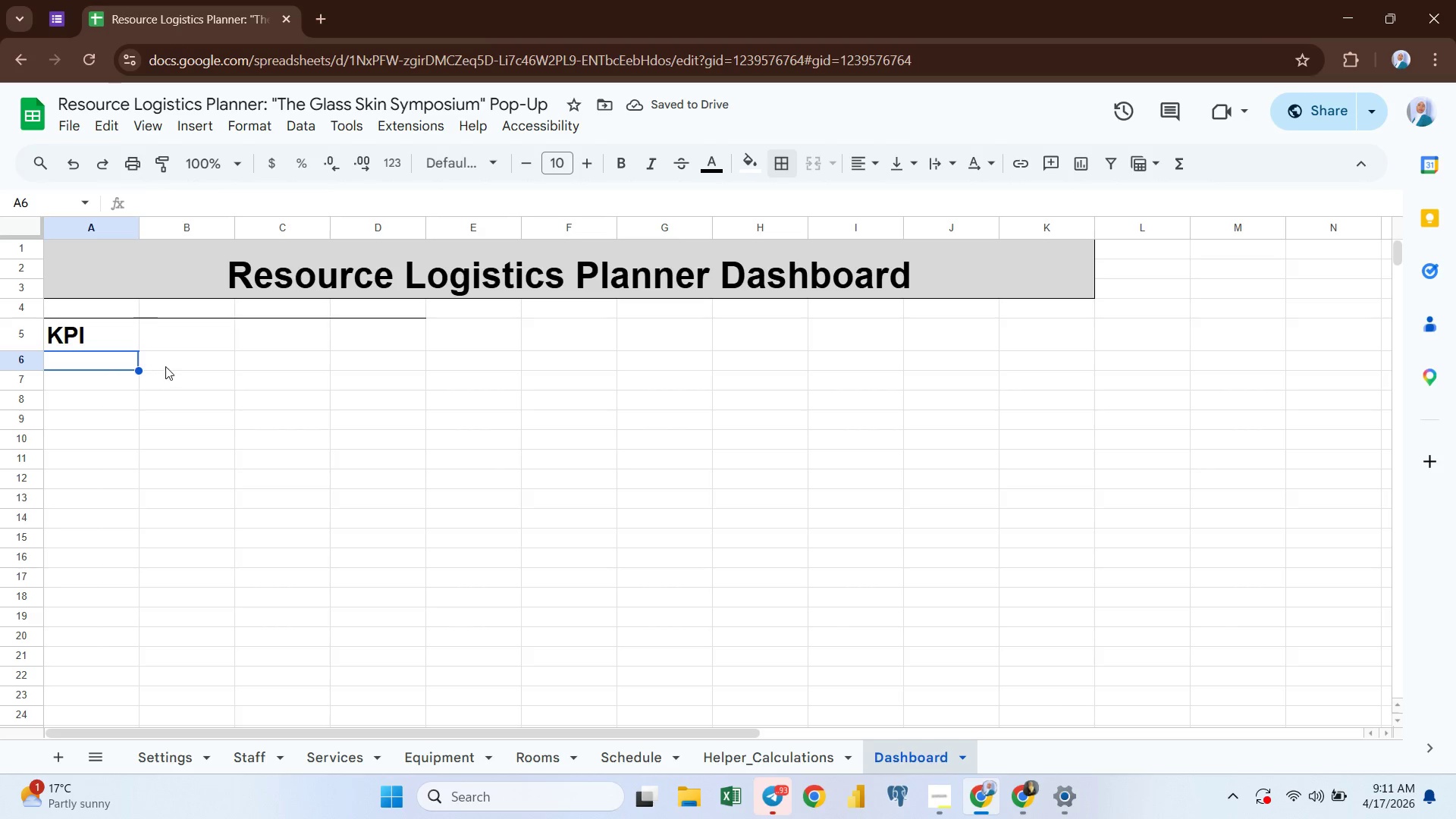 
left_click([167, 365])
 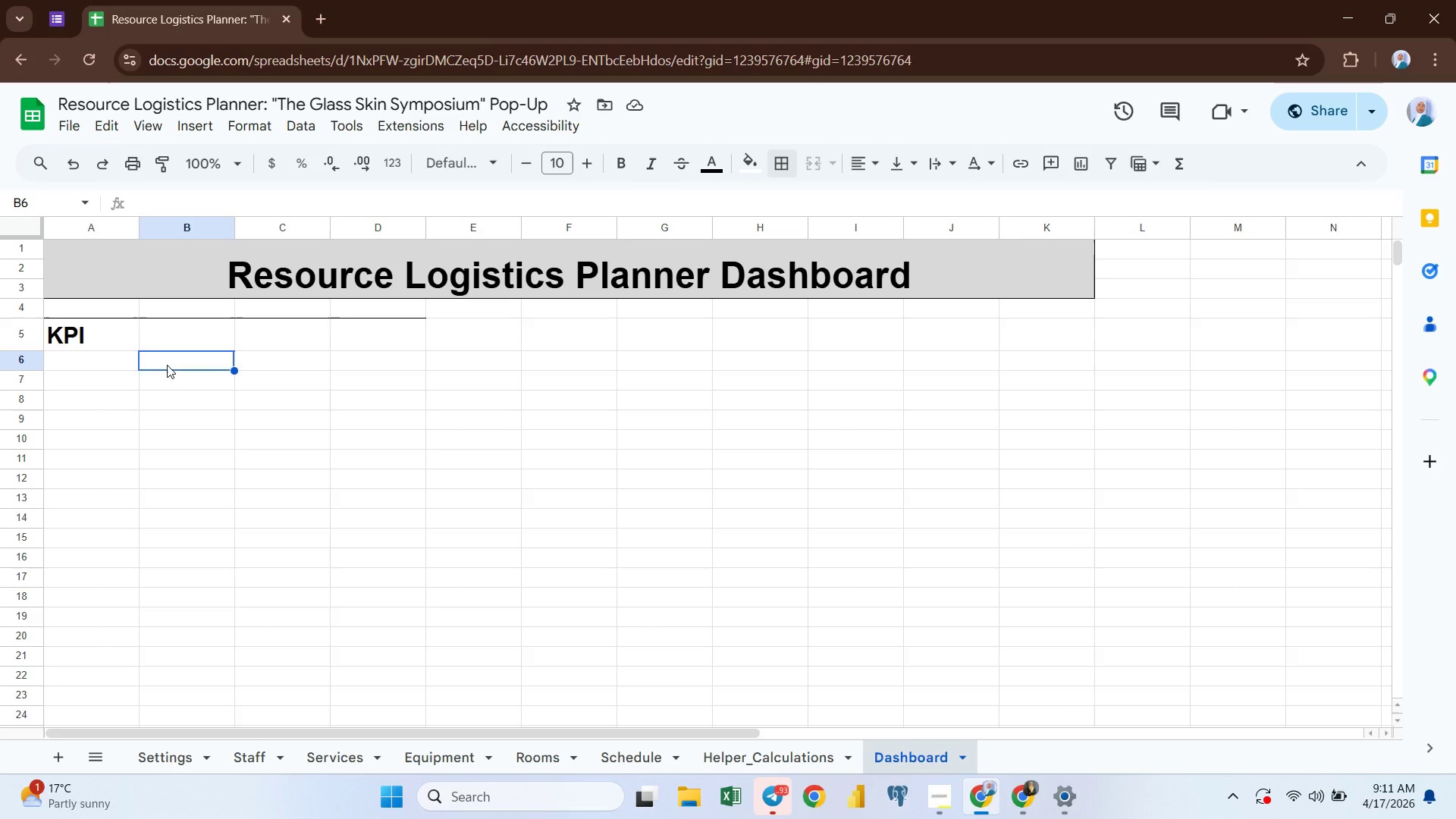 
wait(7.41)
 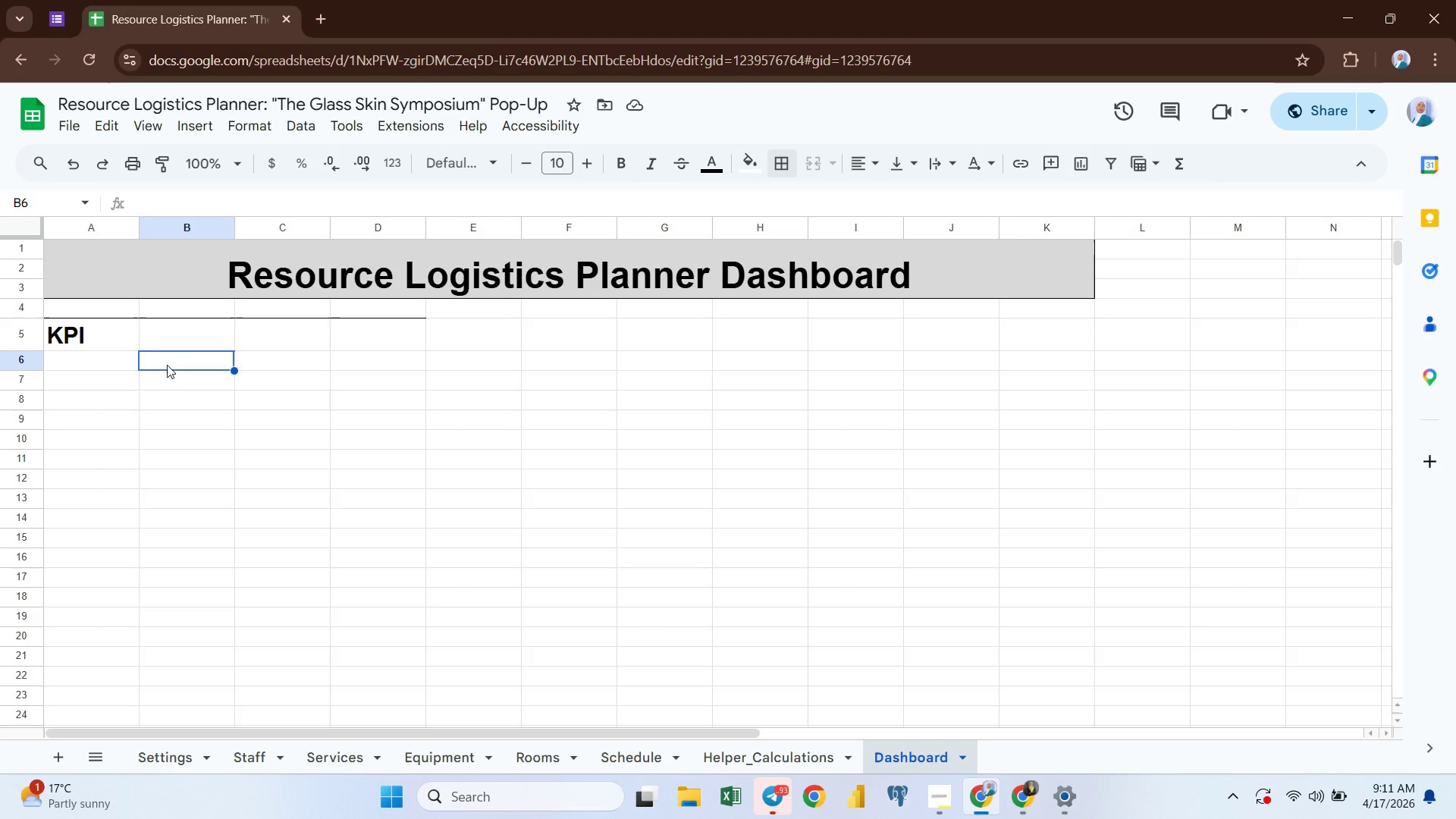 
type(Total Booking)
 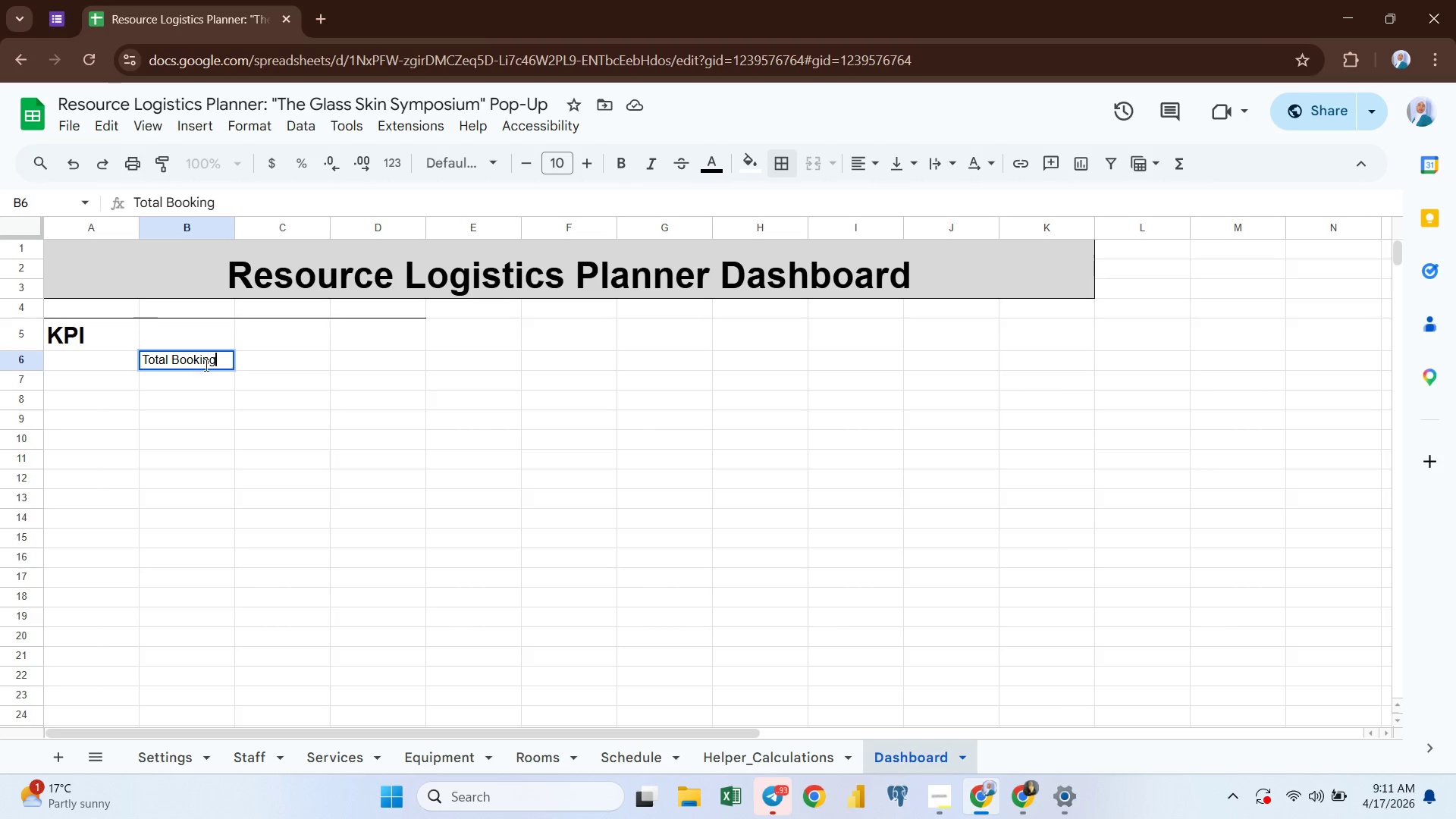 
key(Enter)
 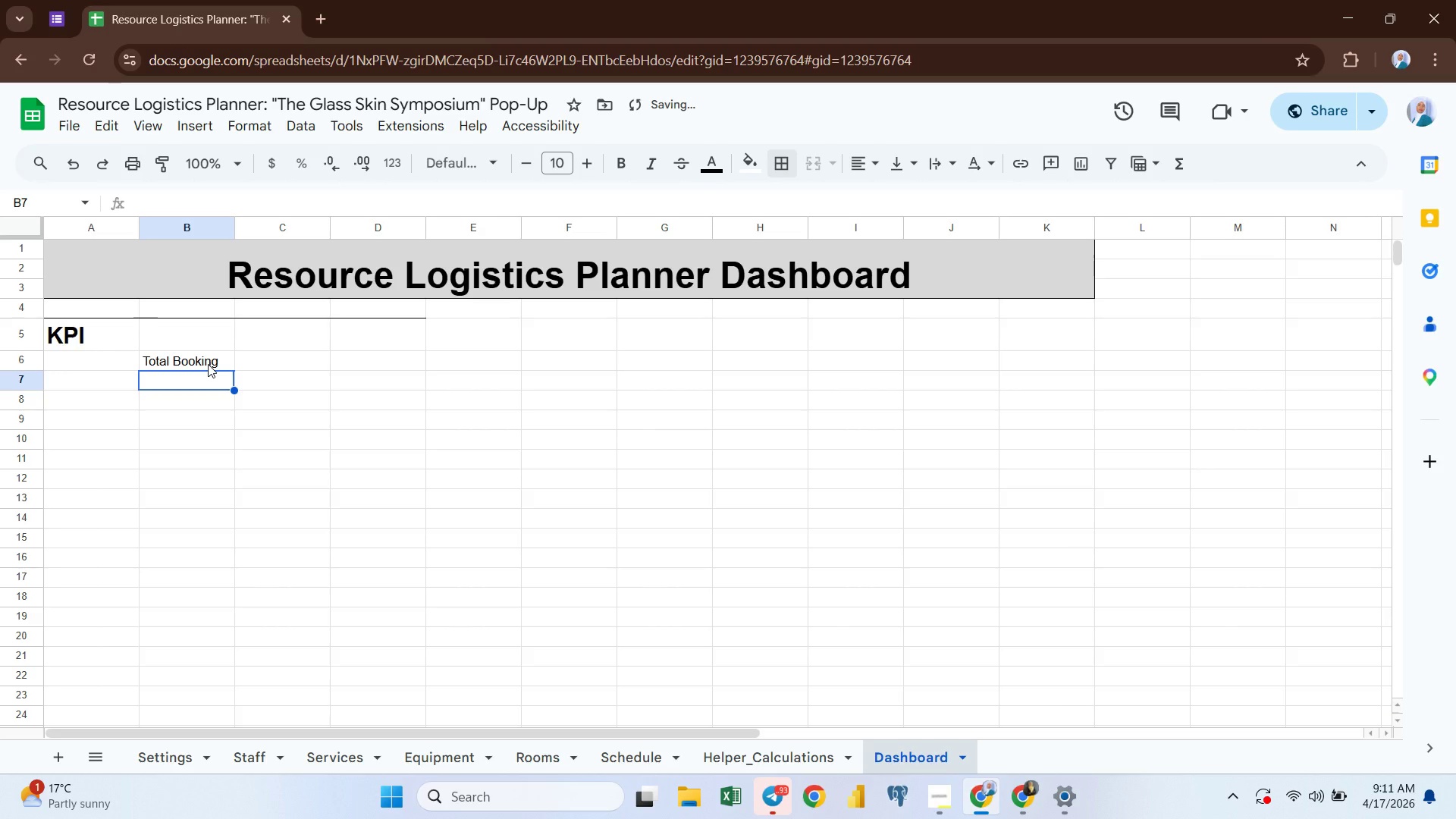 
type(=count)
 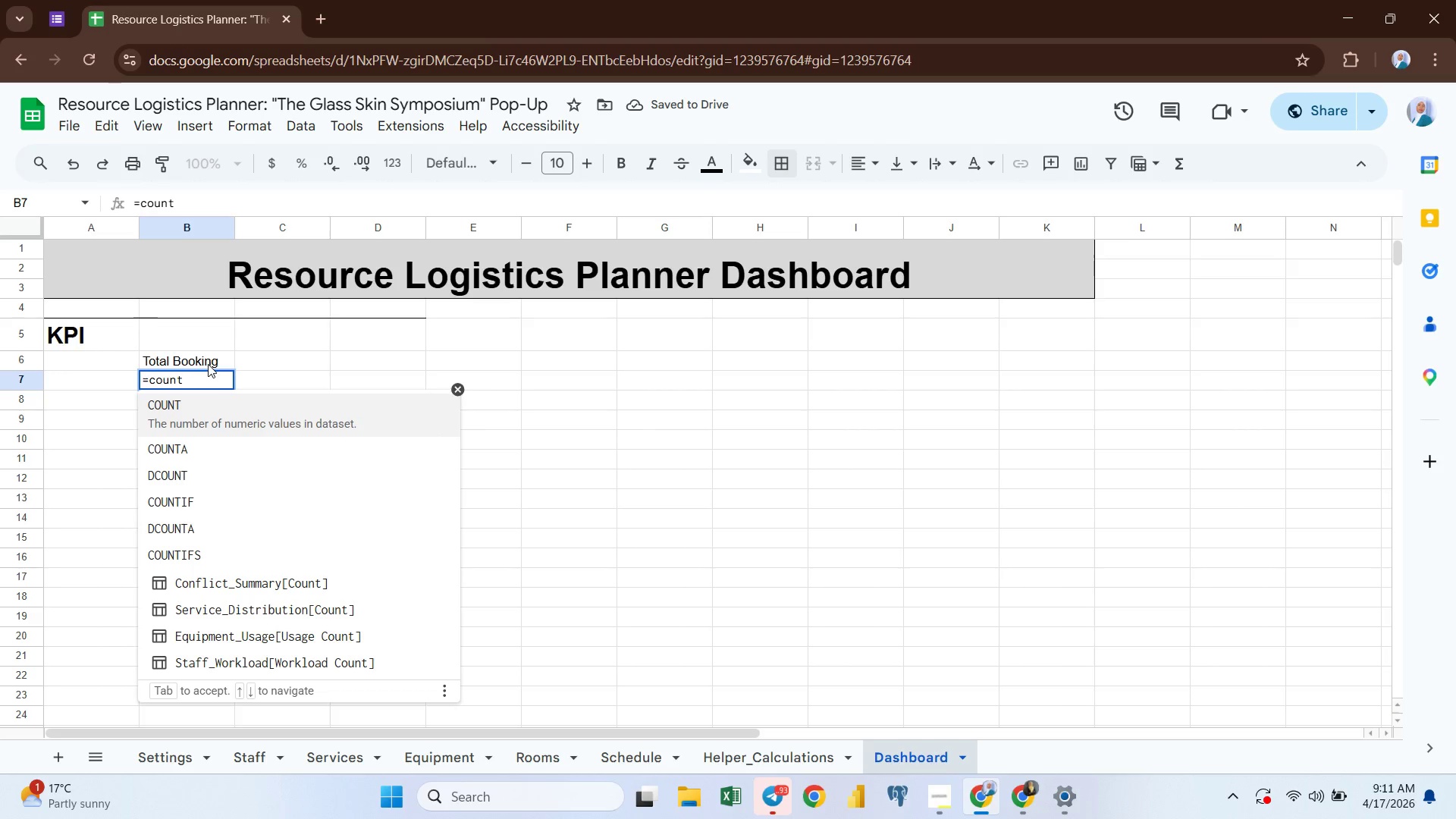 
key(ArrowDown)
 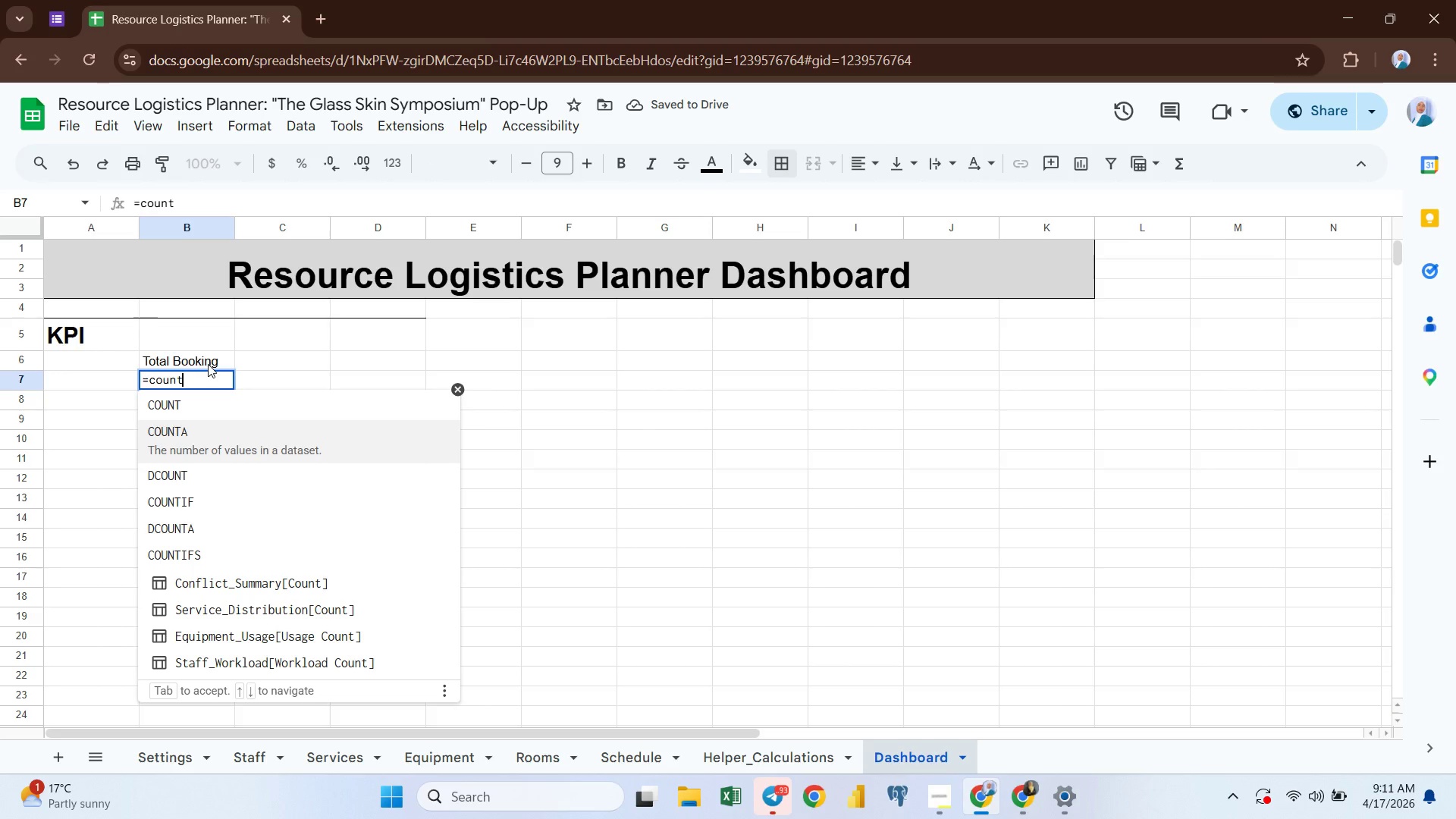 
key(Enter)
 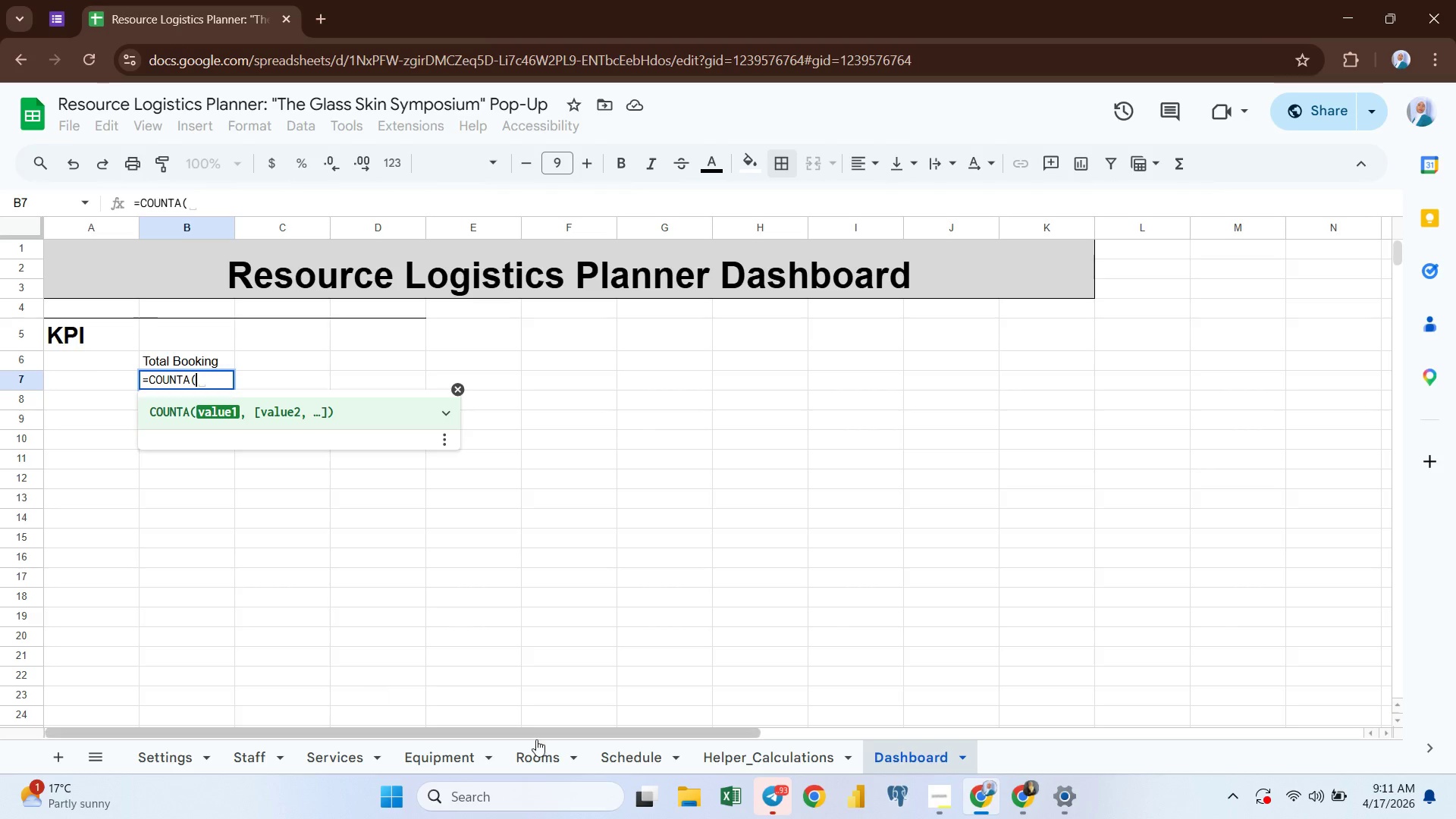 
left_click([627, 751])
 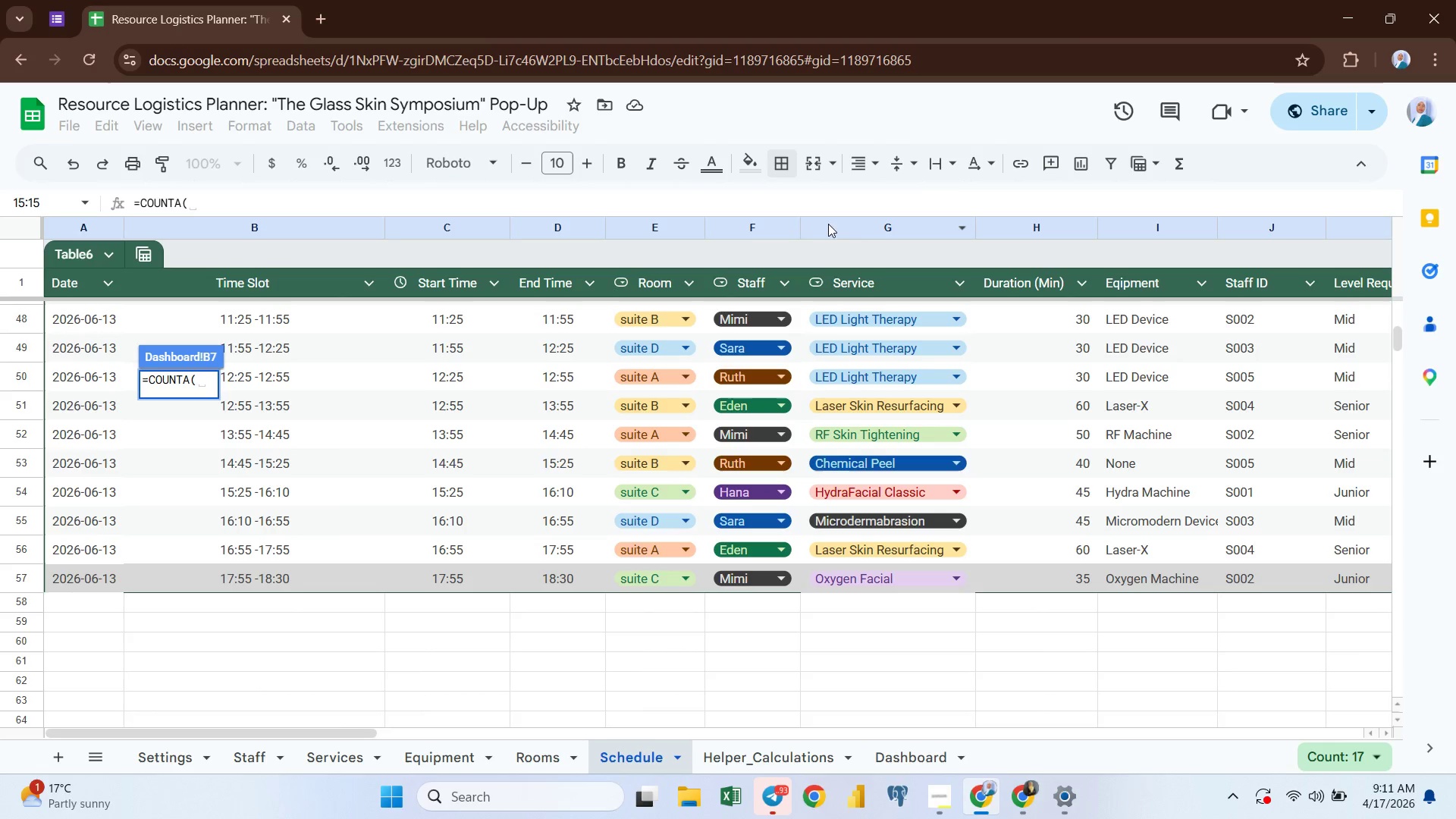 
left_click([854, 229])
 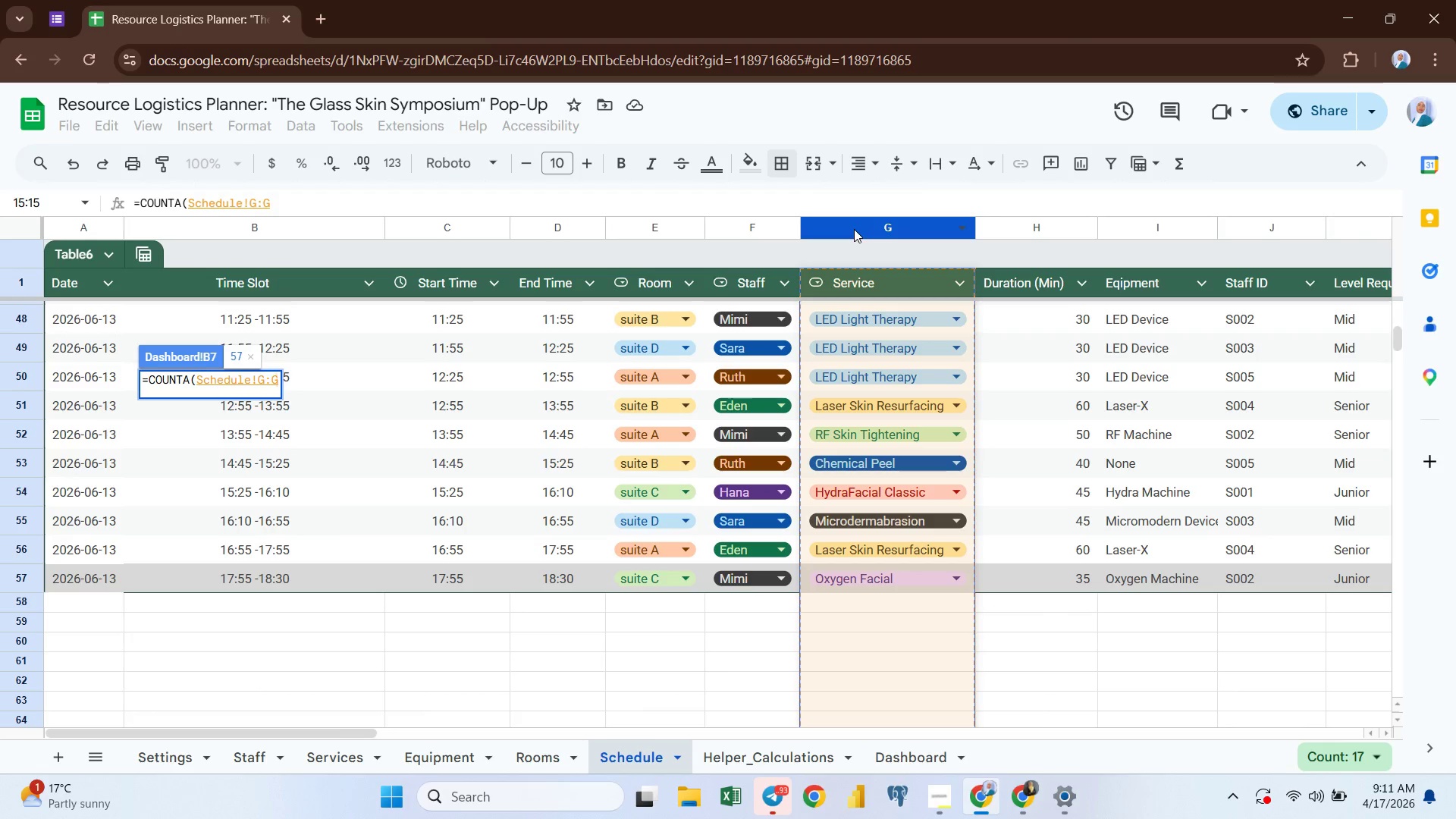 
key(Enter)
 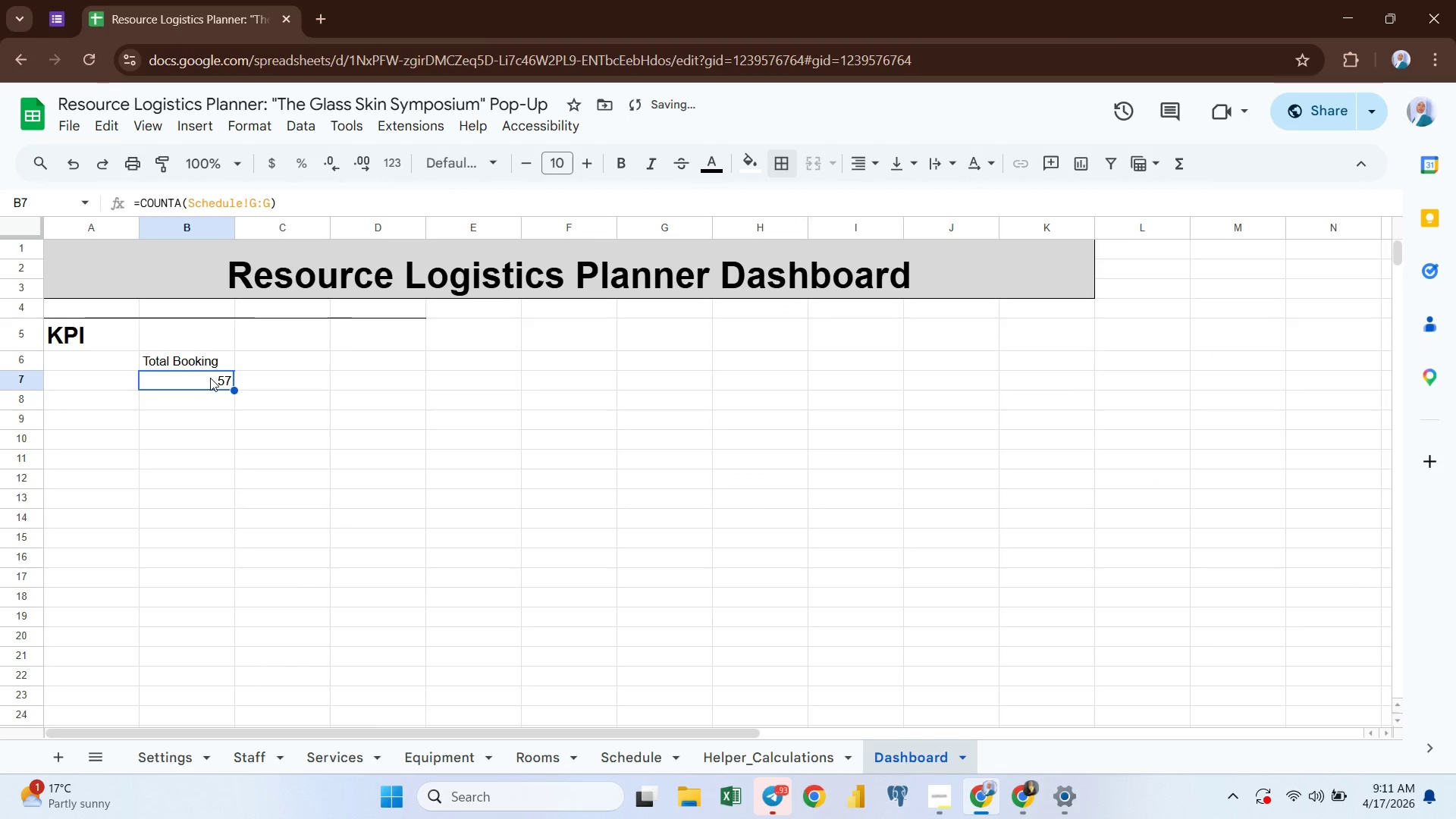 
double_click([210, 378])
 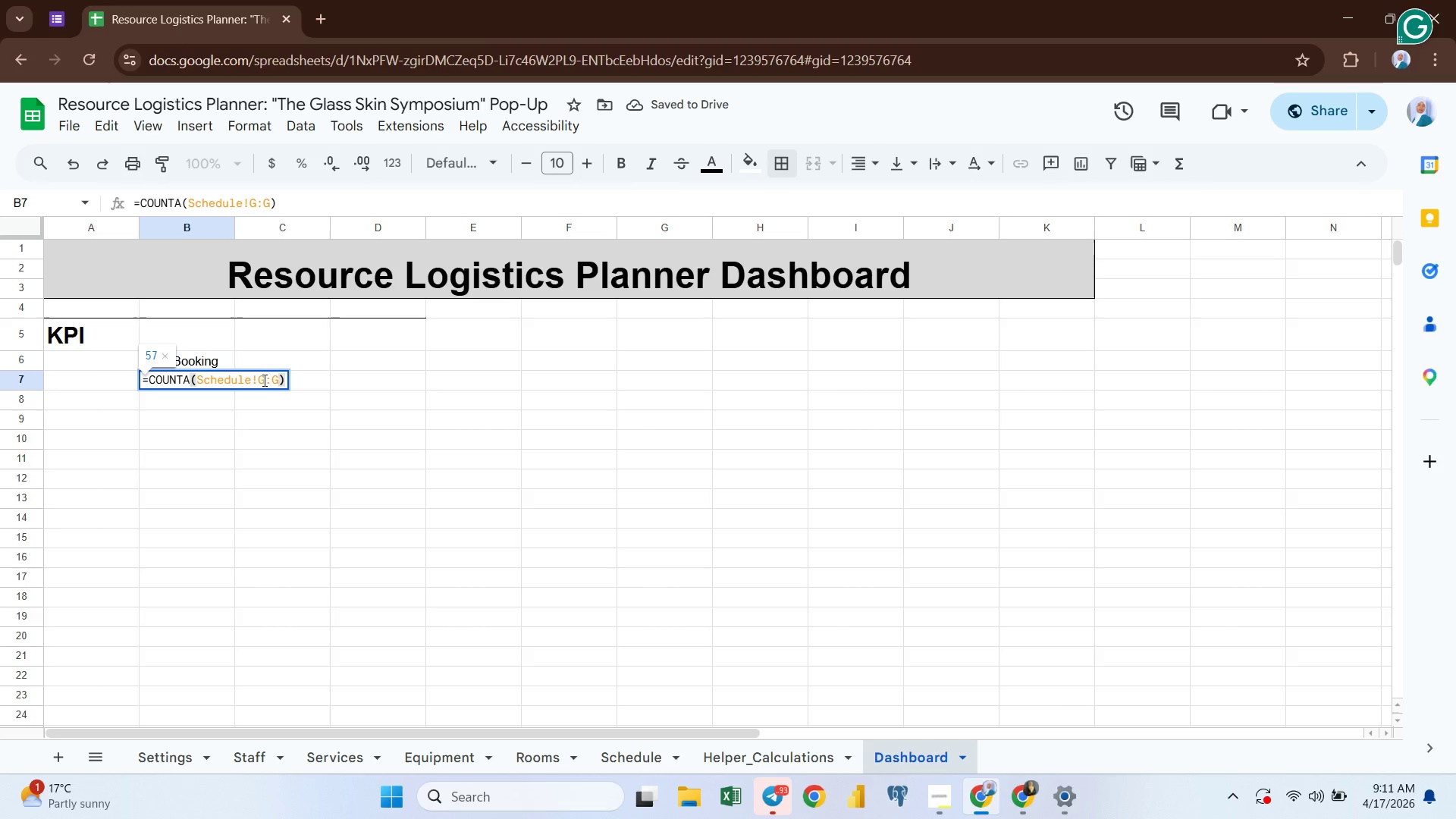 
left_click([264, 379])
 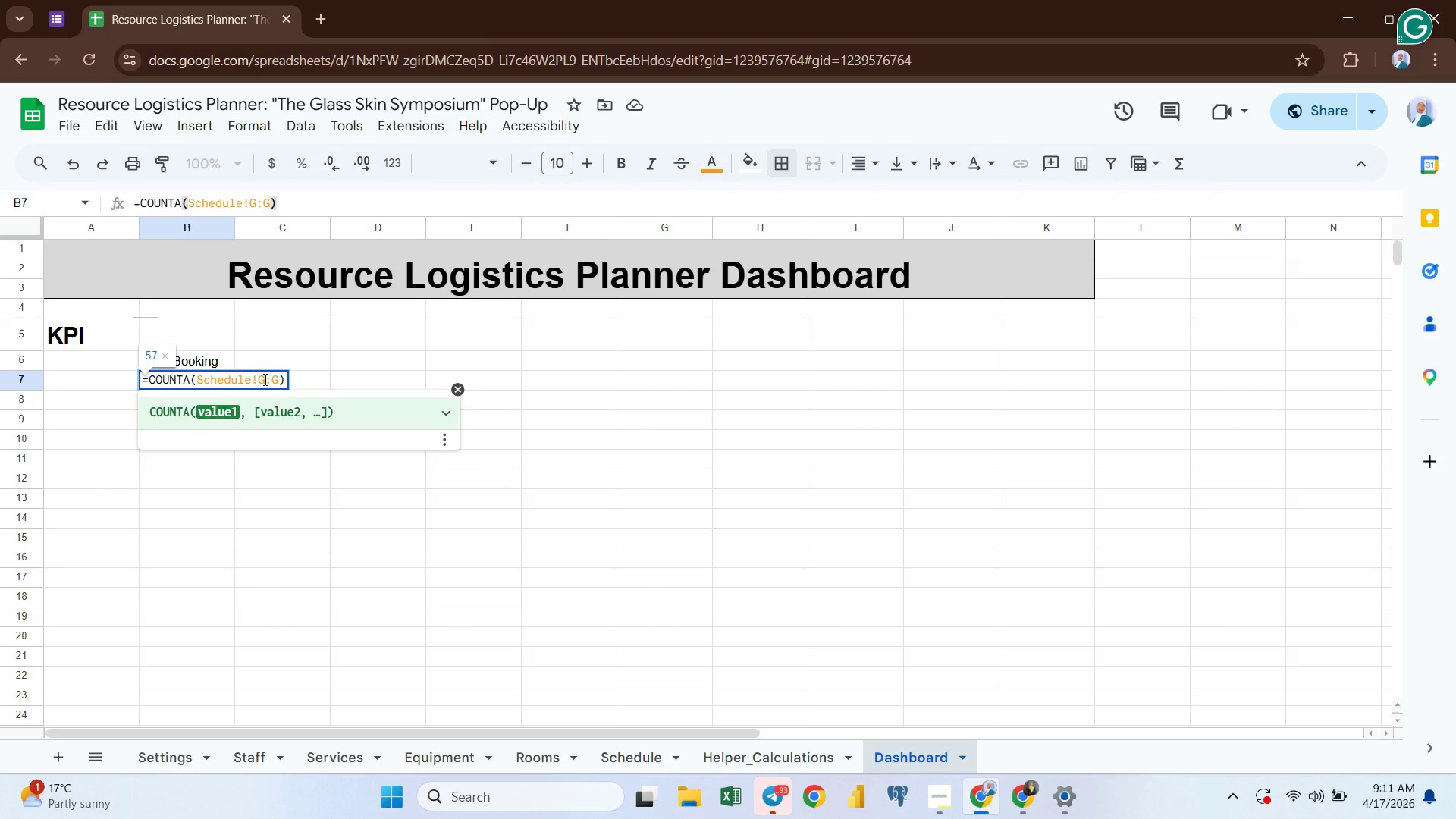 
key(2)
 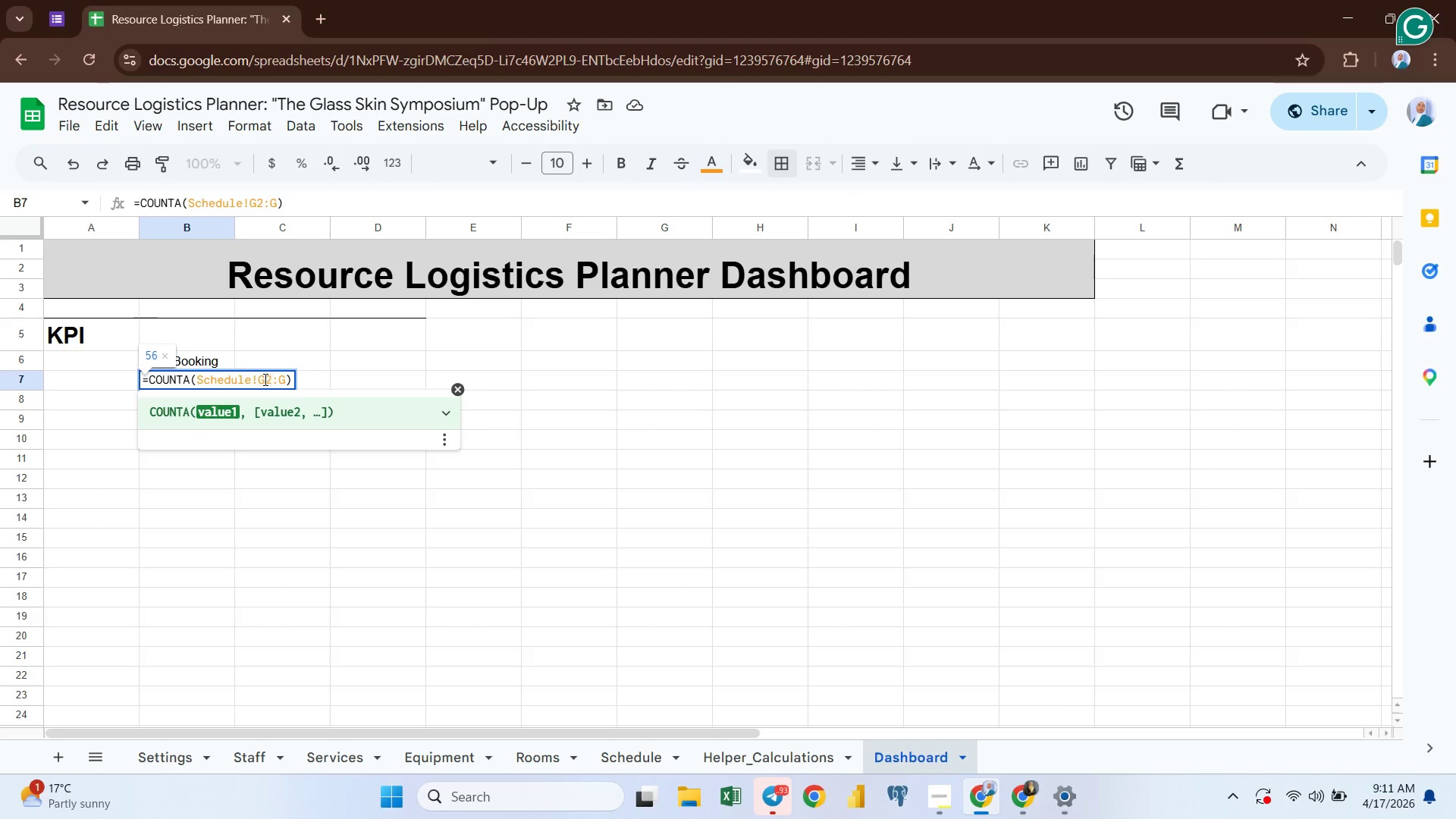 
key(Enter)
 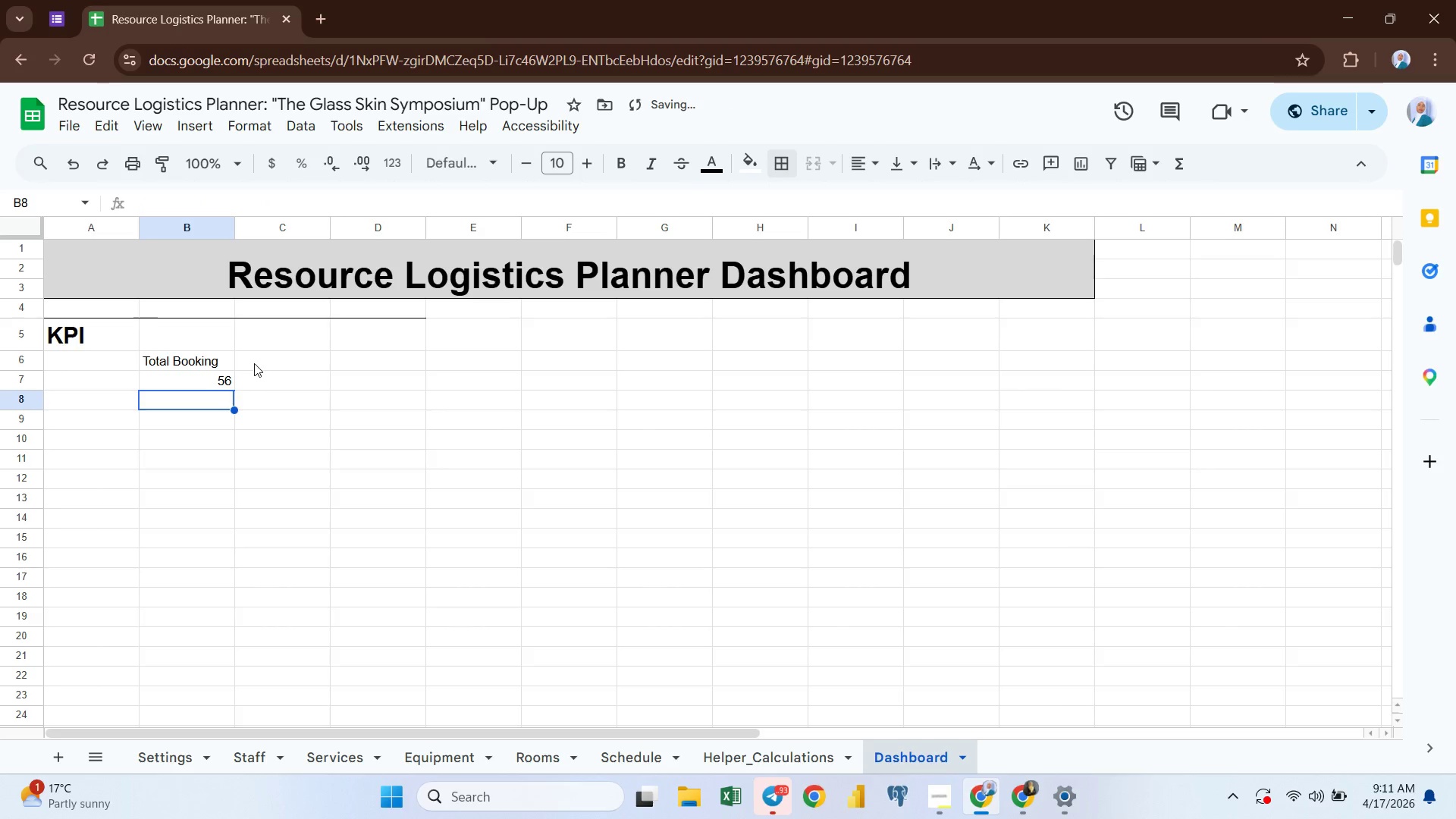 
left_click([267, 364])
 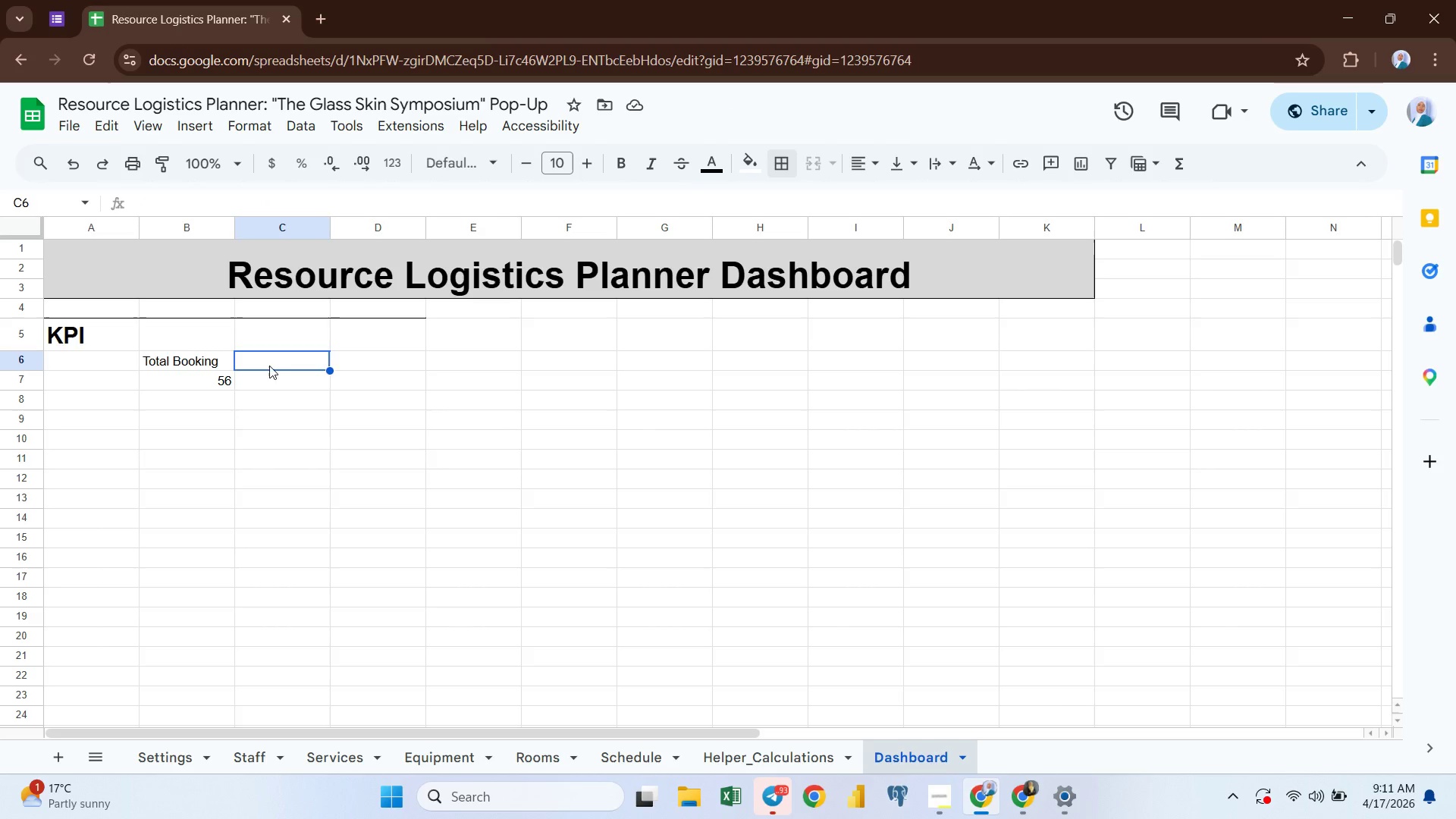 
wait(5.02)
 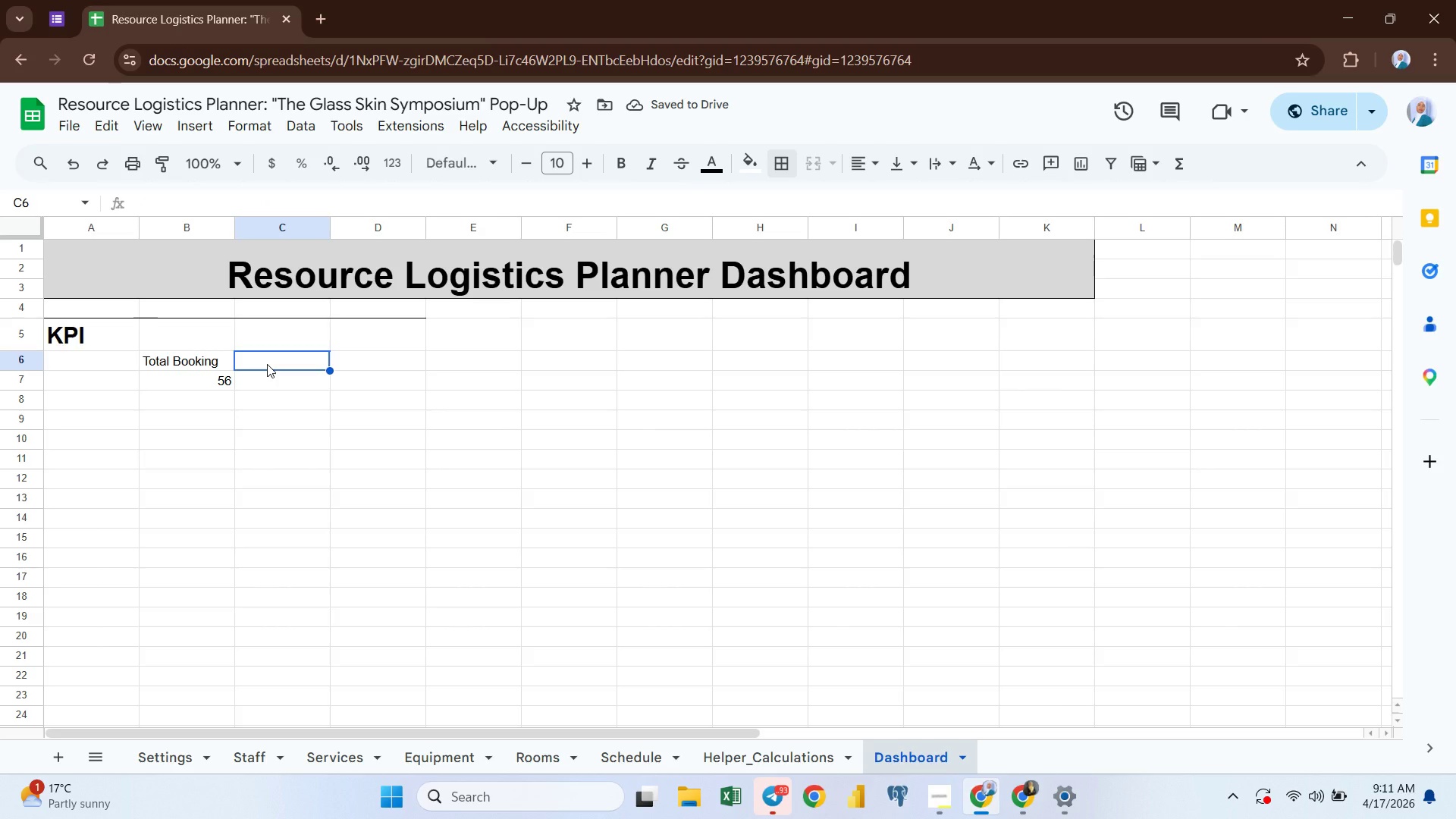 
left_click([381, 363])
 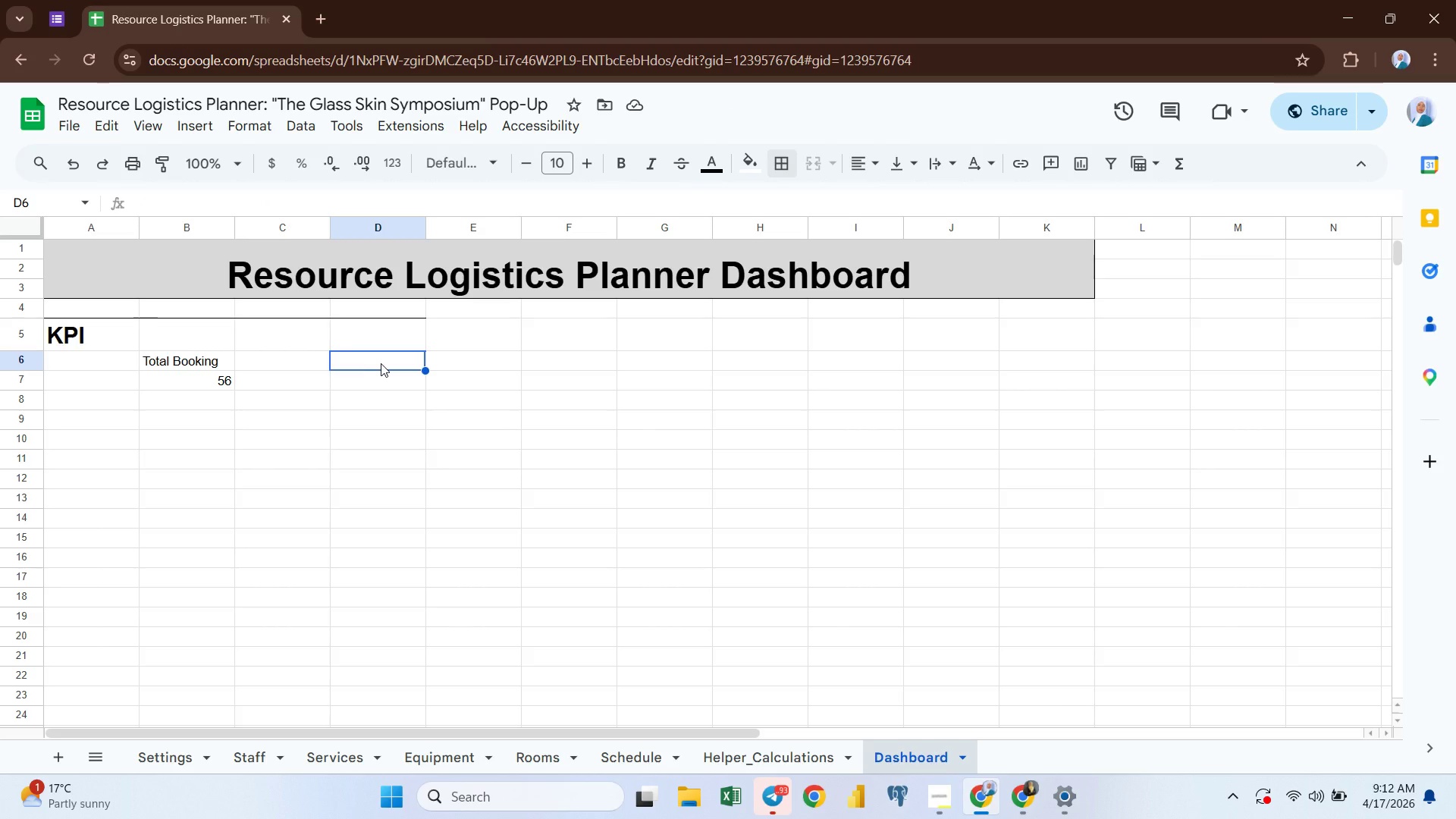 
type(=)
key(Backspace)
type(Total Conflict)
 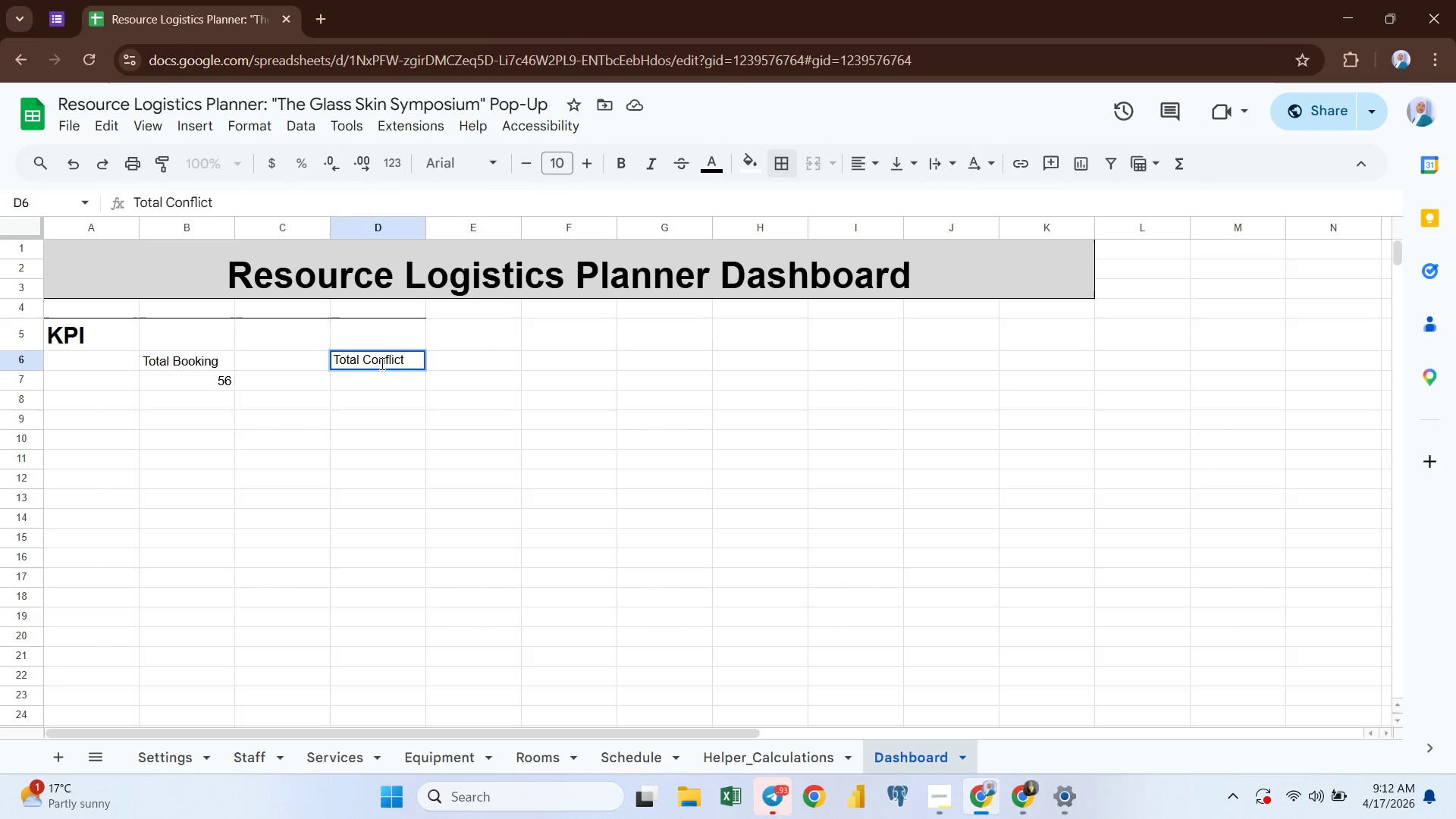 
key(Enter)
 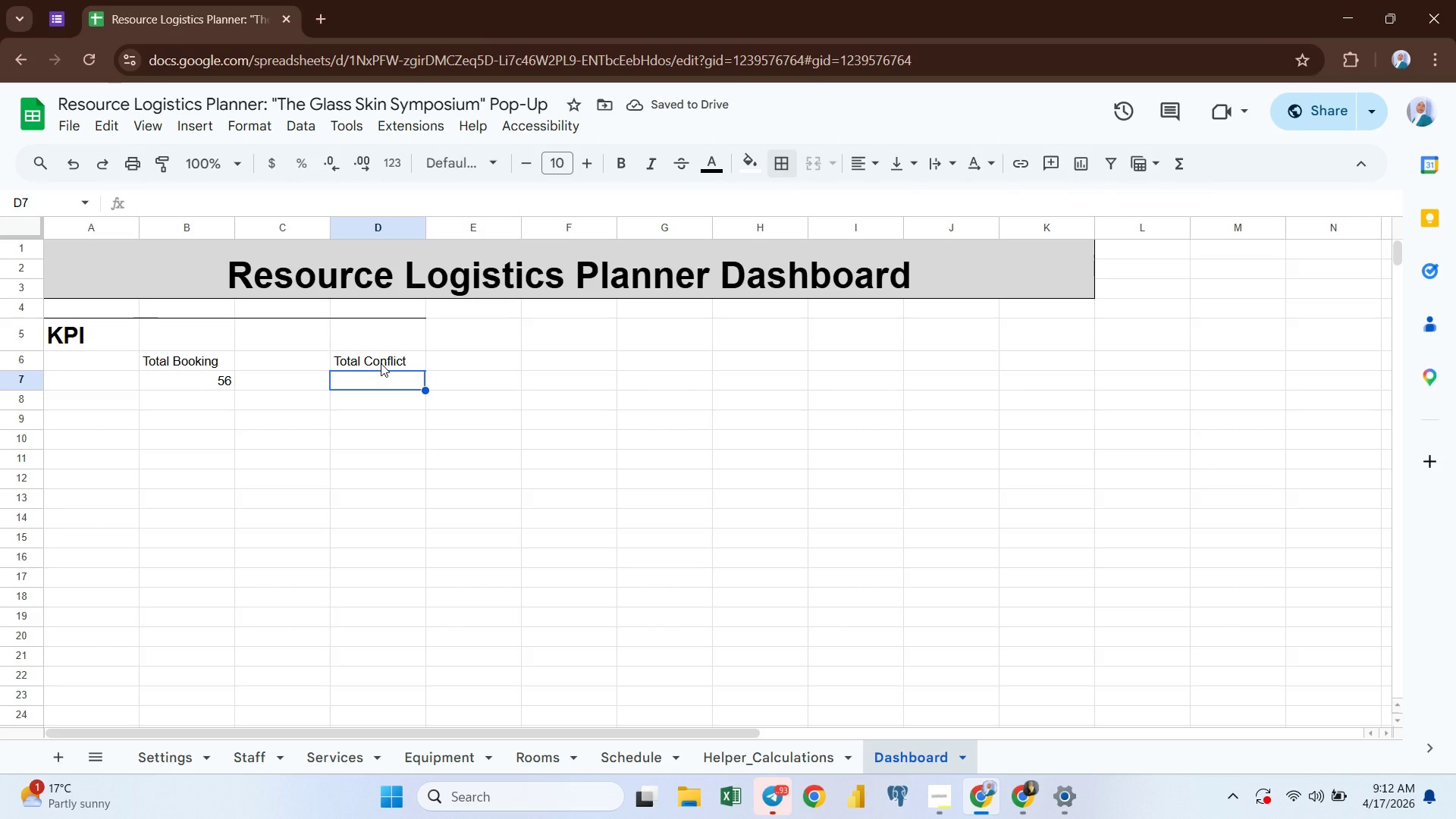 
wait(6.33)
 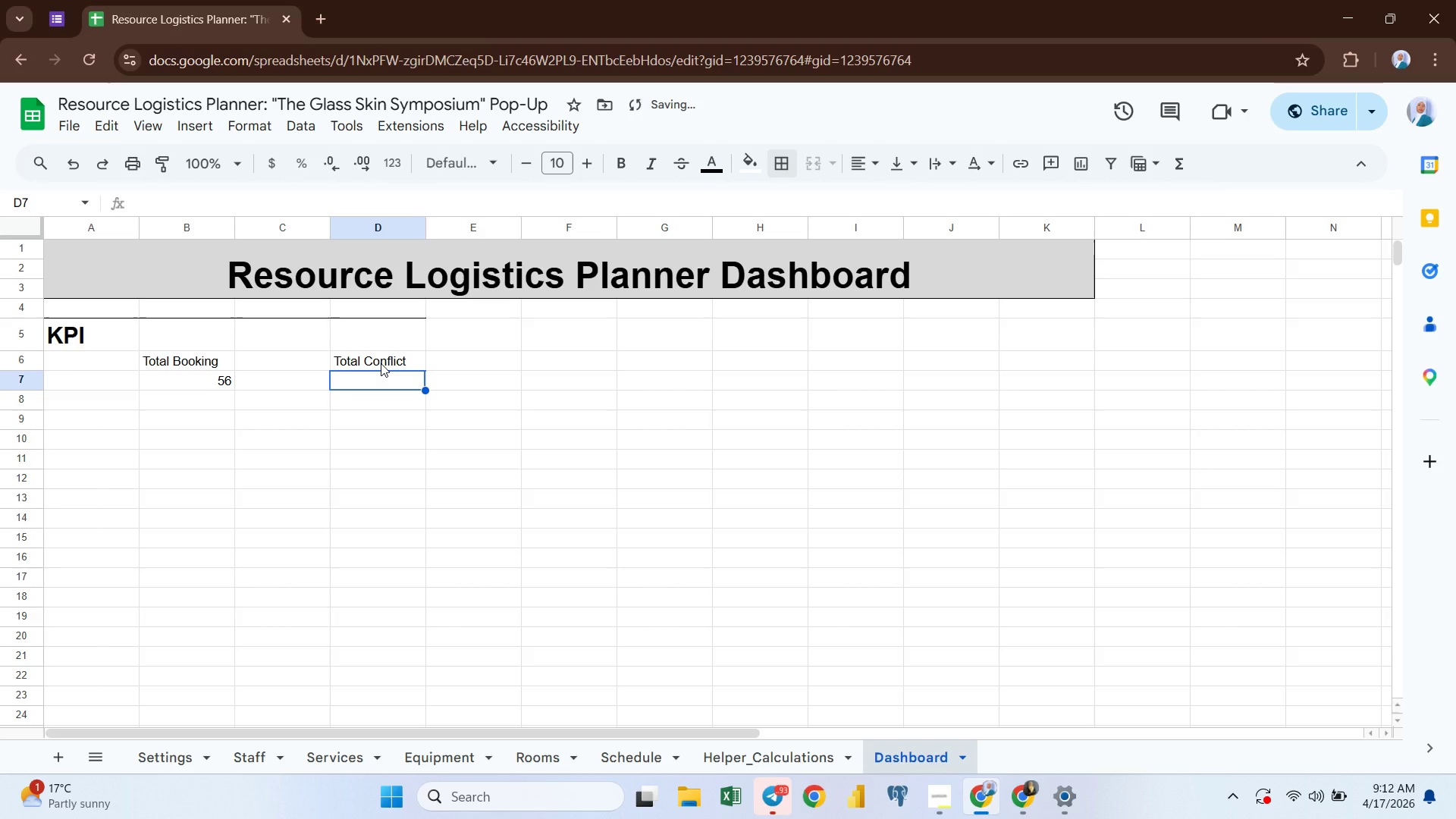 
type(=coun)
 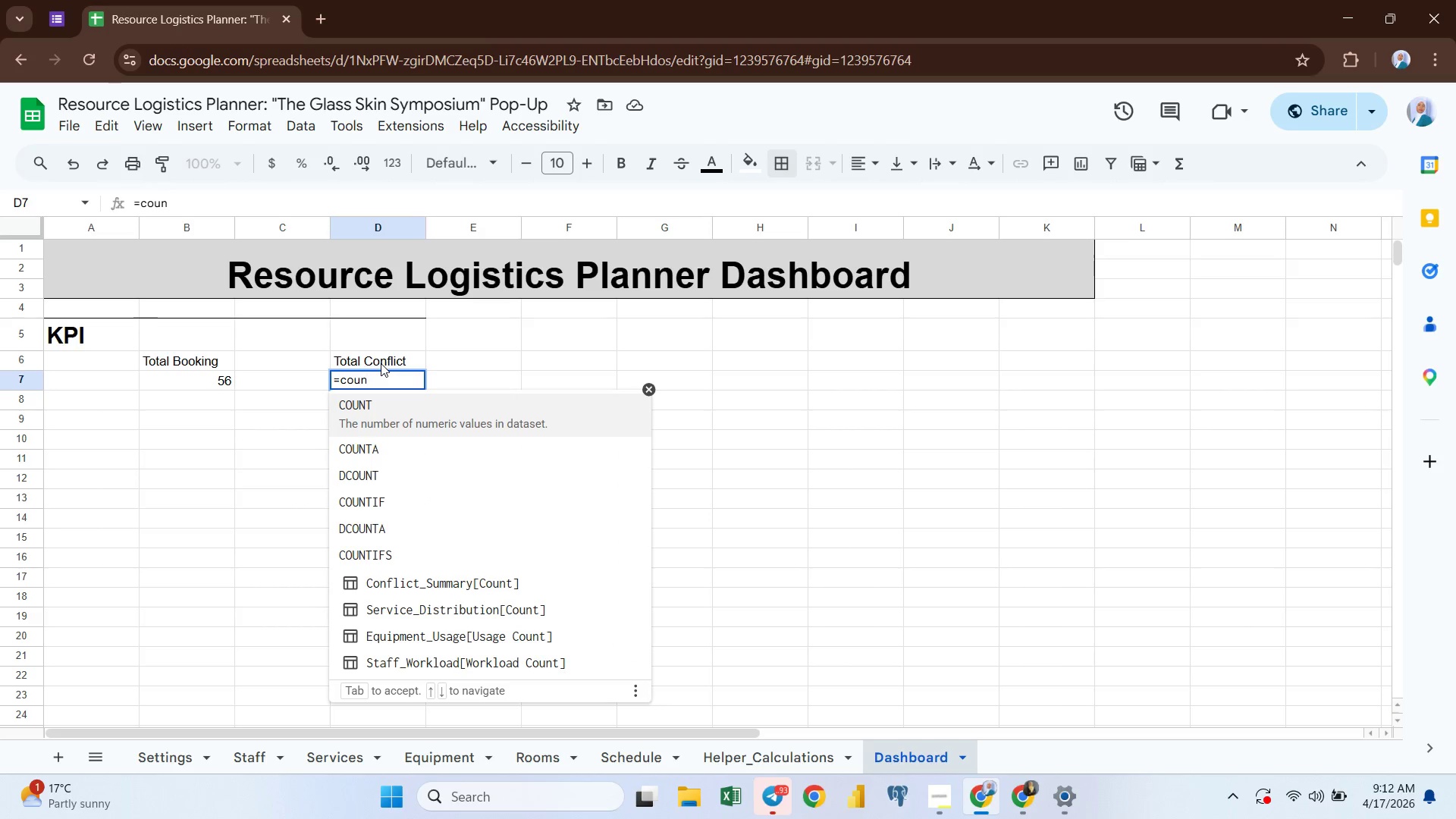 
key(ArrowDown)
 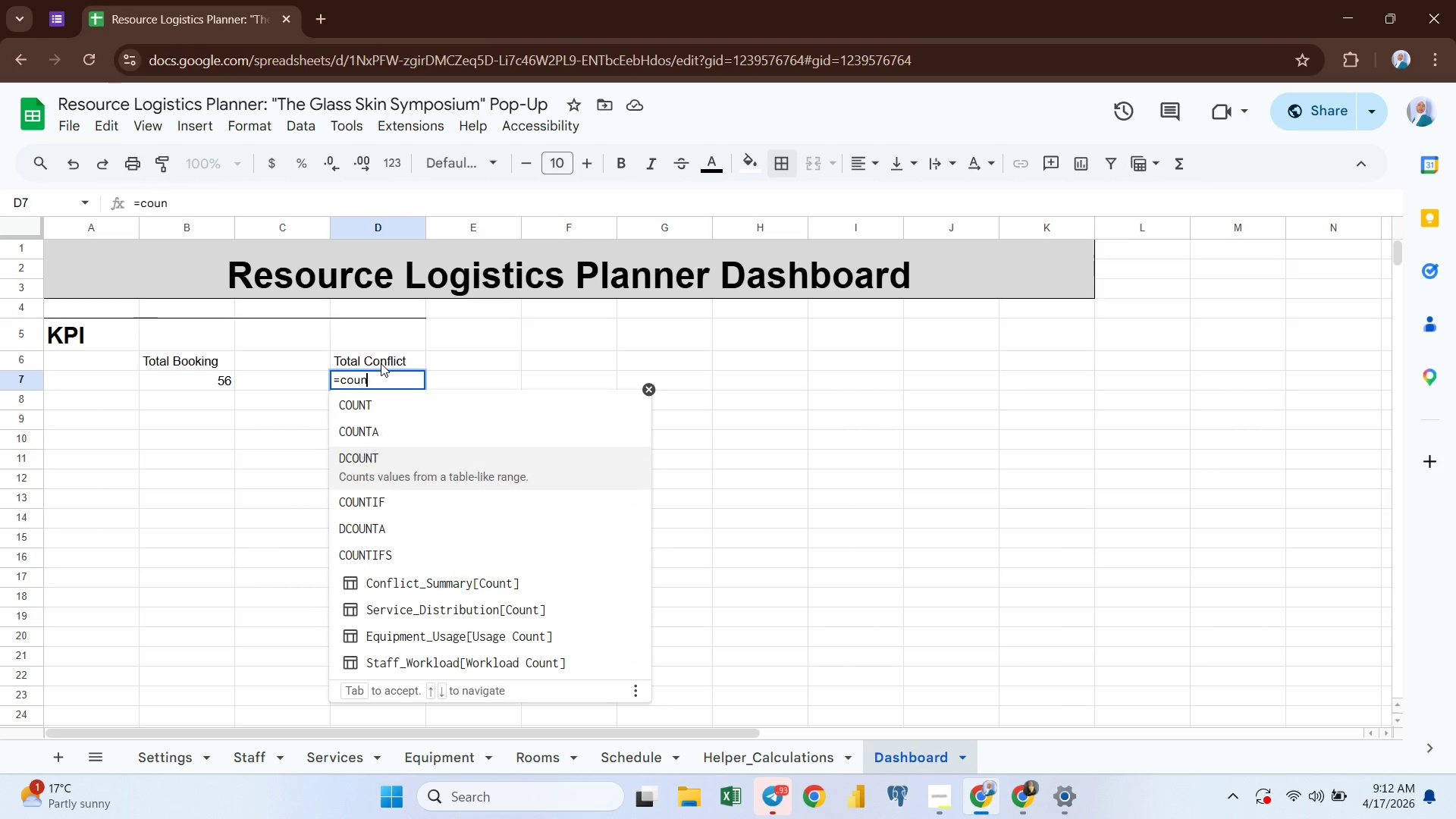 
key(ArrowDown)
 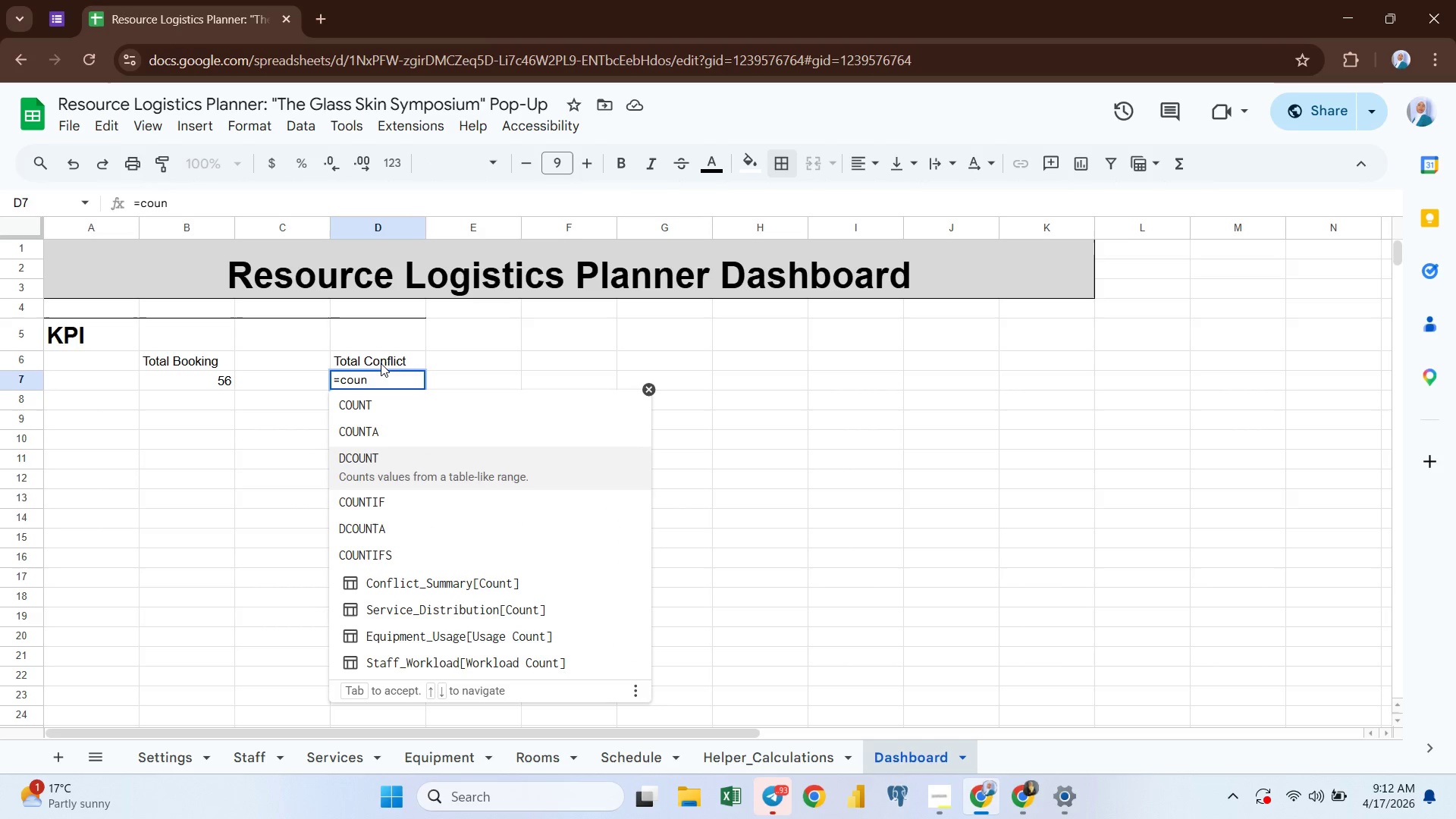 
key(ArrowDown)
 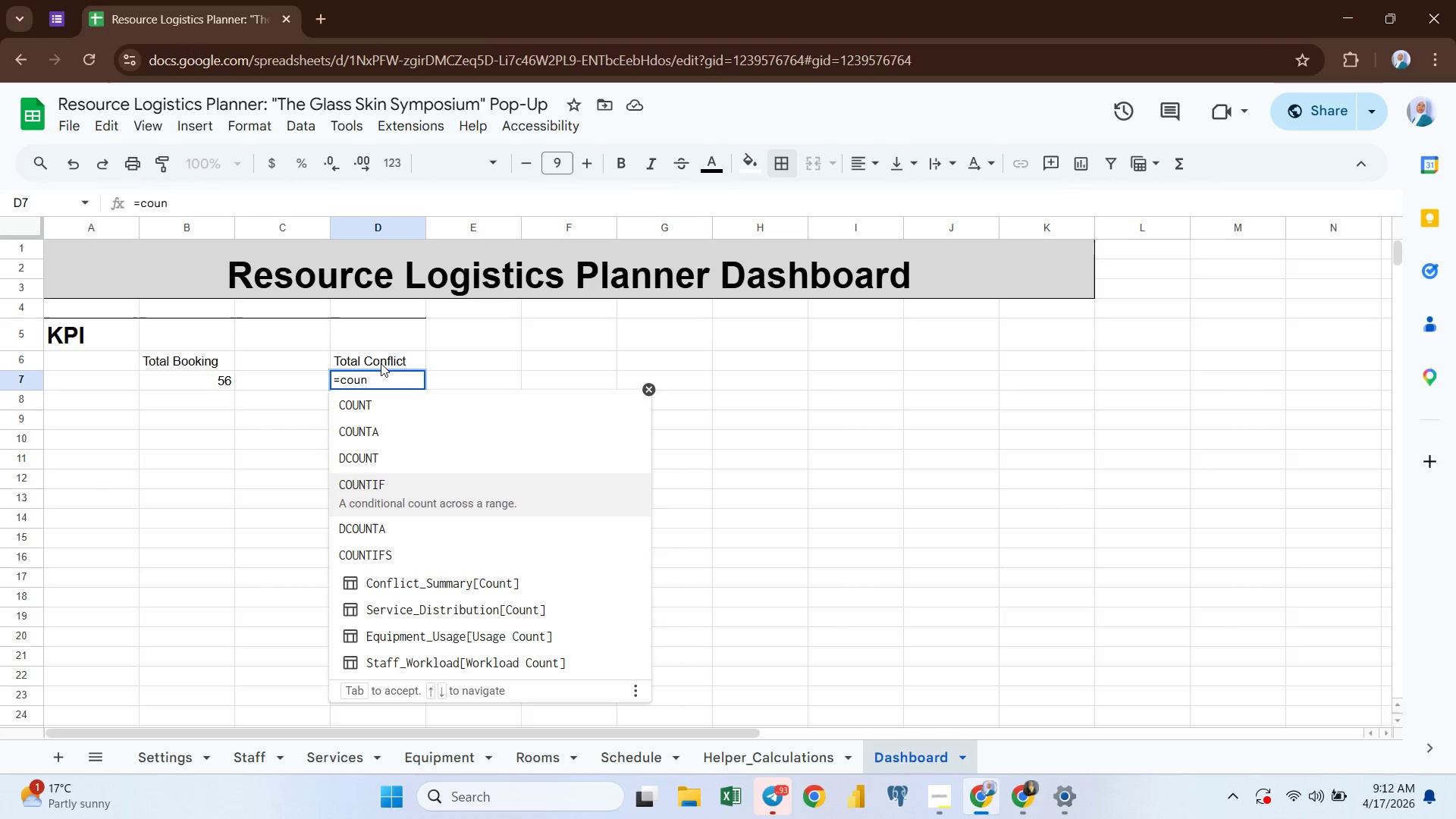 
key(Enter)
 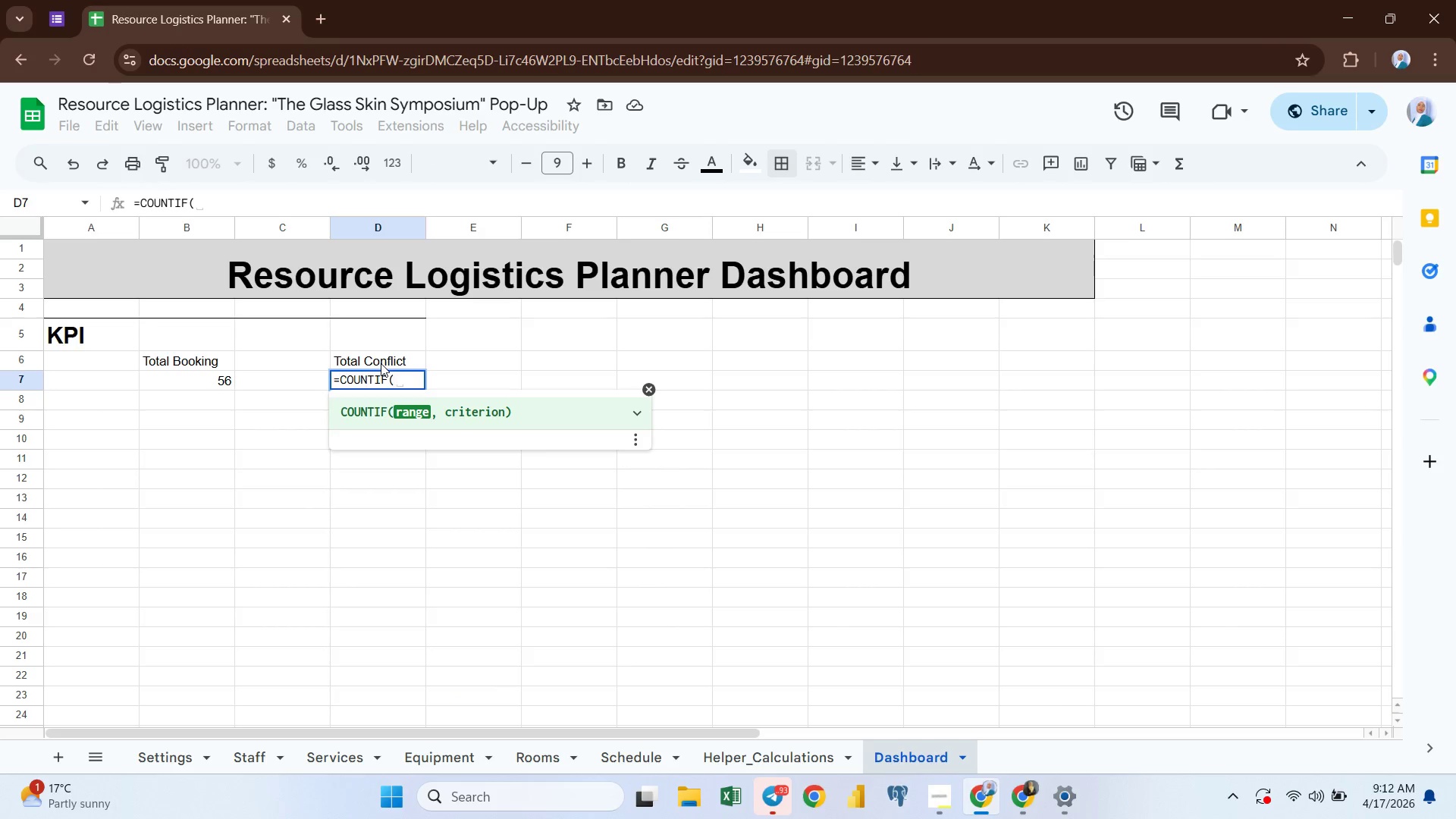 
key(S)
 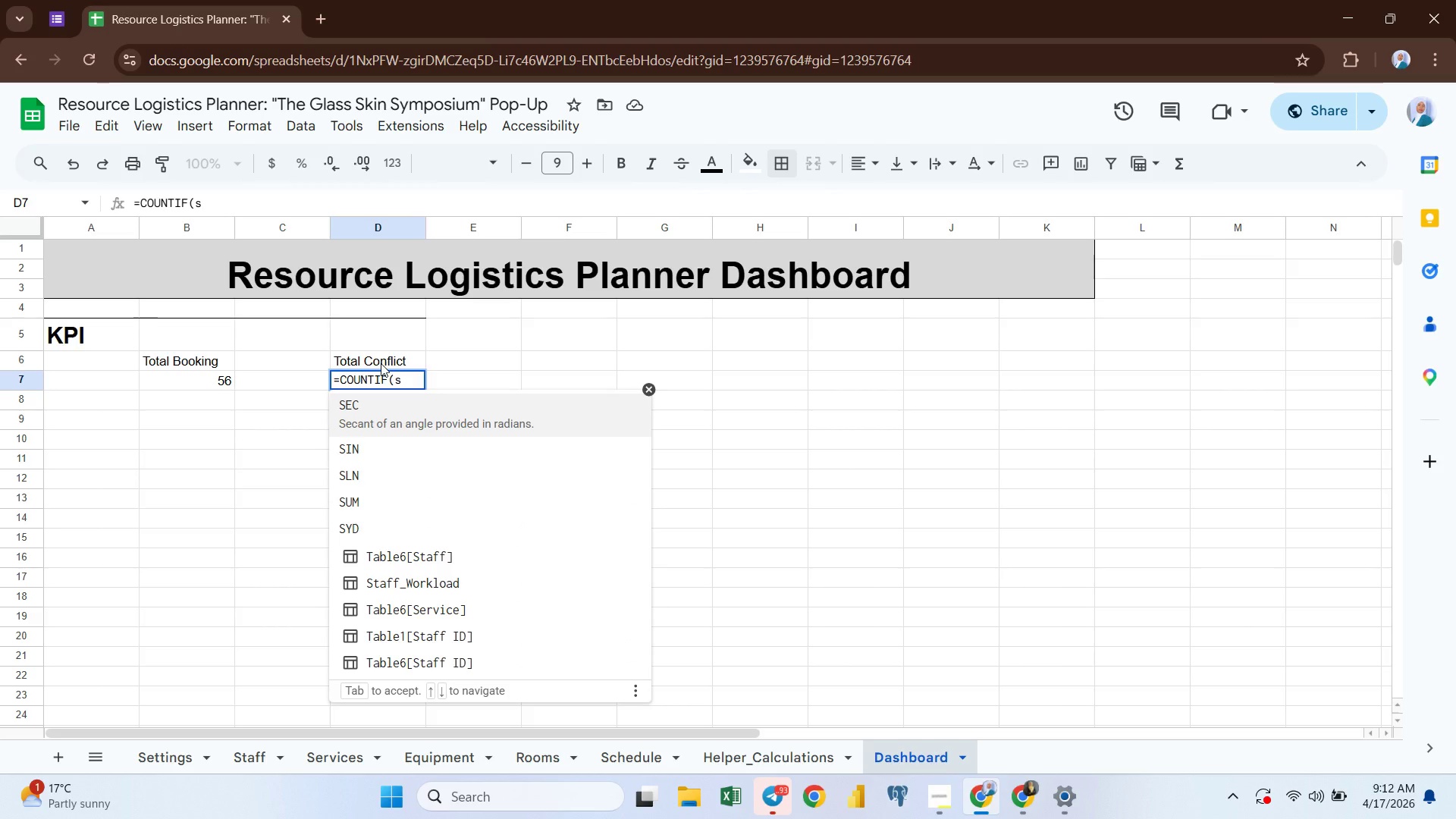 
key(Backspace)
 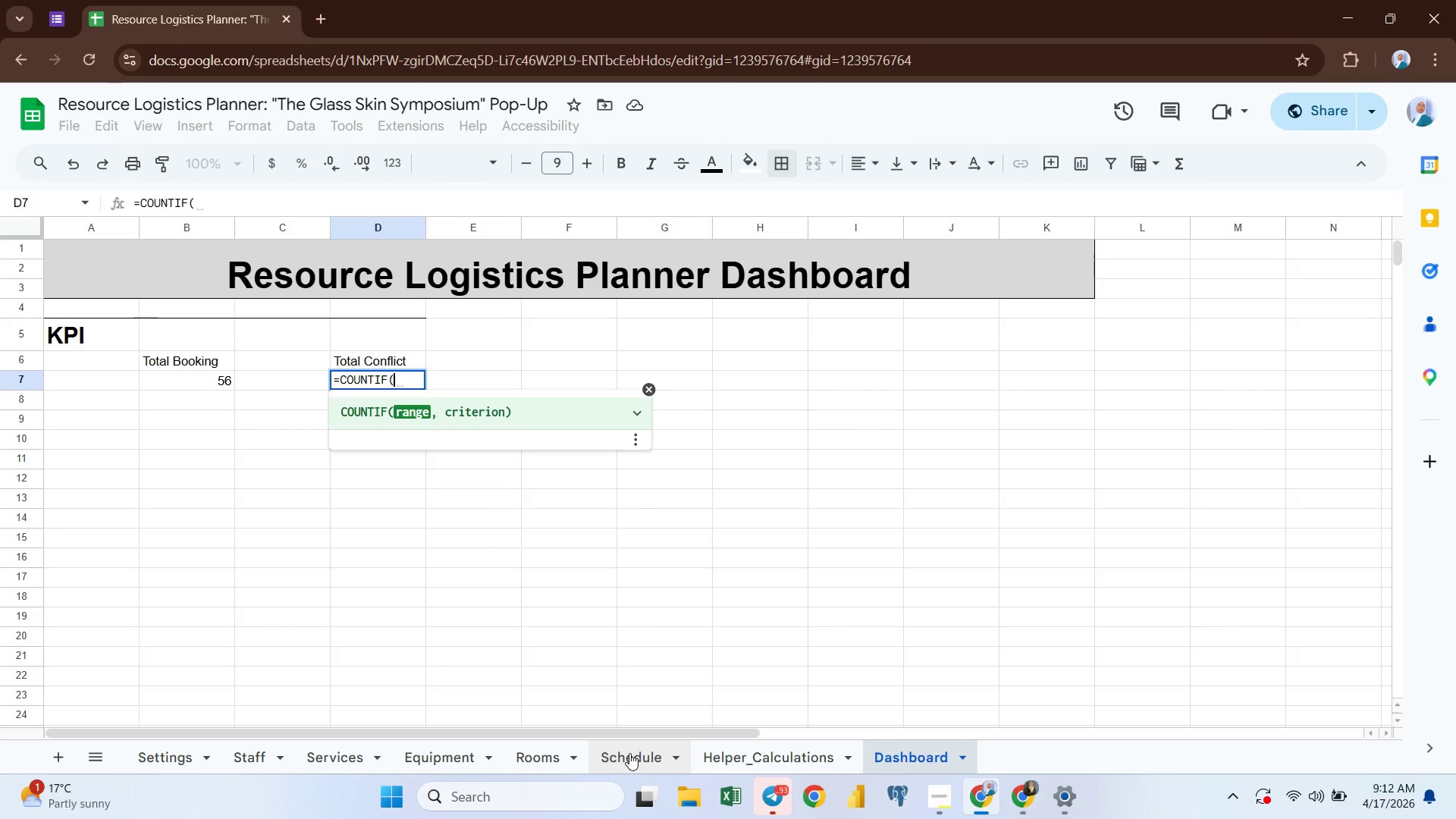 
left_click([629, 753])
 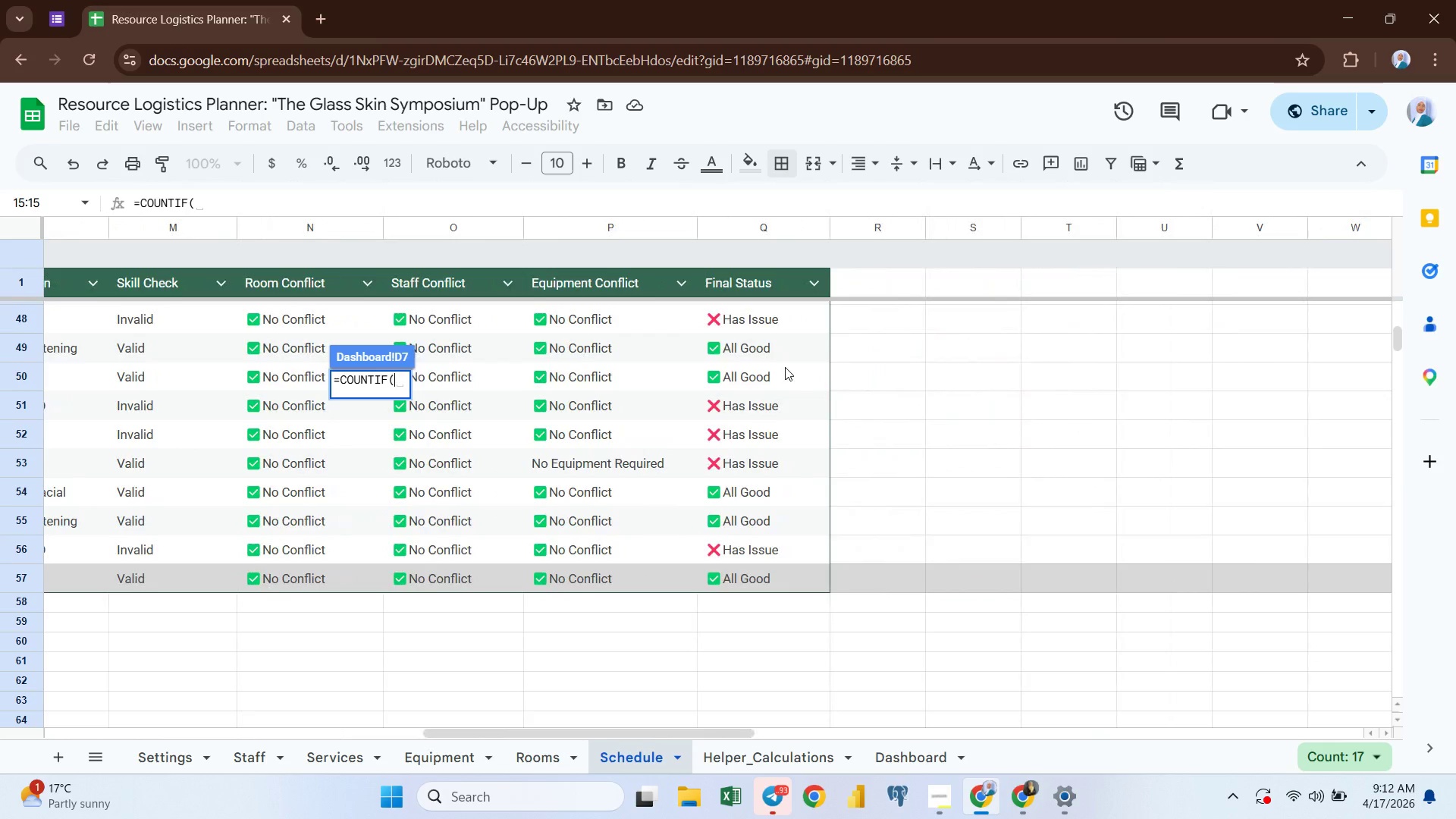 
wait(5.33)
 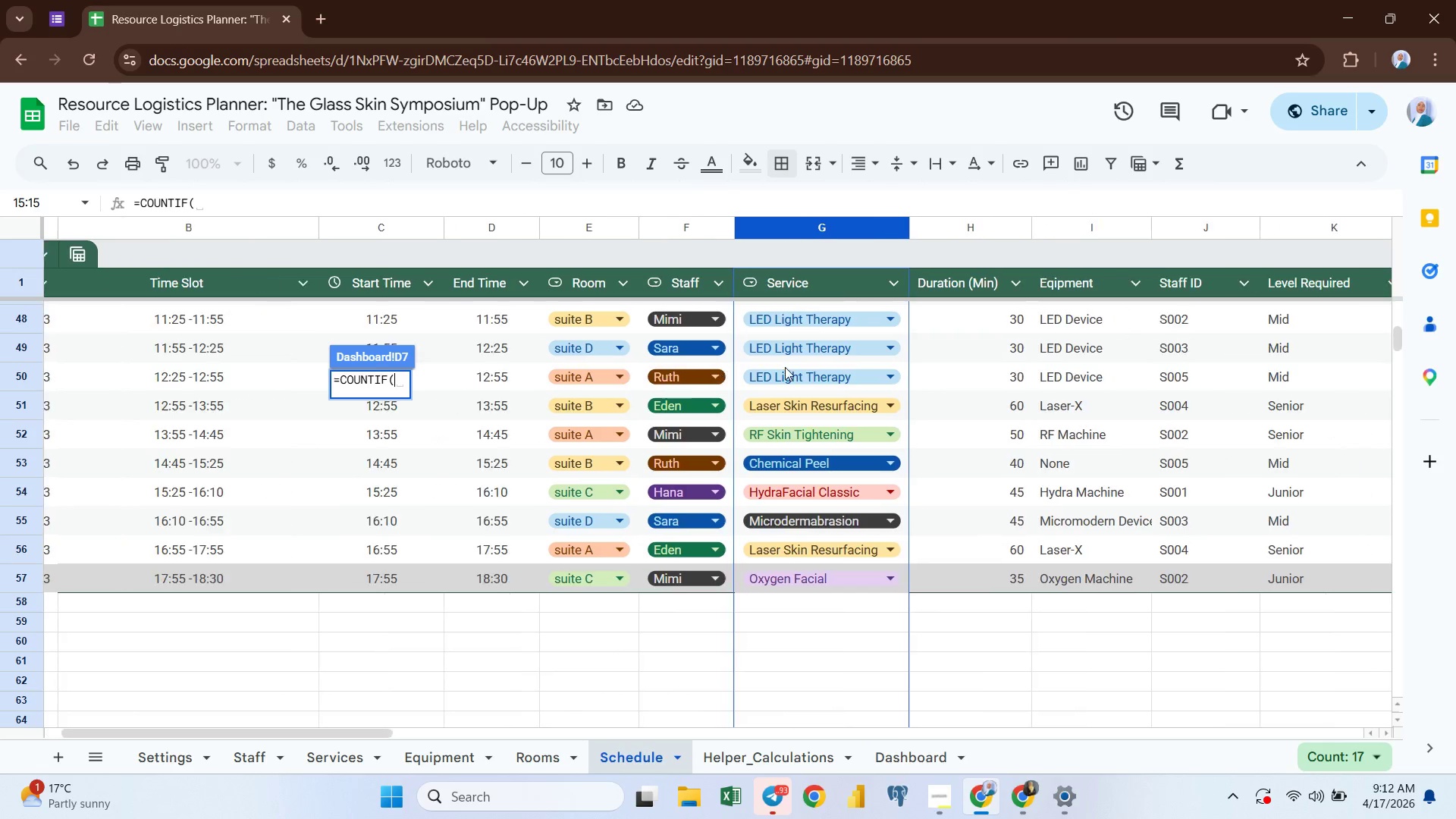 
left_click([740, 226])
 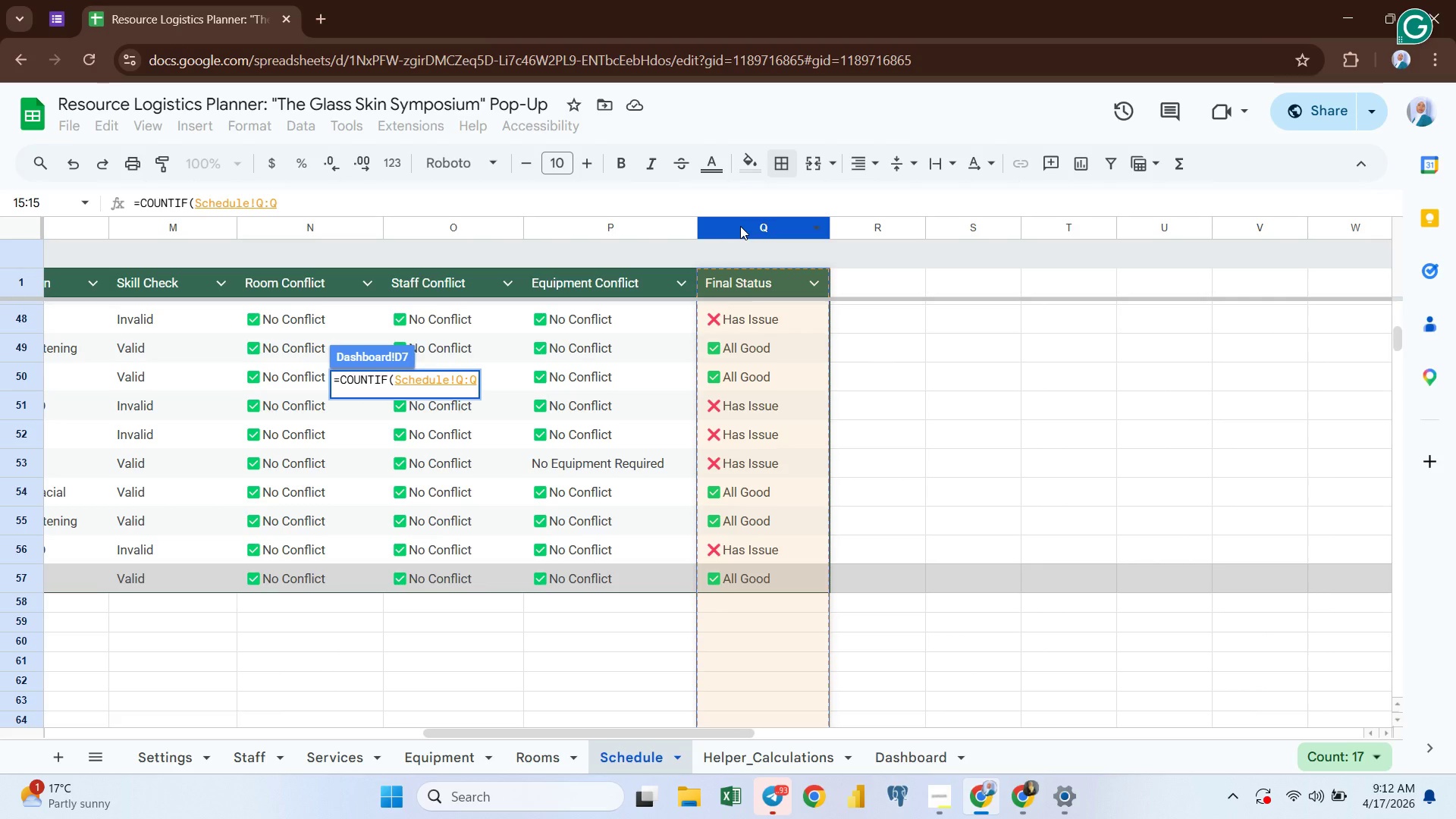 
wait(5.53)
 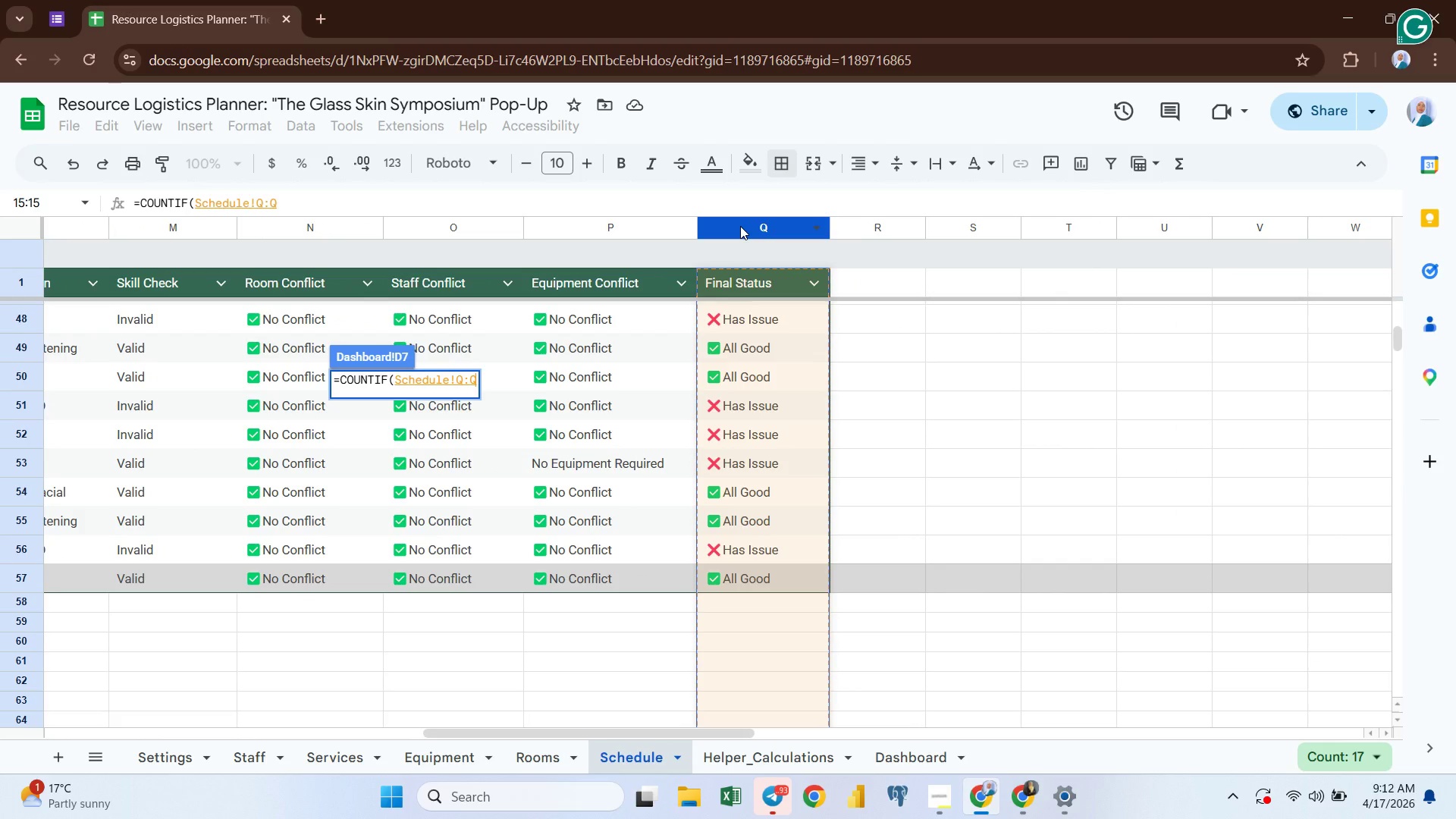 
key(Comma)
 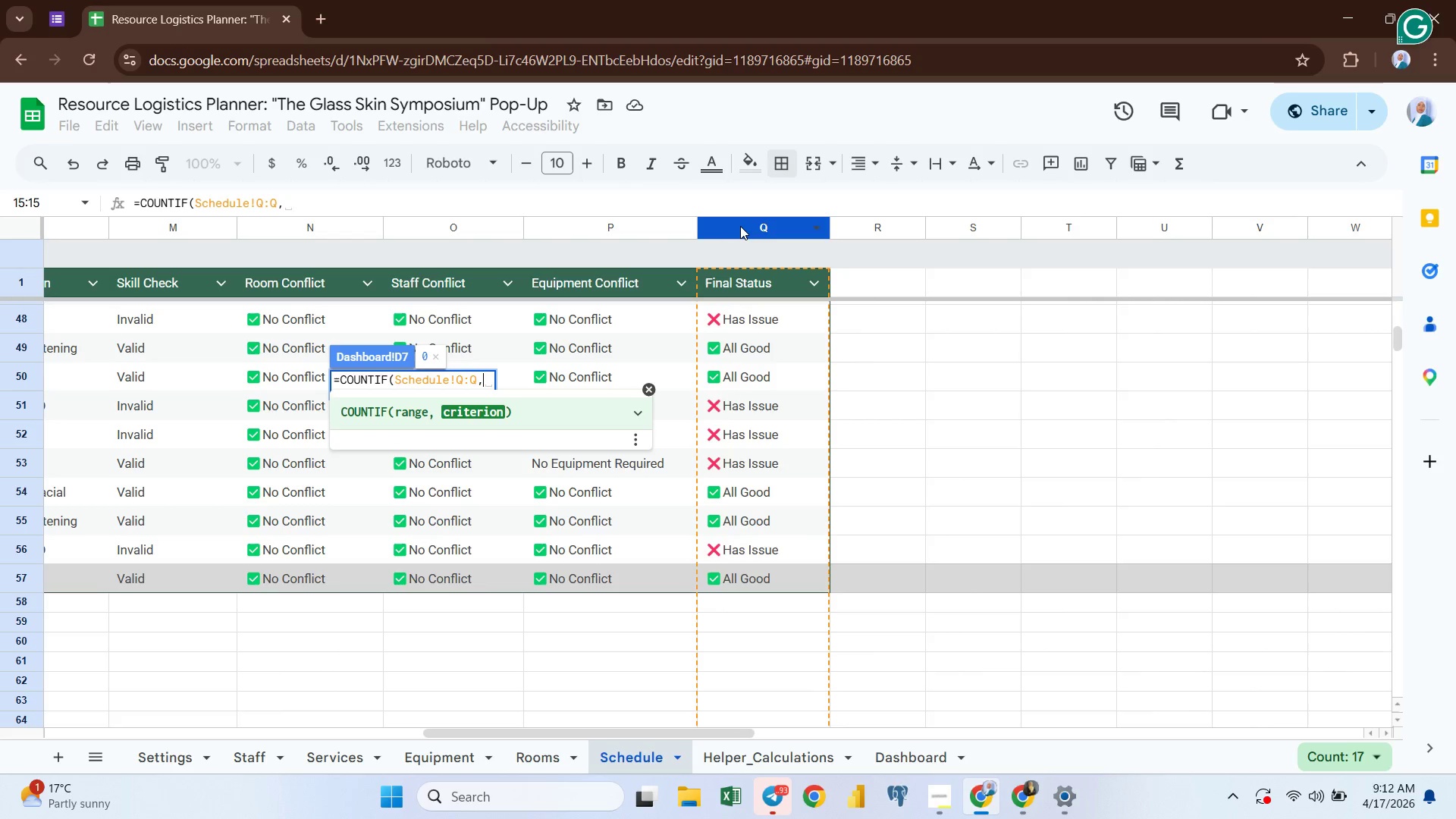 
key(Shift+Quote)
 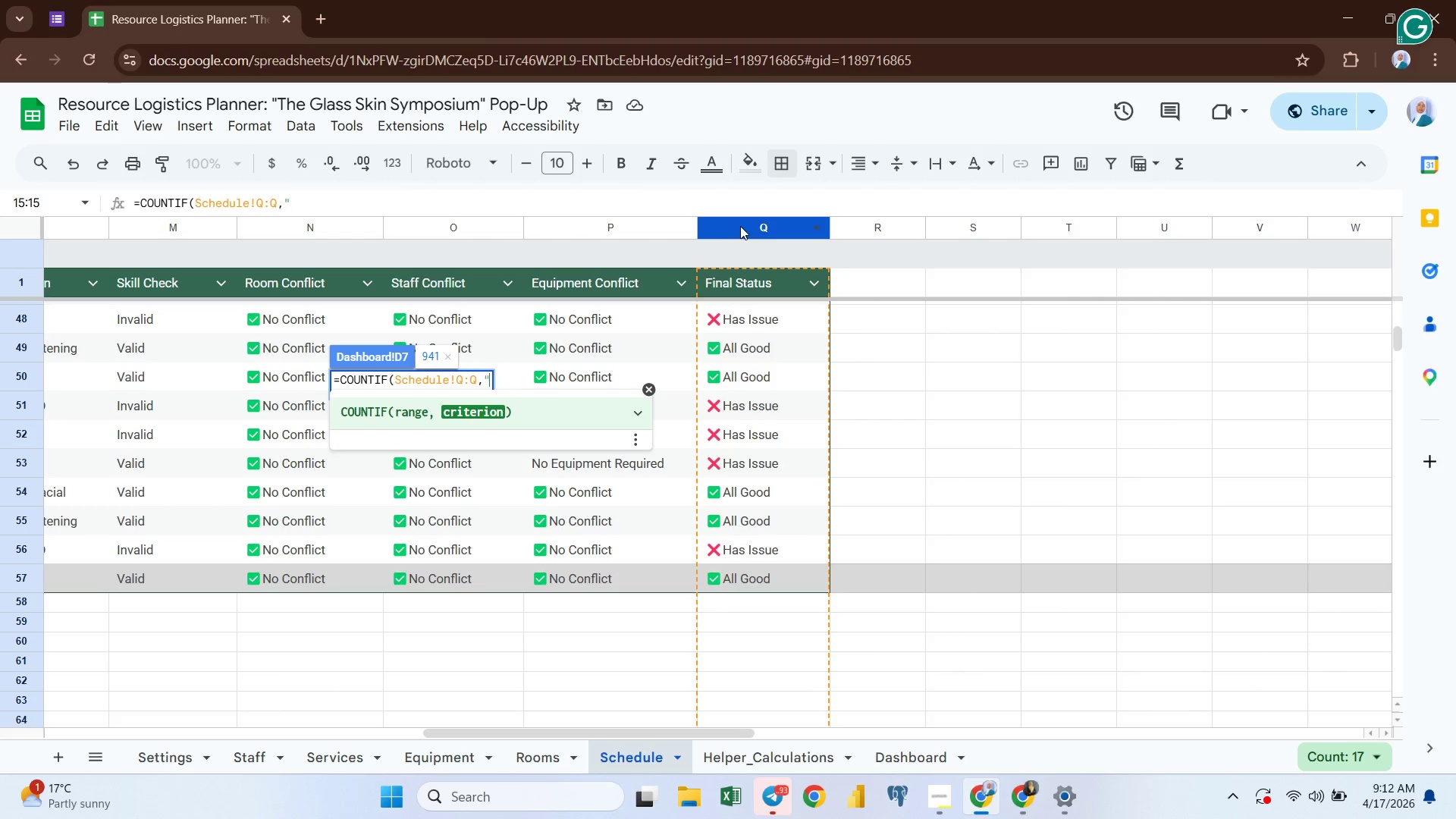 
key(Shift+Quote)
 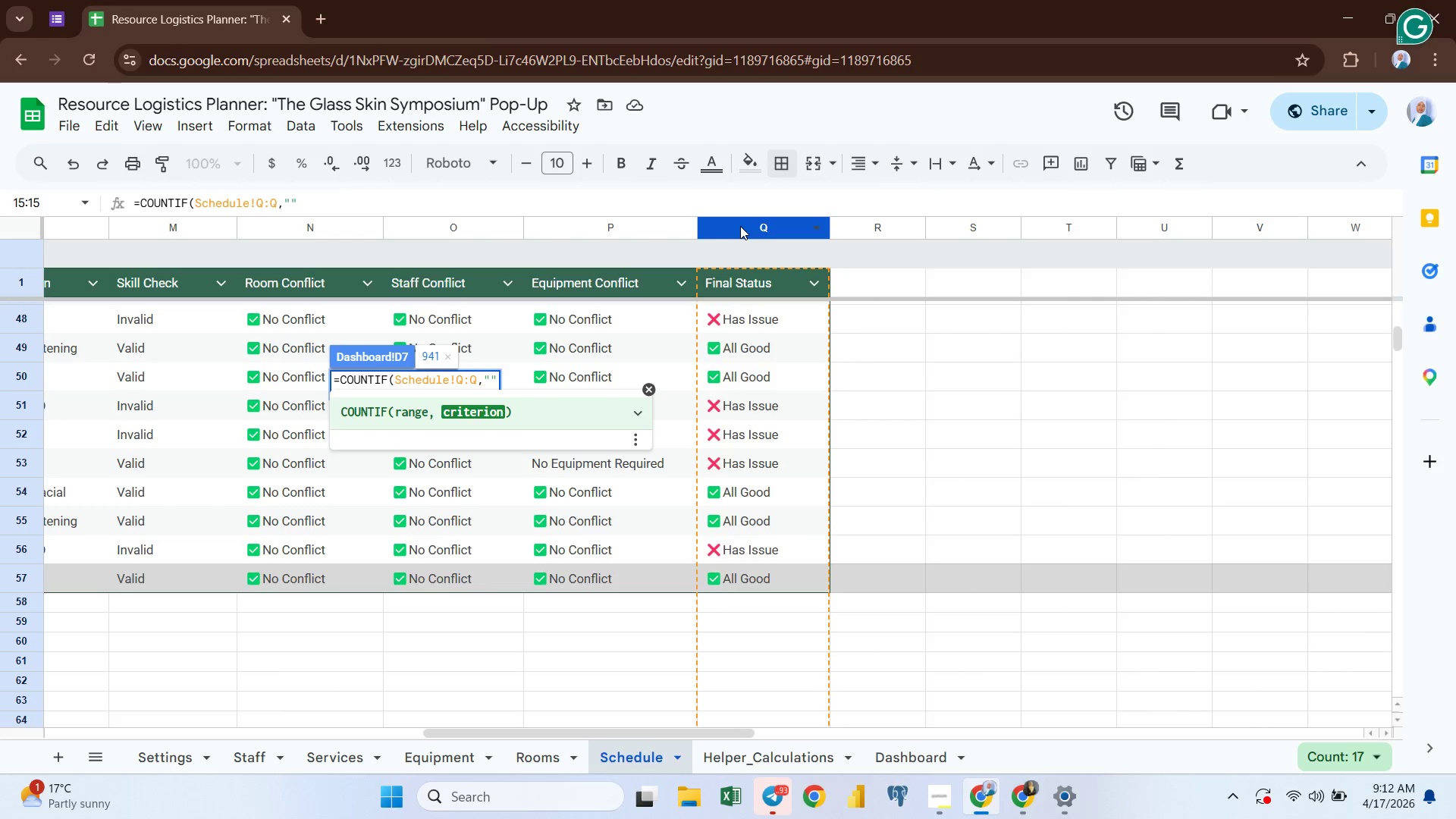 
key(ArrowLeft)
 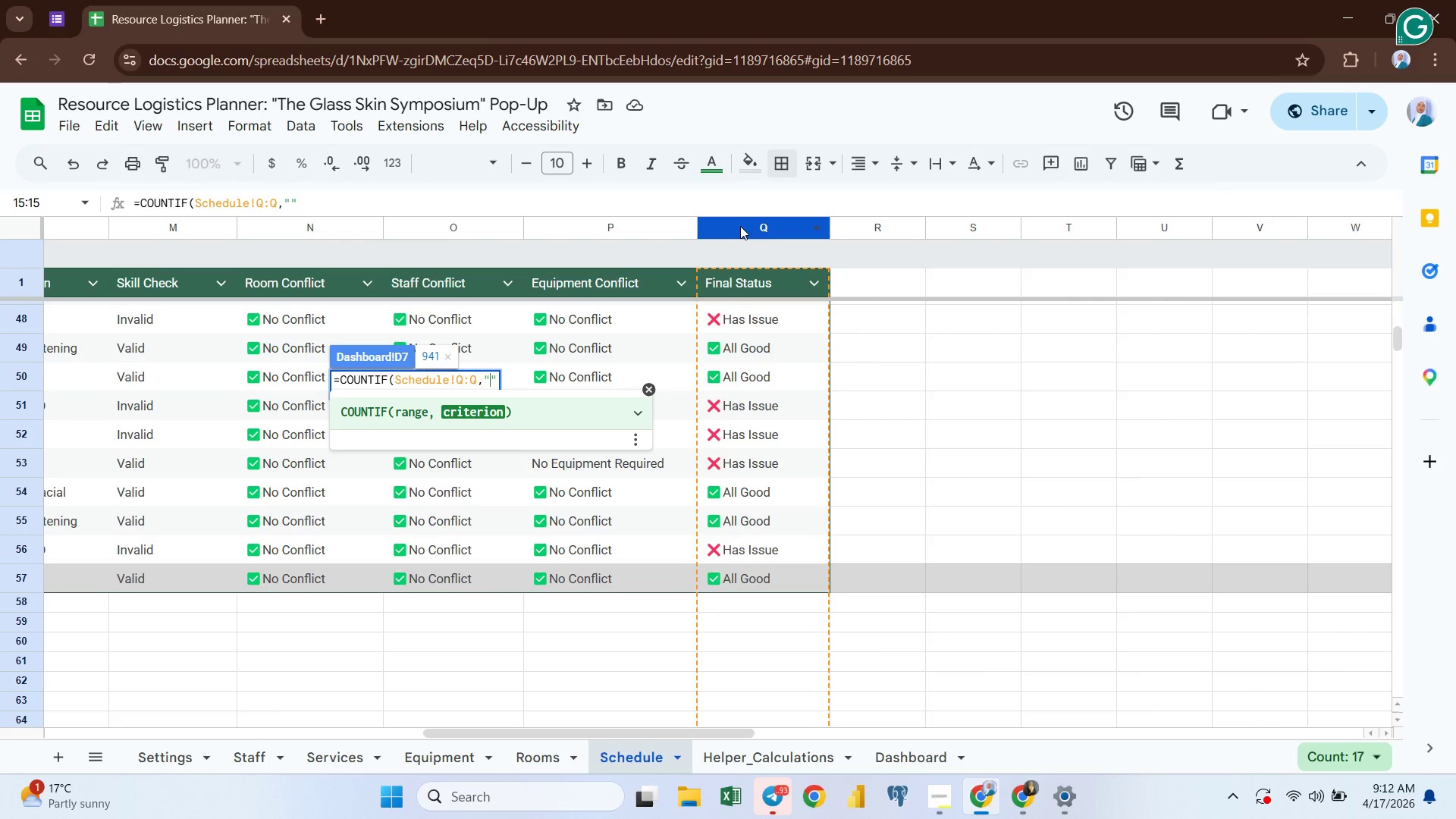 
key(ArrowRight)
 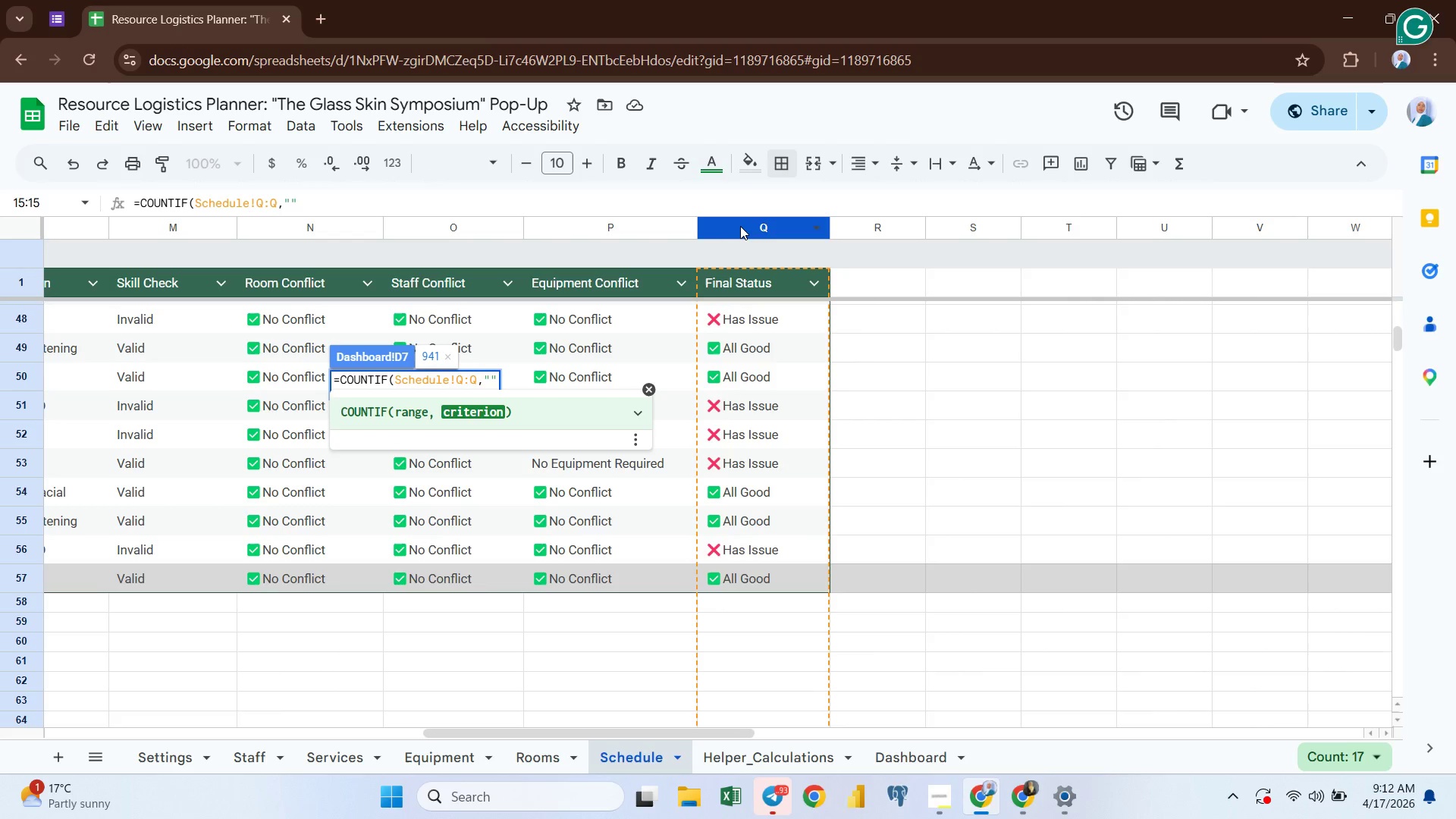 
key(Shift+Comma)
 